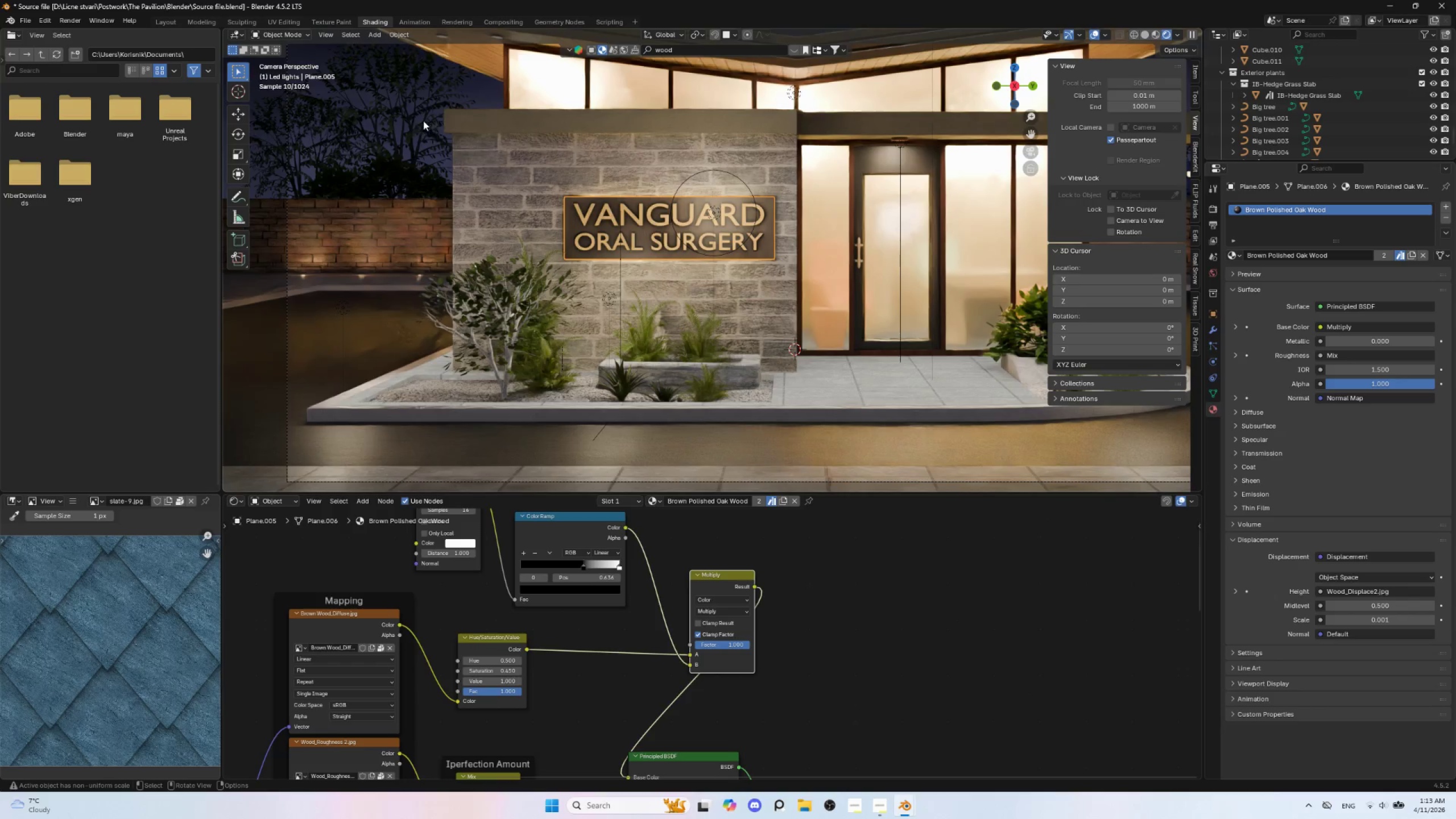 
left_click([1098, 34])
 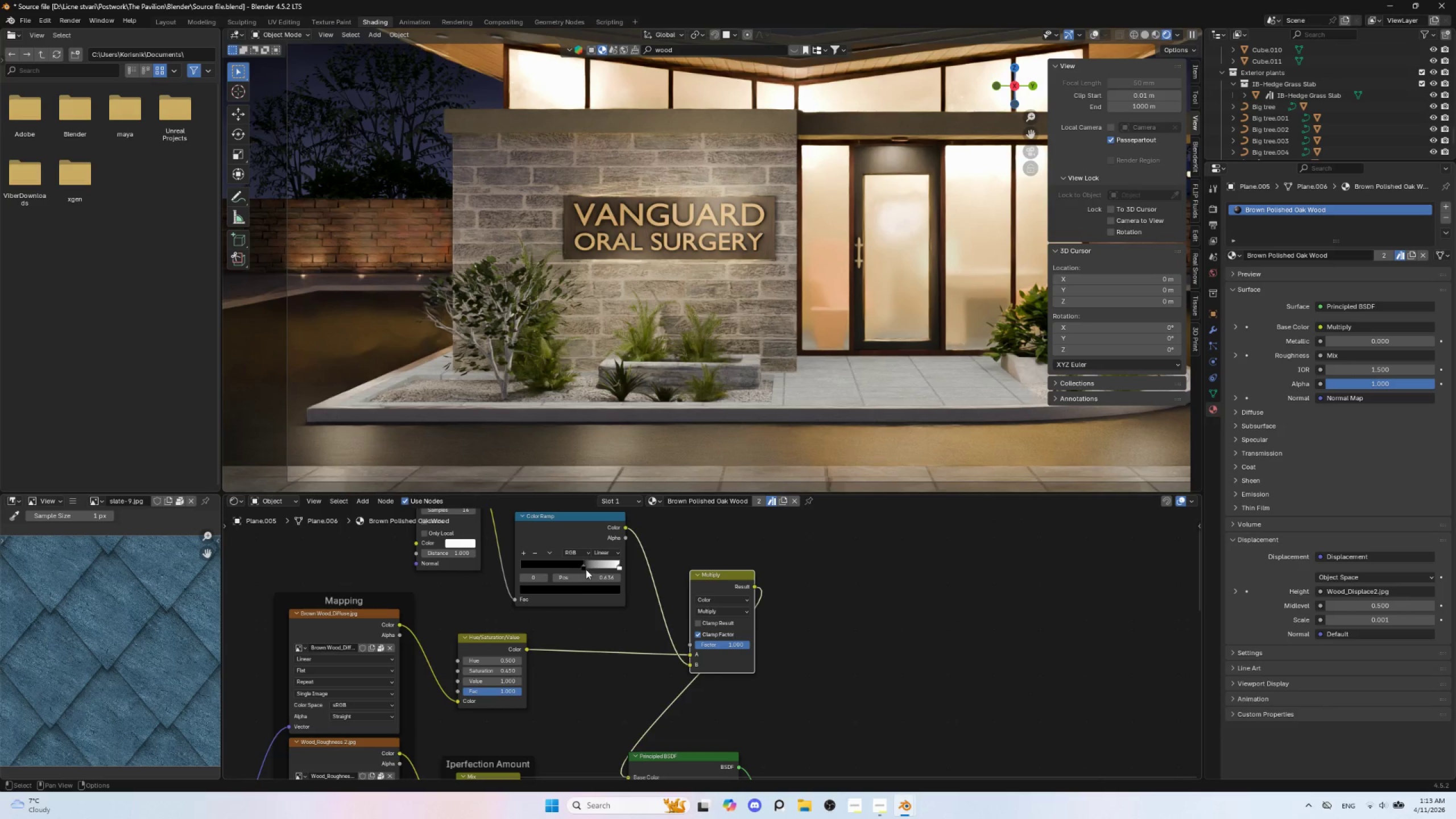 
left_click_drag(start_coordinate=[584, 566], to_coordinate=[560, 564])
 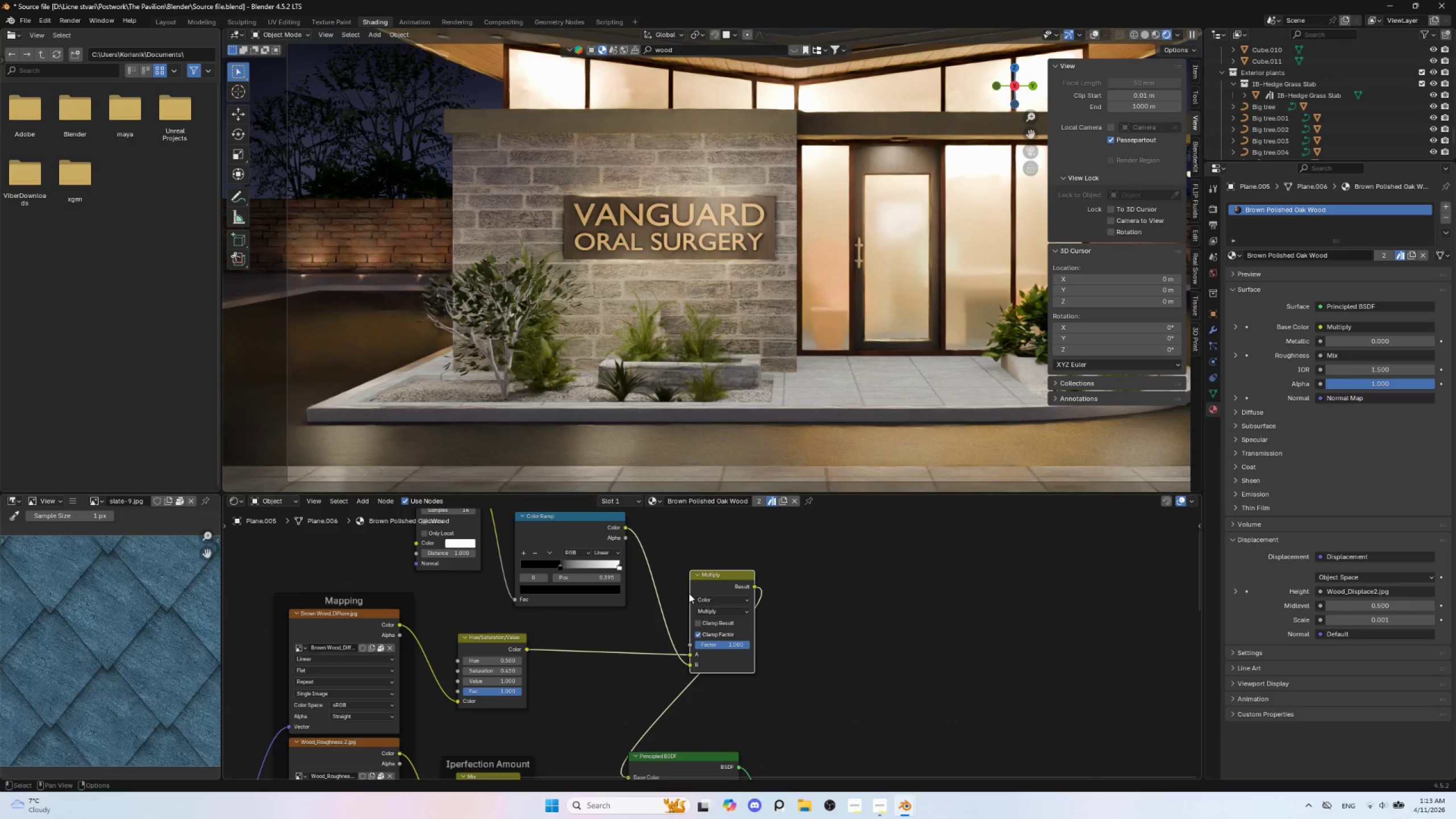 
key(Control+Z)
 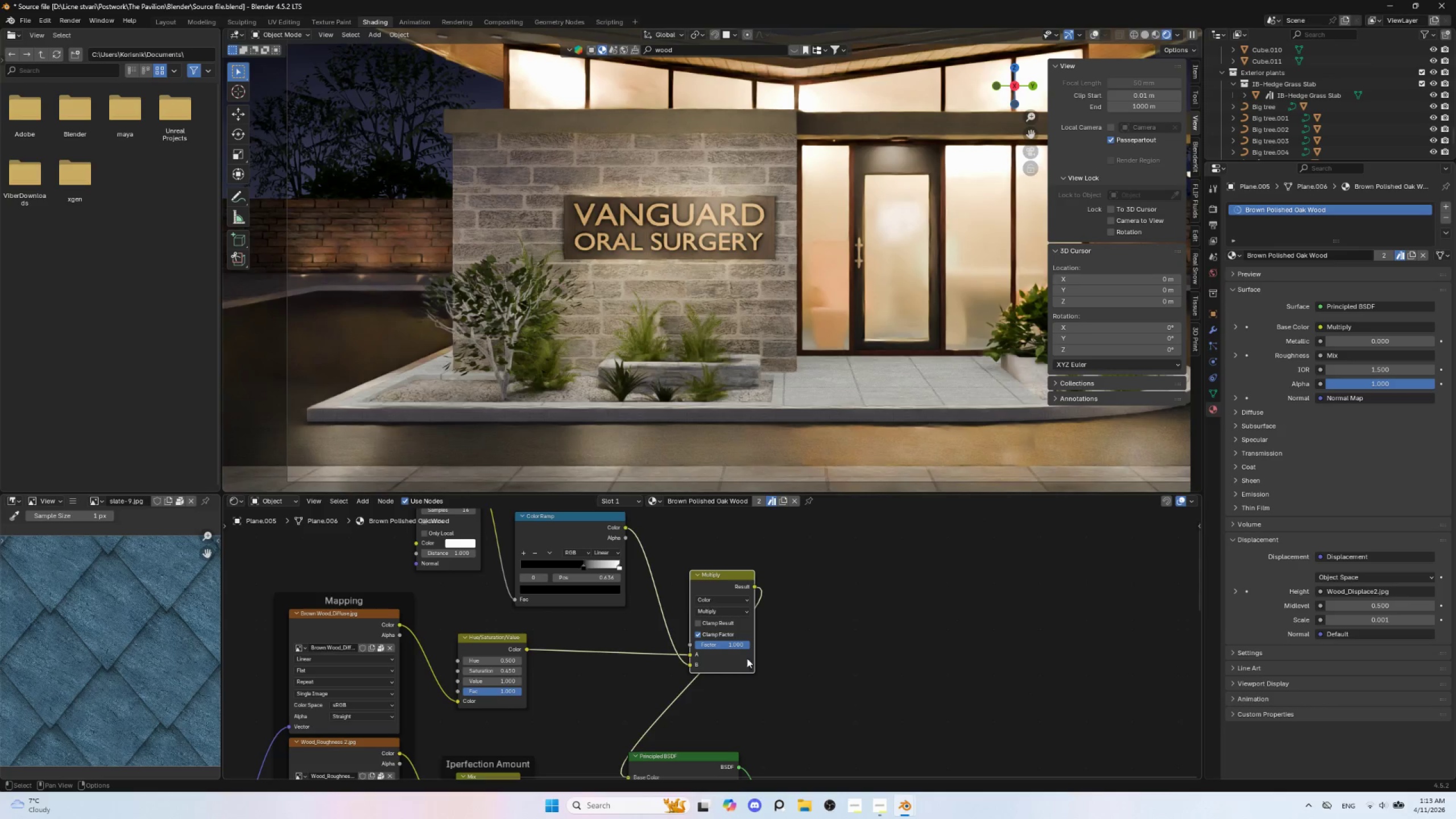 
left_click_drag(start_coordinate=[746, 646], to_coordinate=[727, 644])
 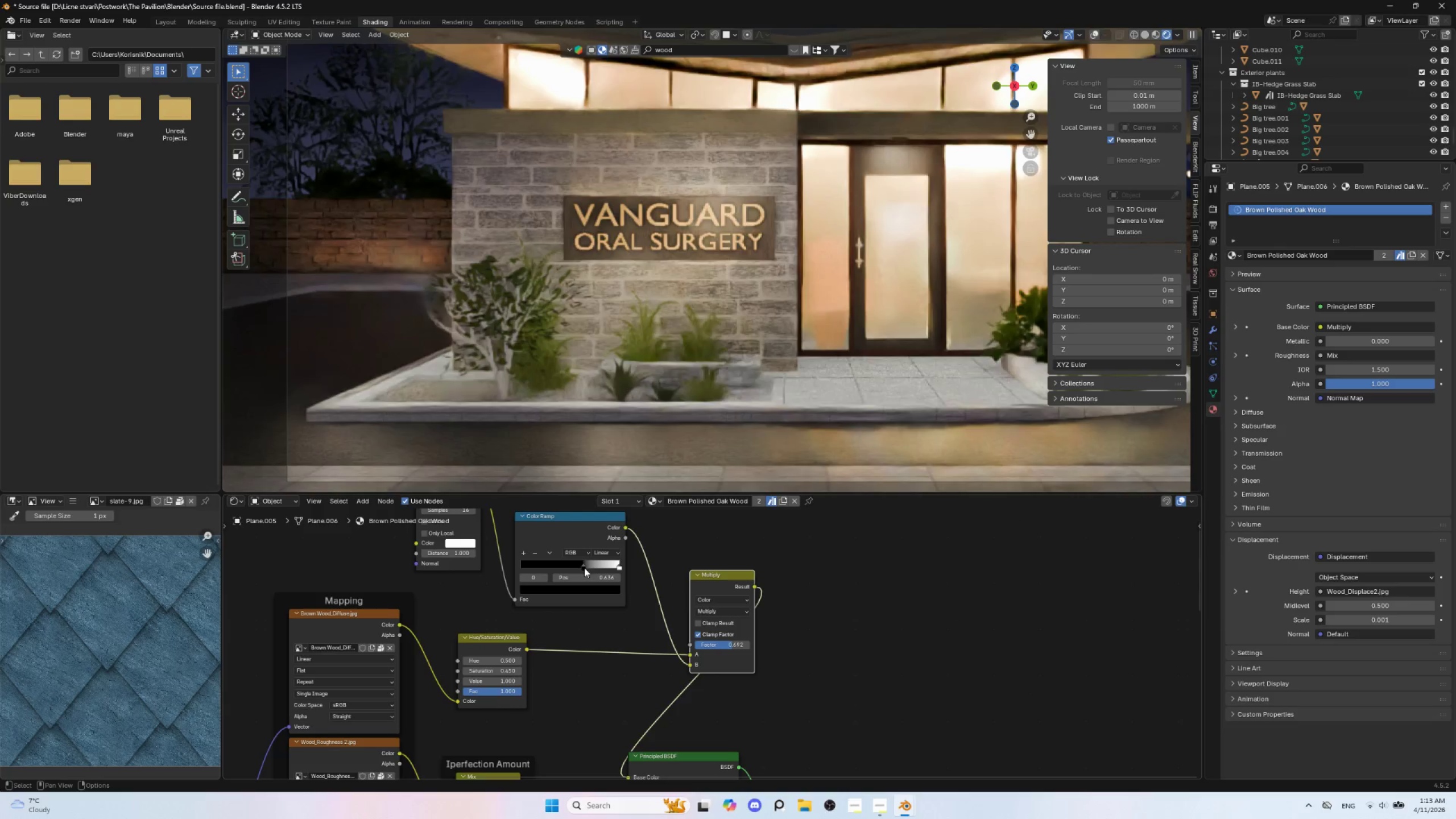 
left_click_drag(start_coordinate=[584, 568], to_coordinate=[572, 566])
 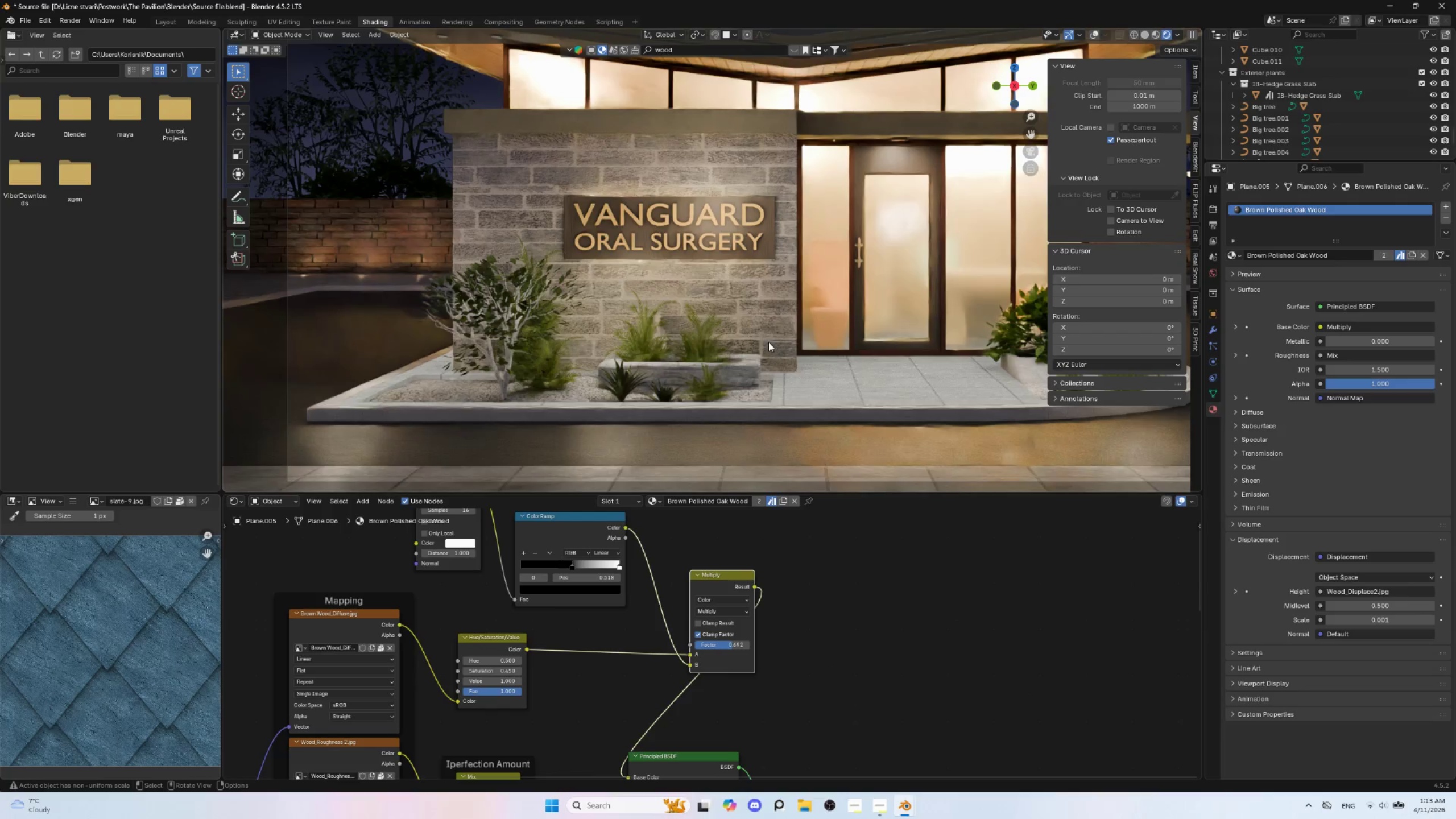 
scroll: coordinate [875, 360], scroll_direction: down, amount: 4.0
 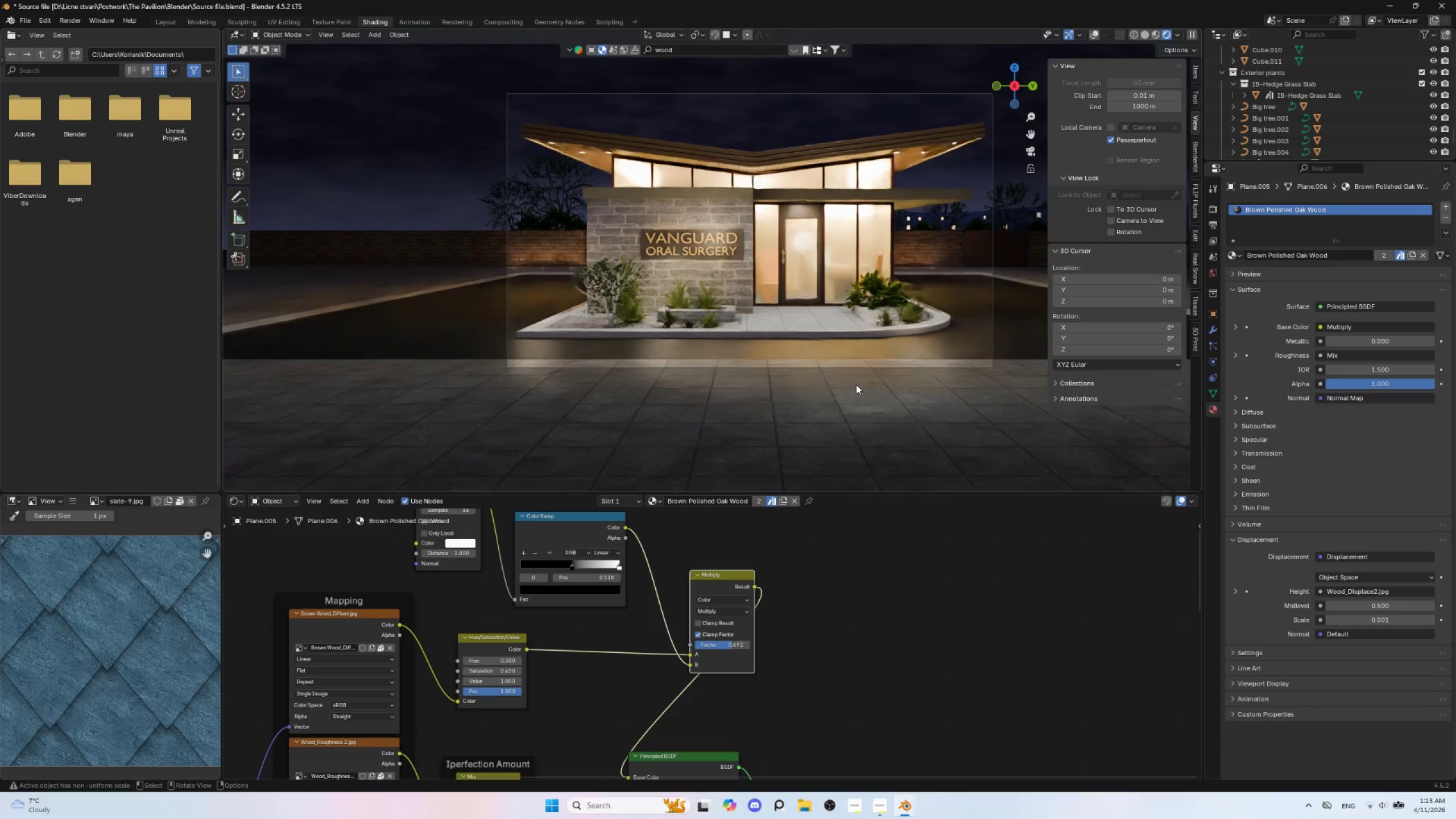 
scroll: coordinate [729, 356], scroll_direction: up, amount: 7.0
 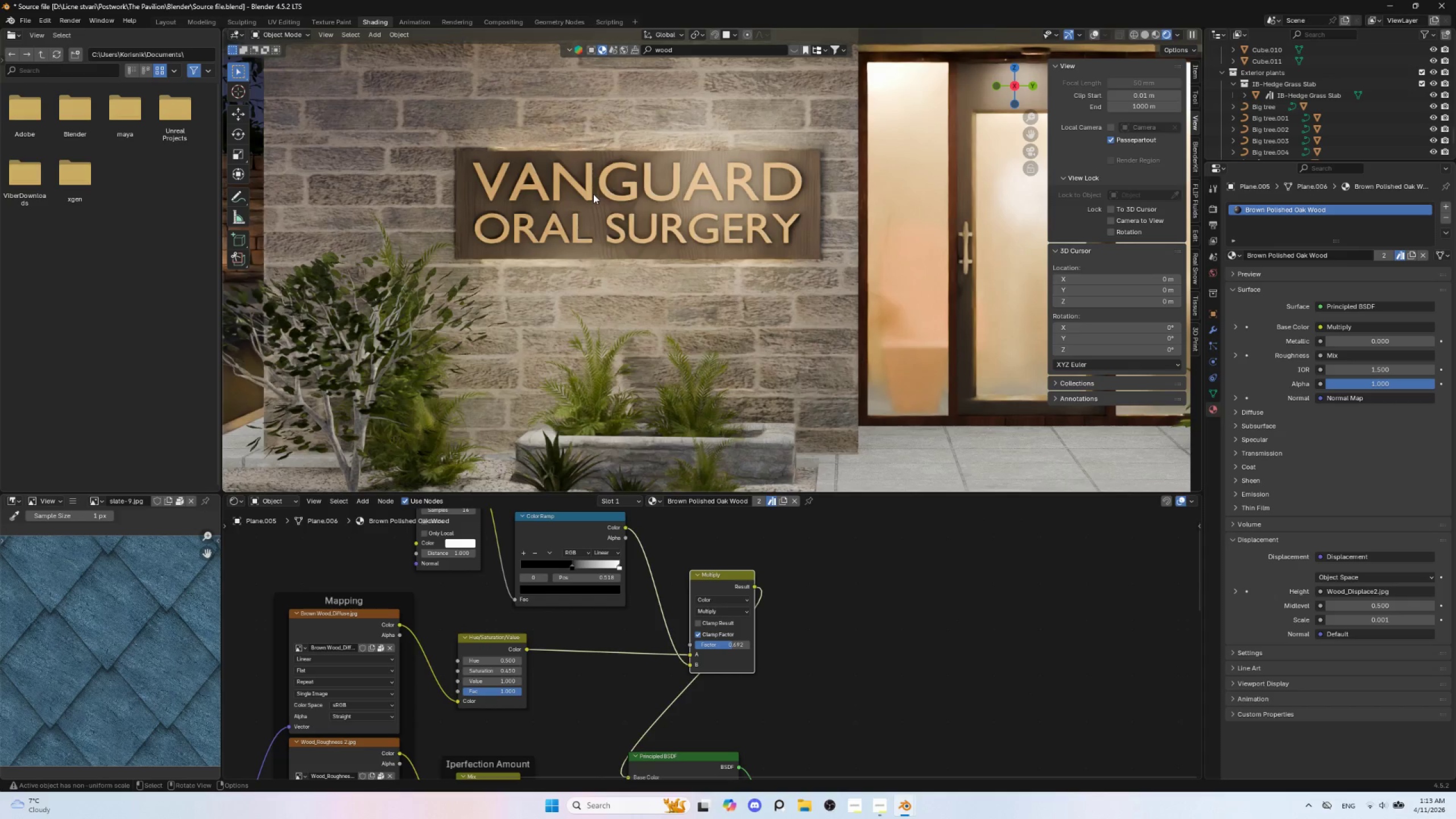 
left_click([588, 190])
 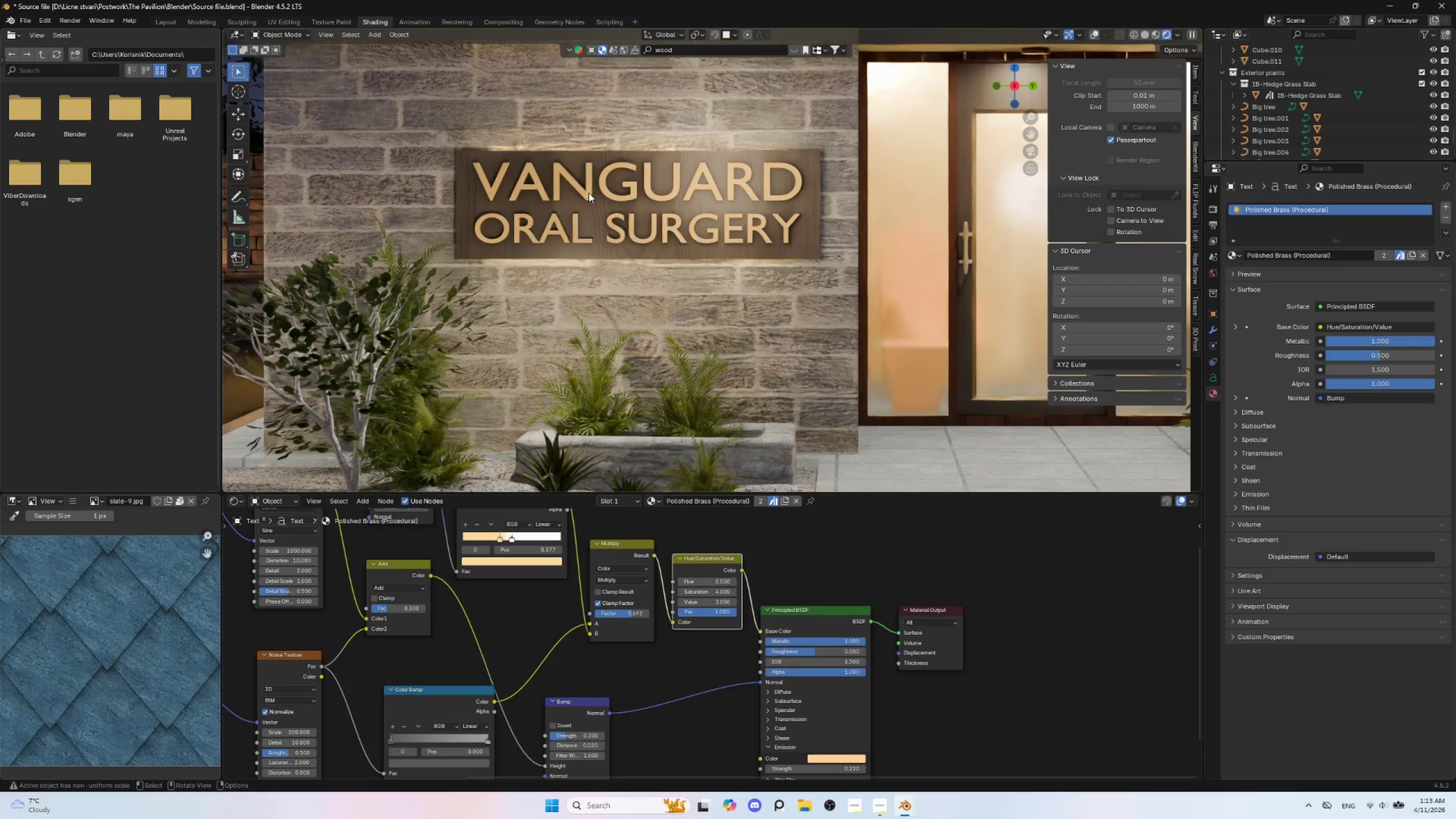 
key(Control+2)
 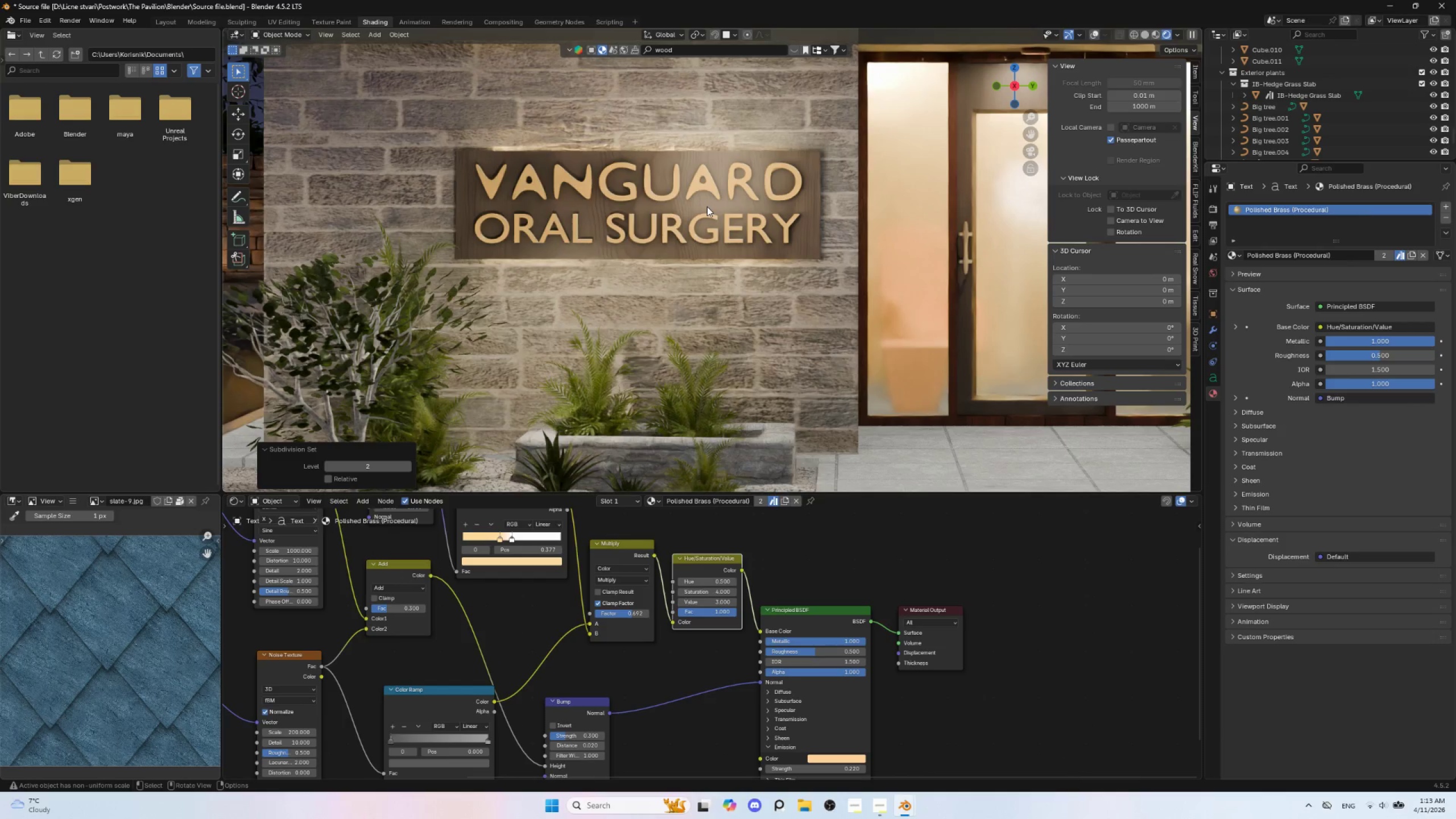 
key(Control+Z)
 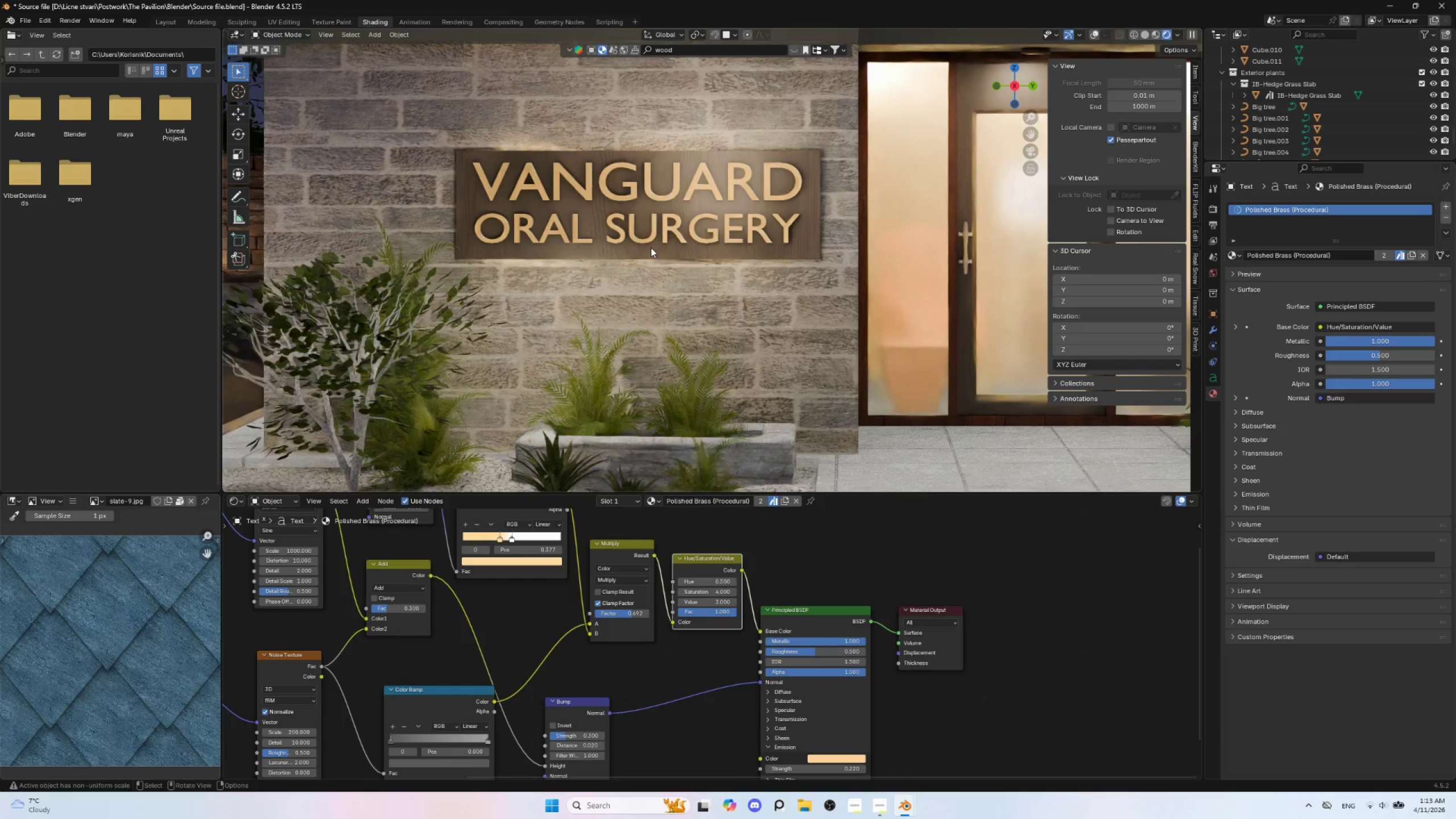 
scroll: coordinate [656, 253], scroll_direction: down, amount: 6.0
 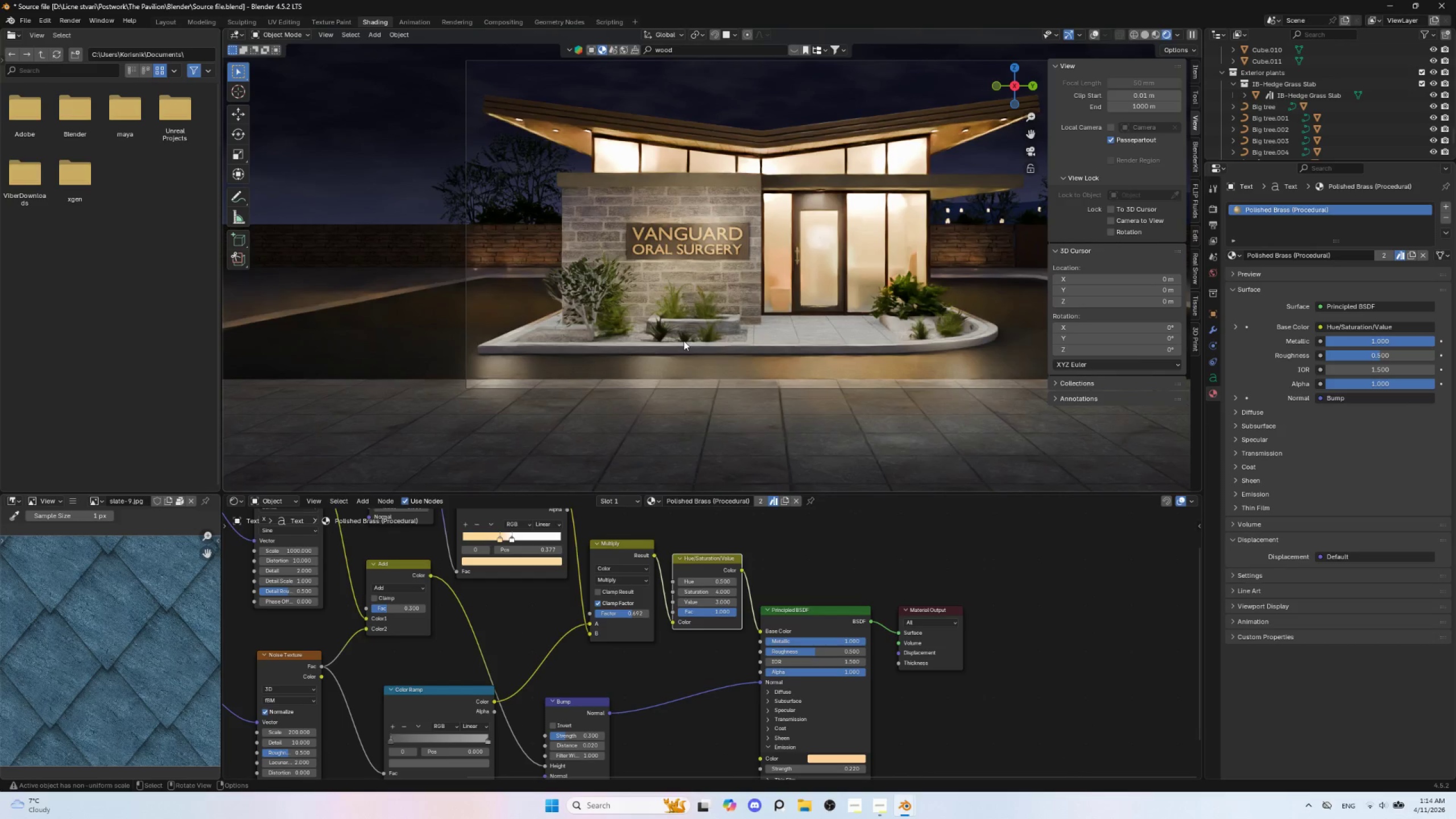 
scroll: coordinate [684, 339], scroll_direction: up, amount: 4.0
 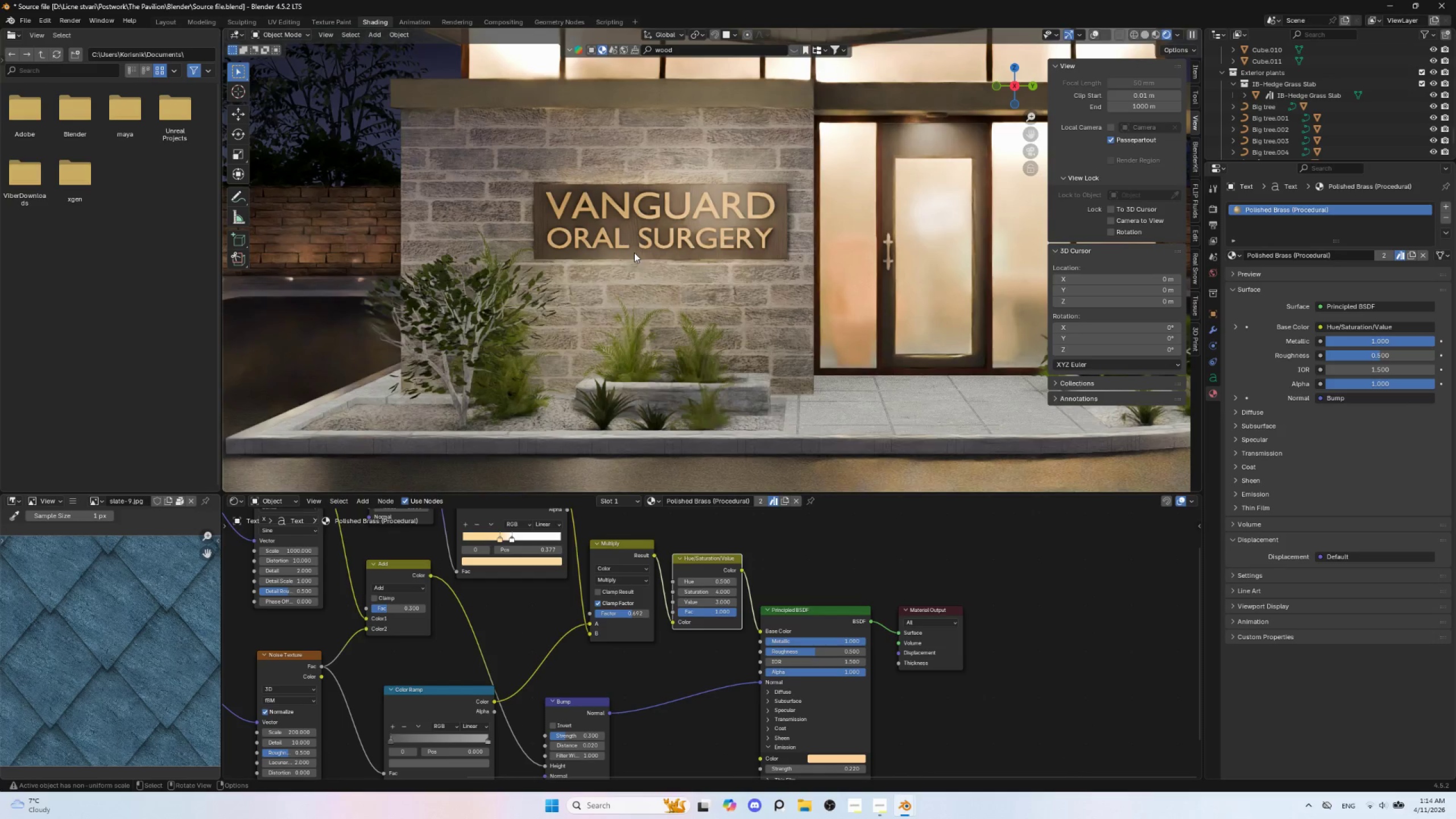 
left_click([634, 253])
 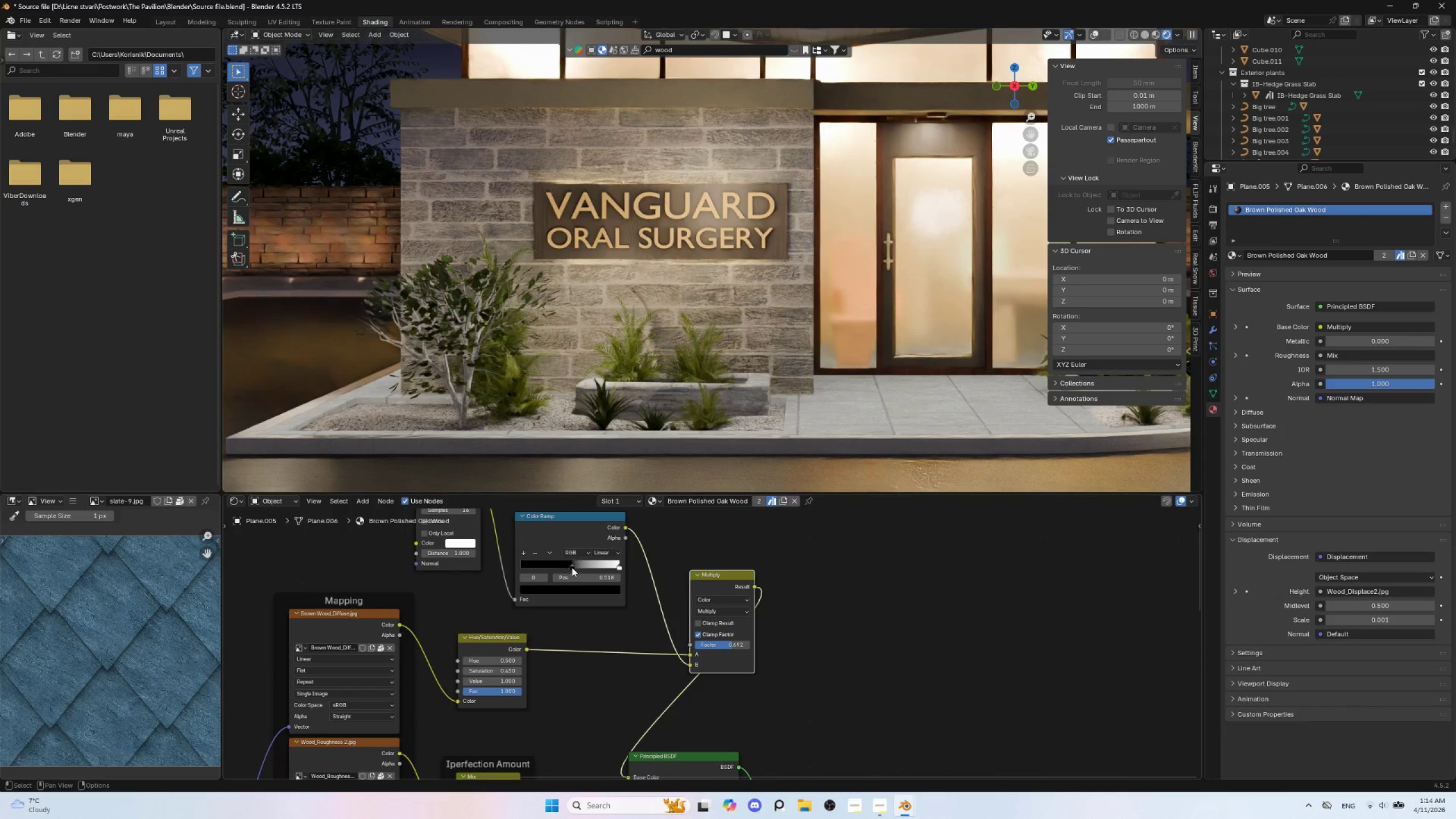 
left_click_drag(start_coordinate=[572, 567], to_coordinate=[565, 567])
 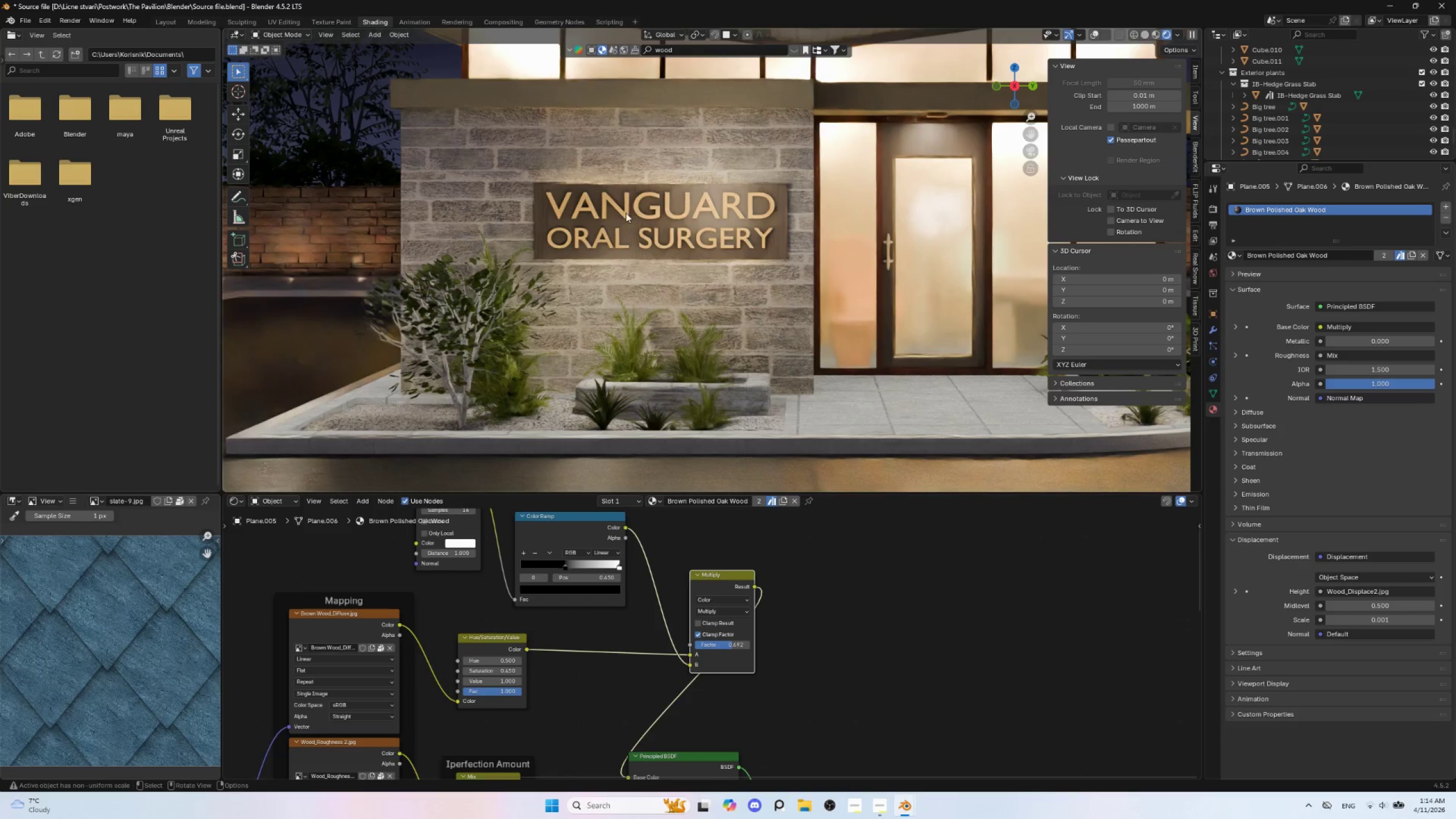 
left_click([625, 212])
 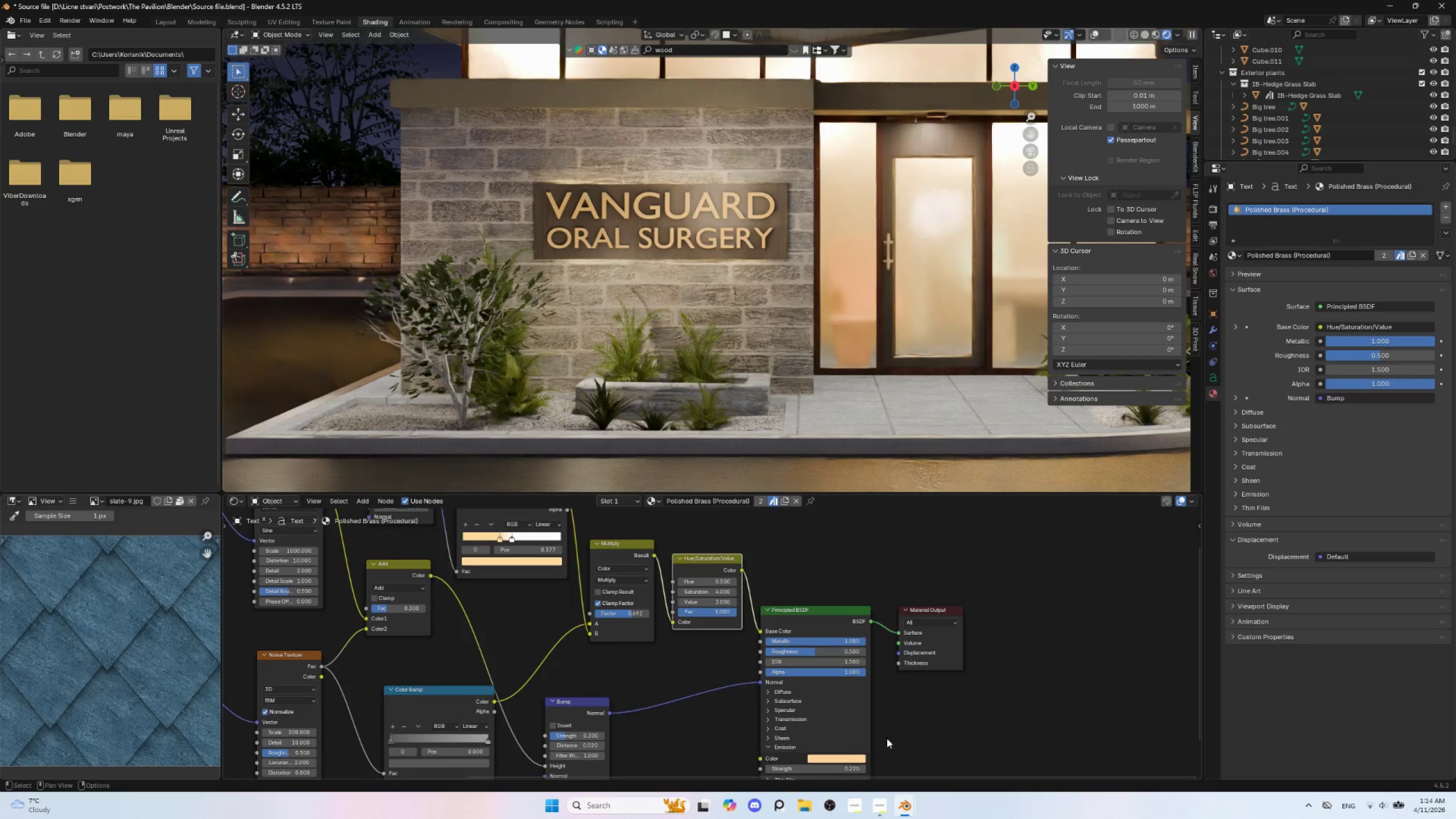 
hold_key(key=ShiftLeft, duration=0.84)
 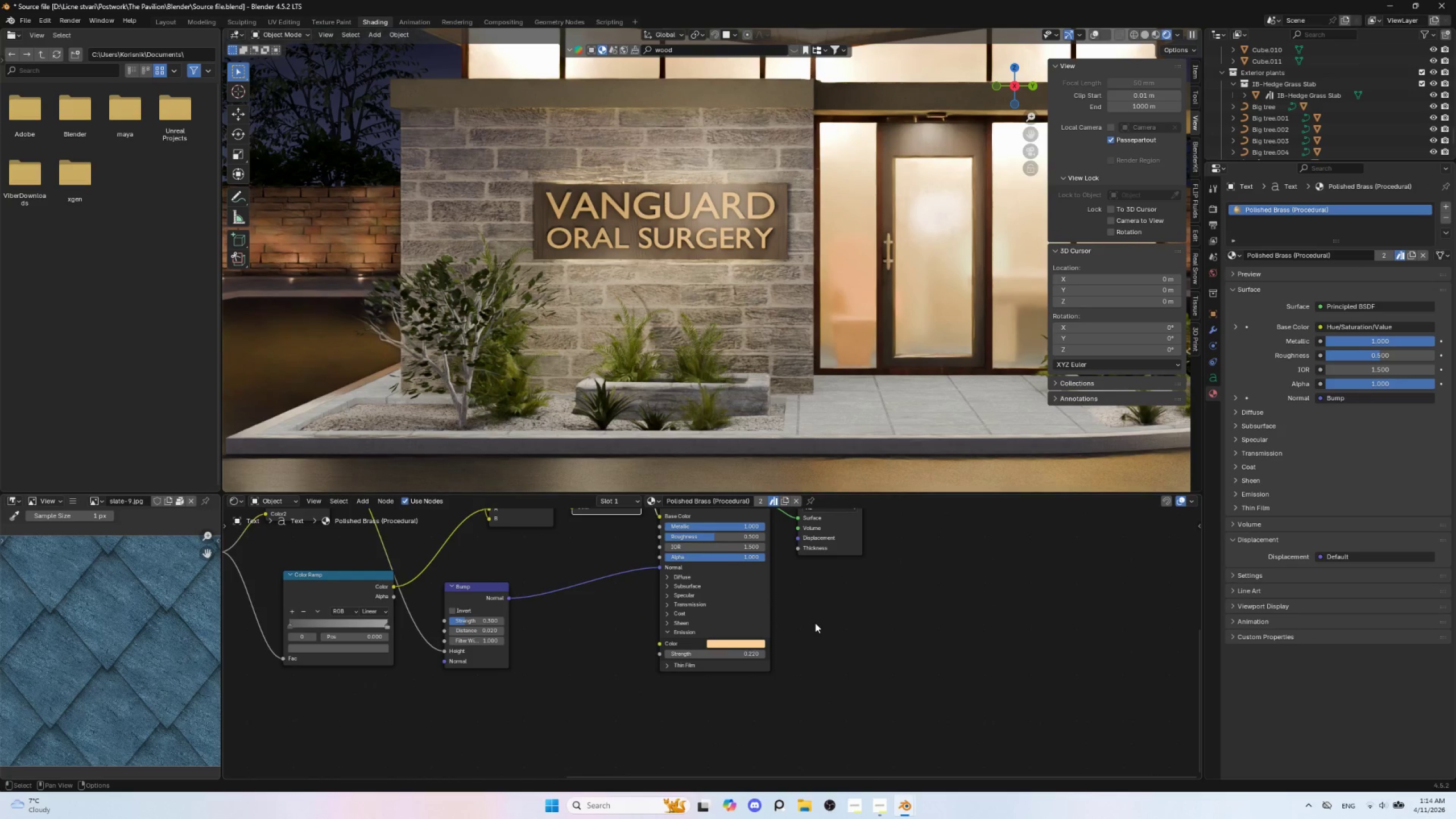 
hold_key(key=ShiftLeft, duration=15.97)
left_click_drag(start_coordinate=[727, 656], to_coordinate=[671, 640])
 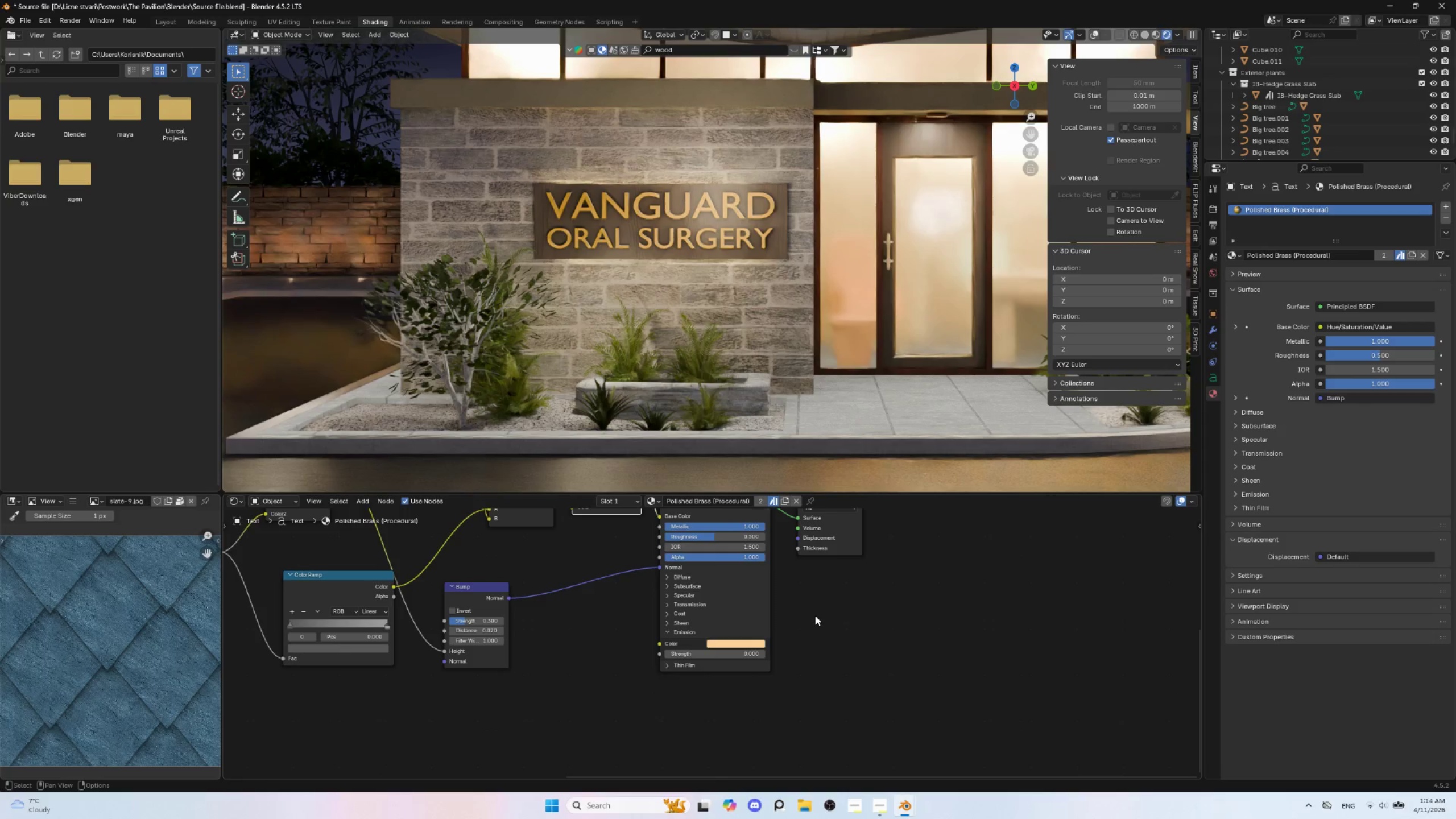 
key(Control+Z)
 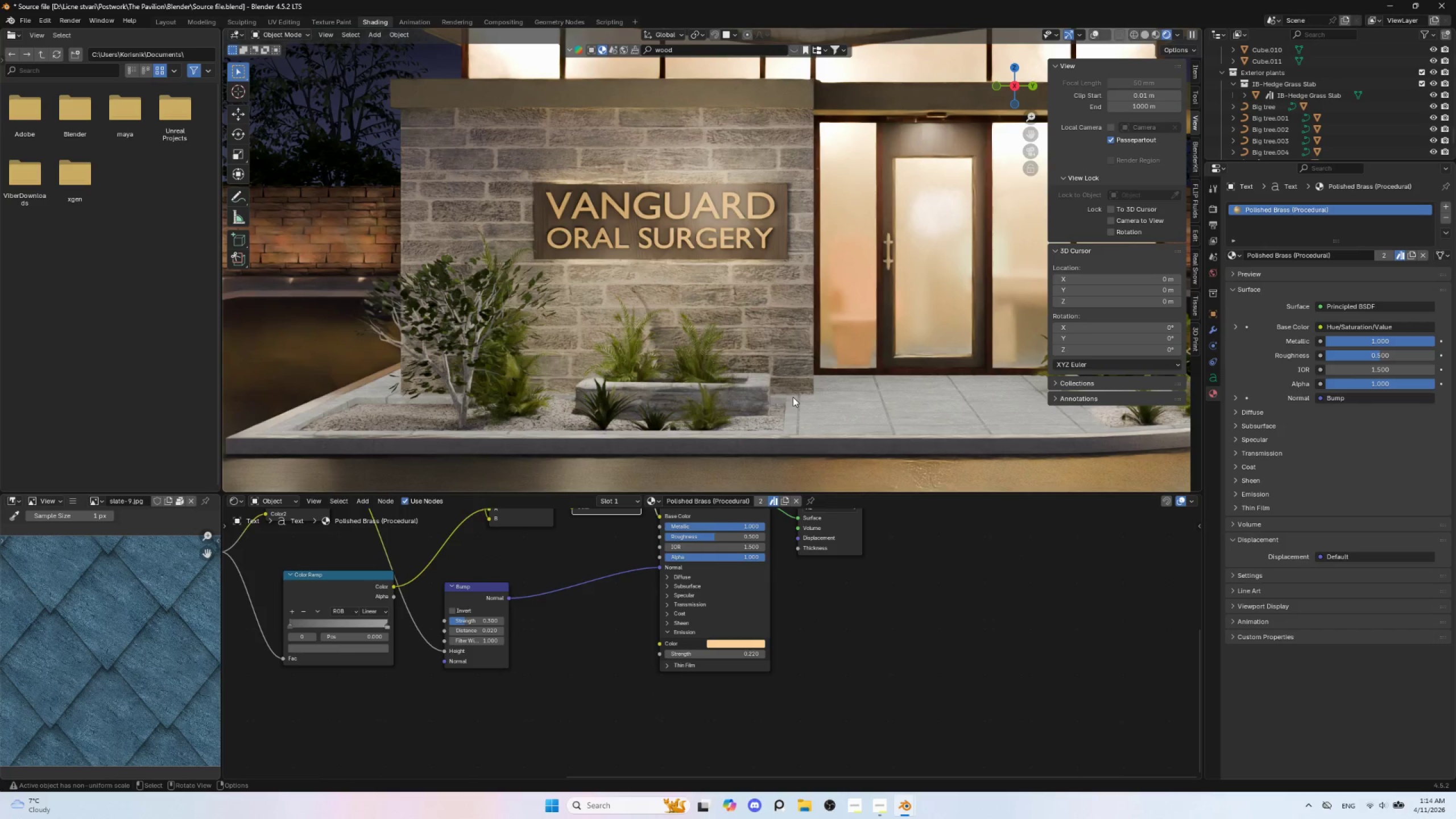 
scroll: coordinate [851, 325], scroll_direction: down, amount: 5.0
 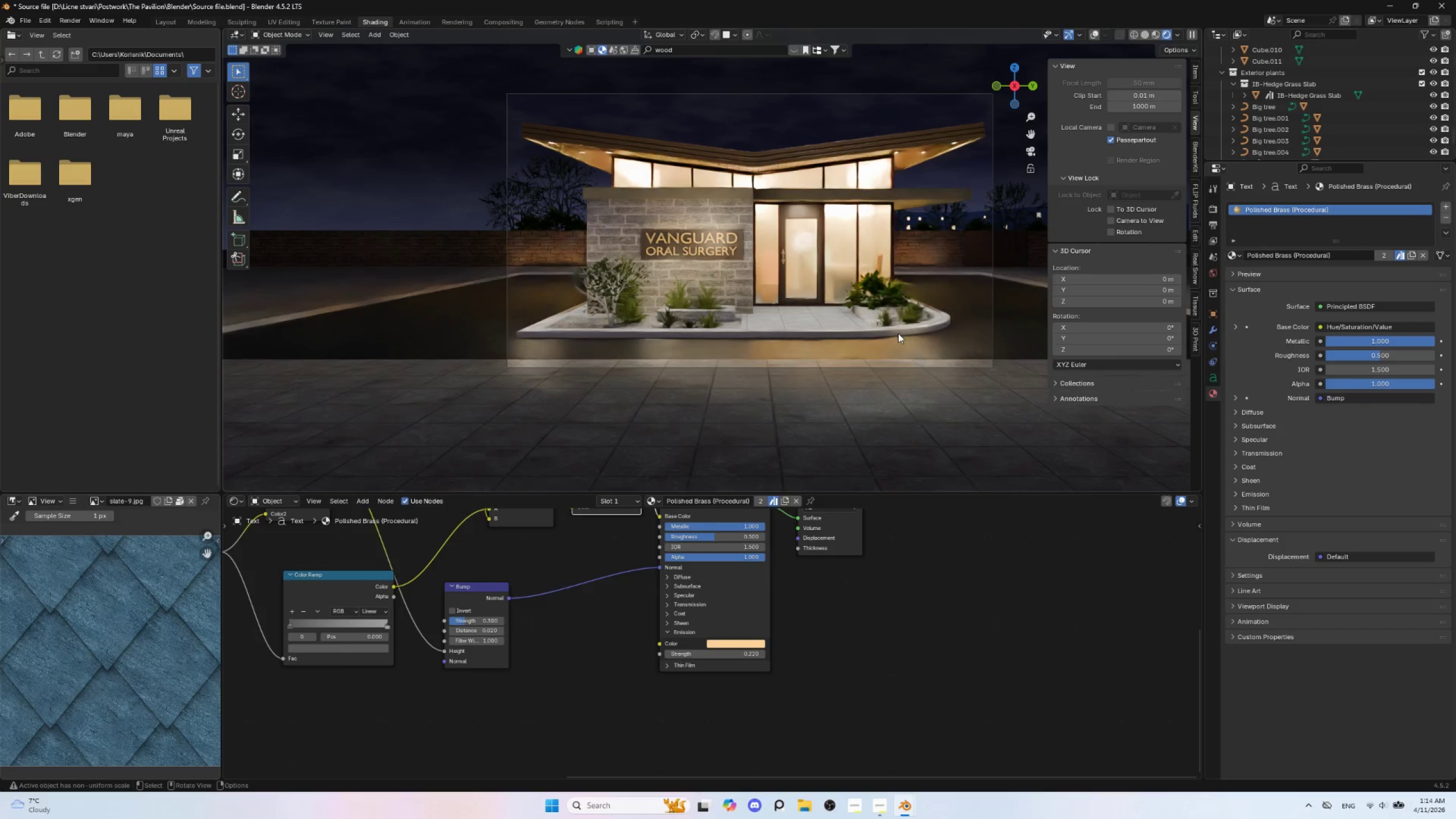 
hold_key(key=ShiftLeft, duration=0.91)
 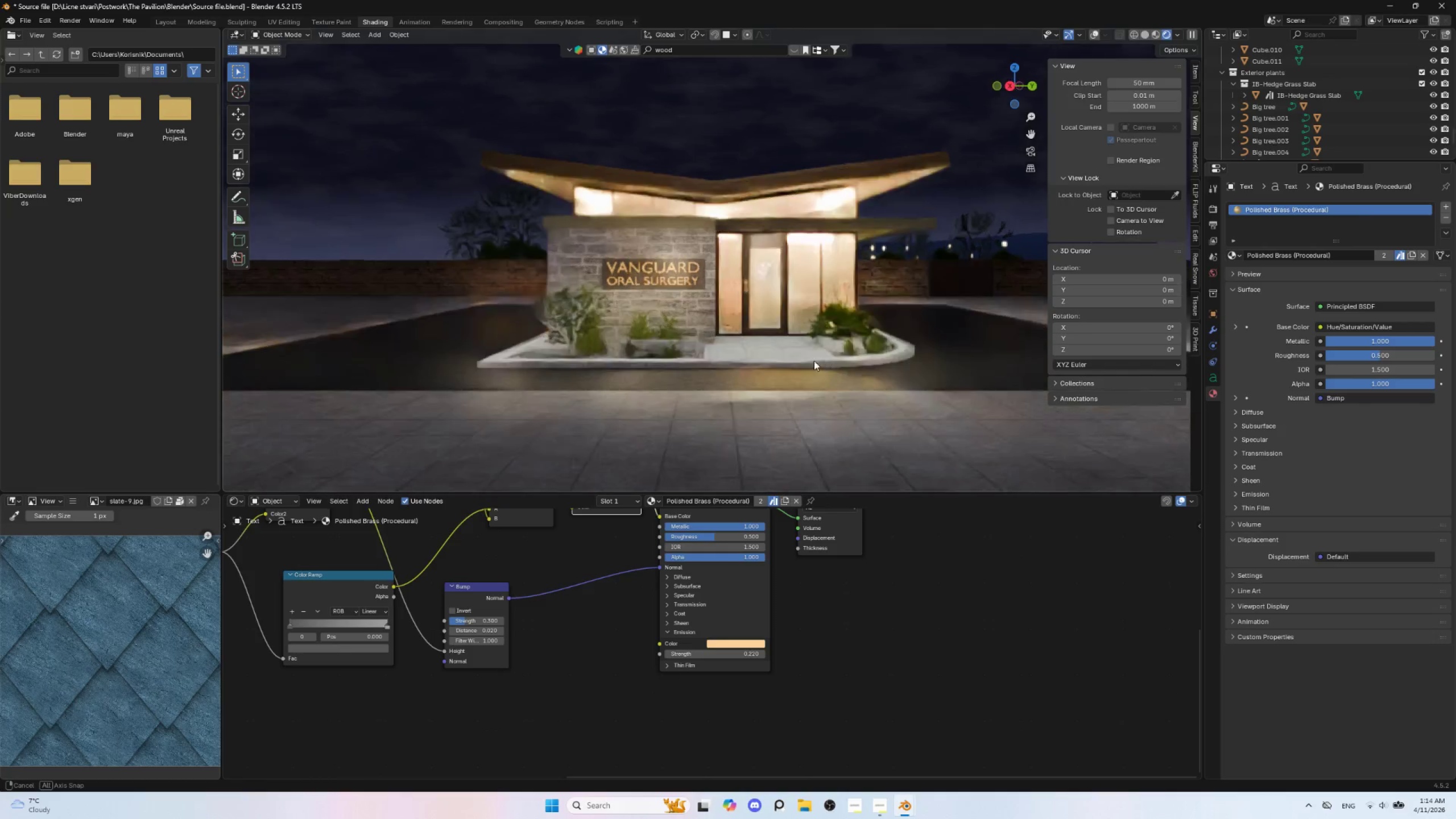 
hold_key(key=ShiftLeft, duration=2.09)
 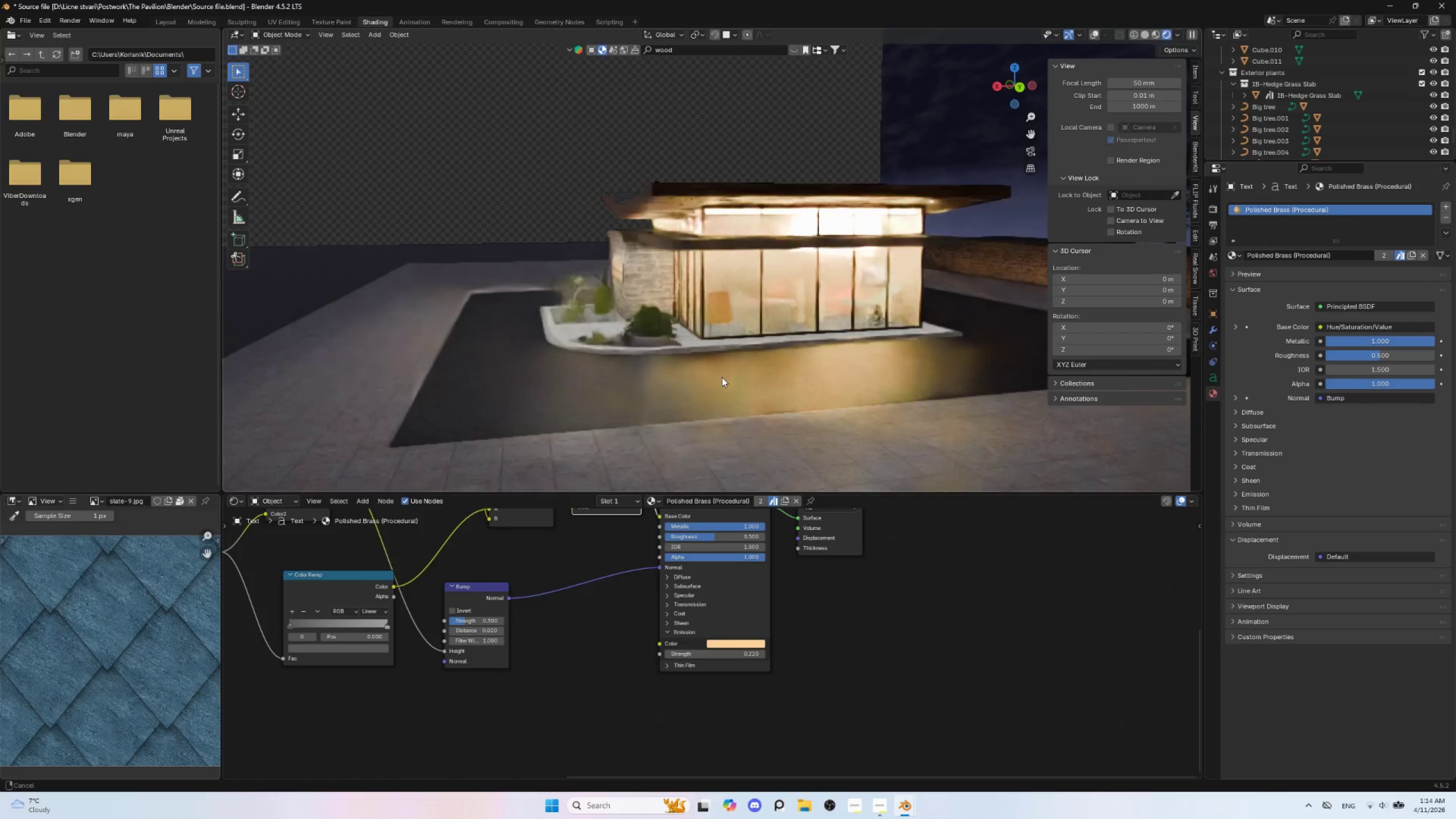 
hold_key(key=ShiftLeft, duration=0.8)
 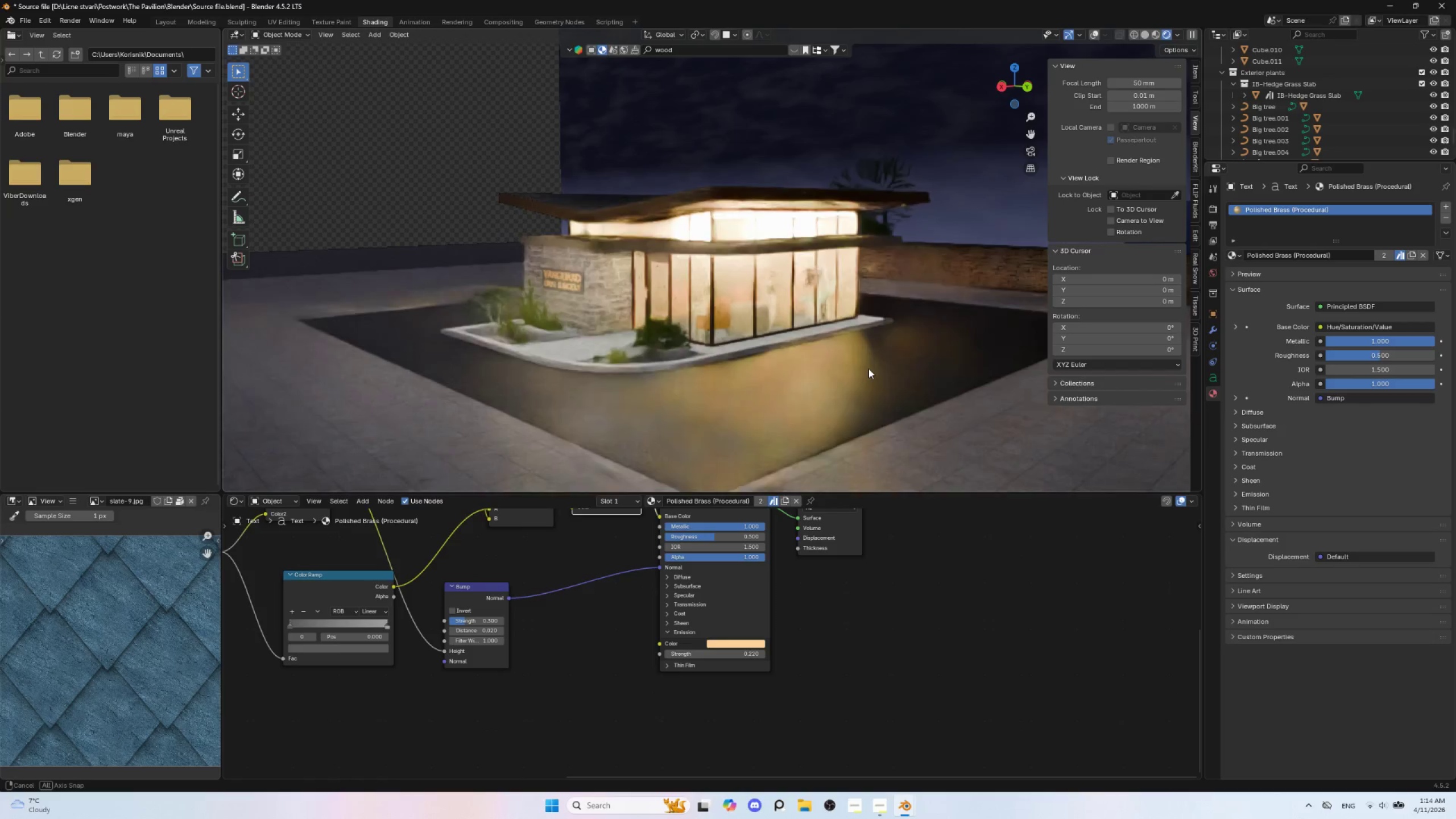 
scroll: coordinate [809, 373], scroll_direction: down, amount: 2.0
 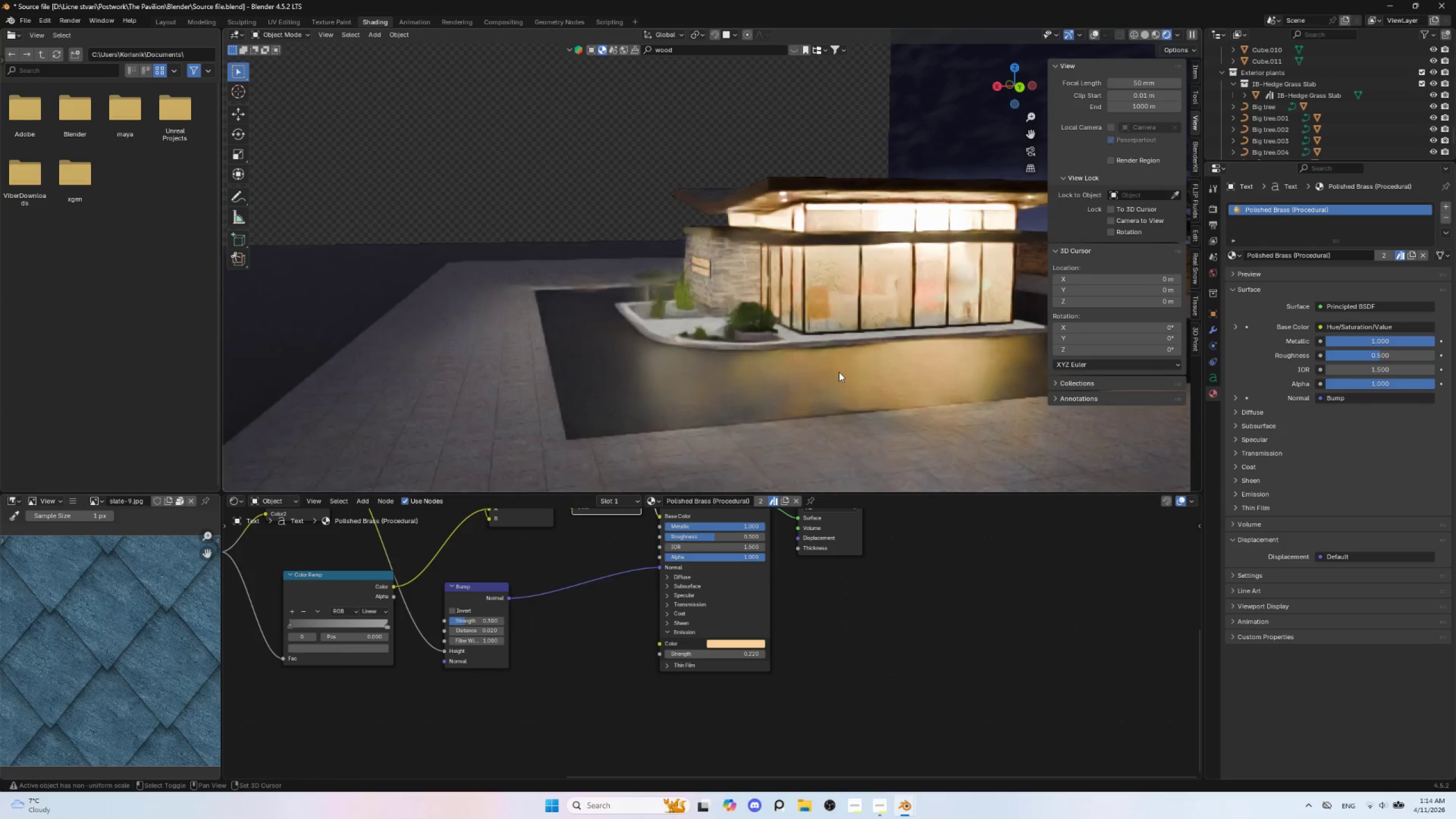 
wait(6.25)
 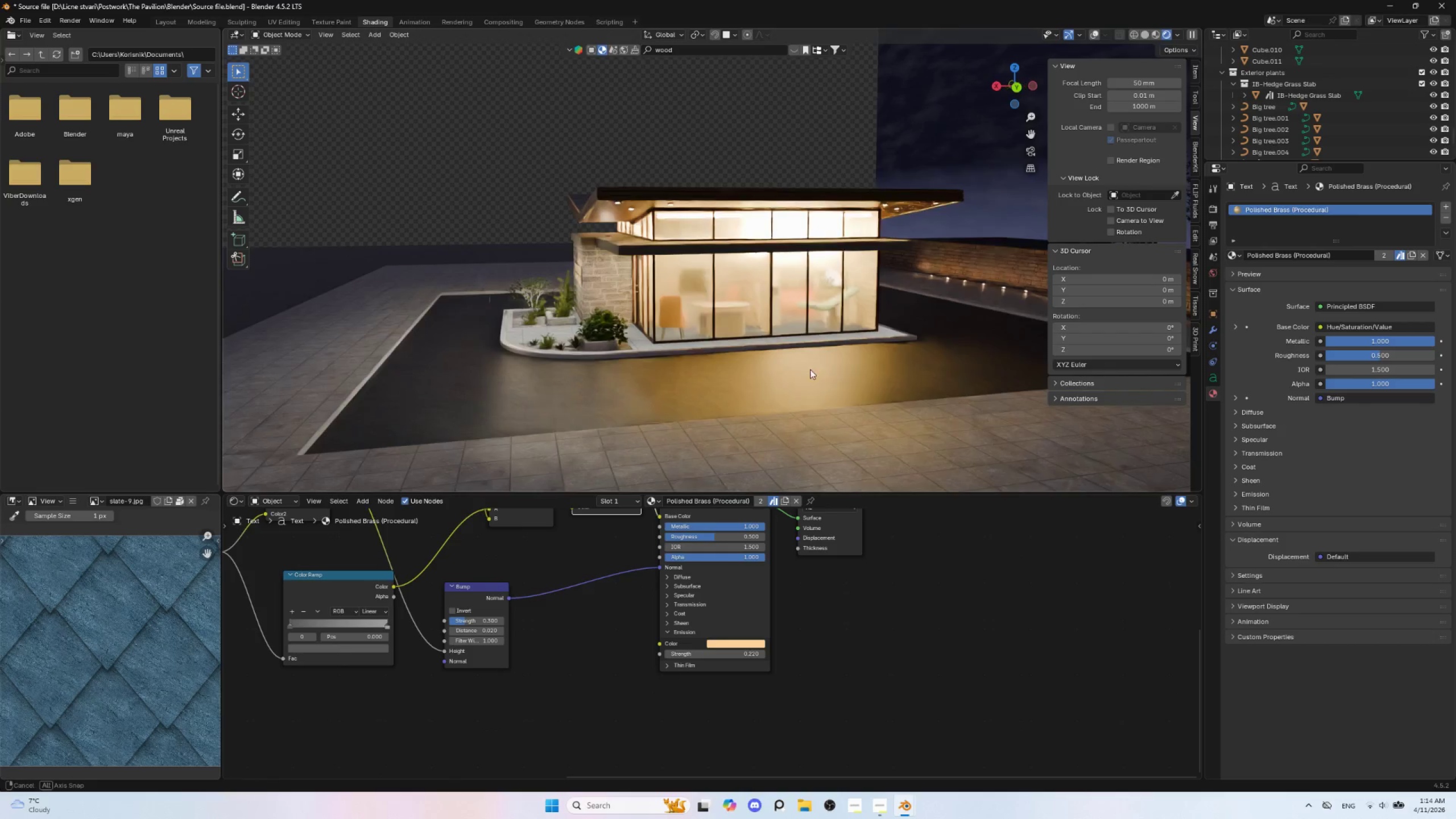 
scroll: coordinate [594, 334], scroll_direction: up, amount: 3.0
 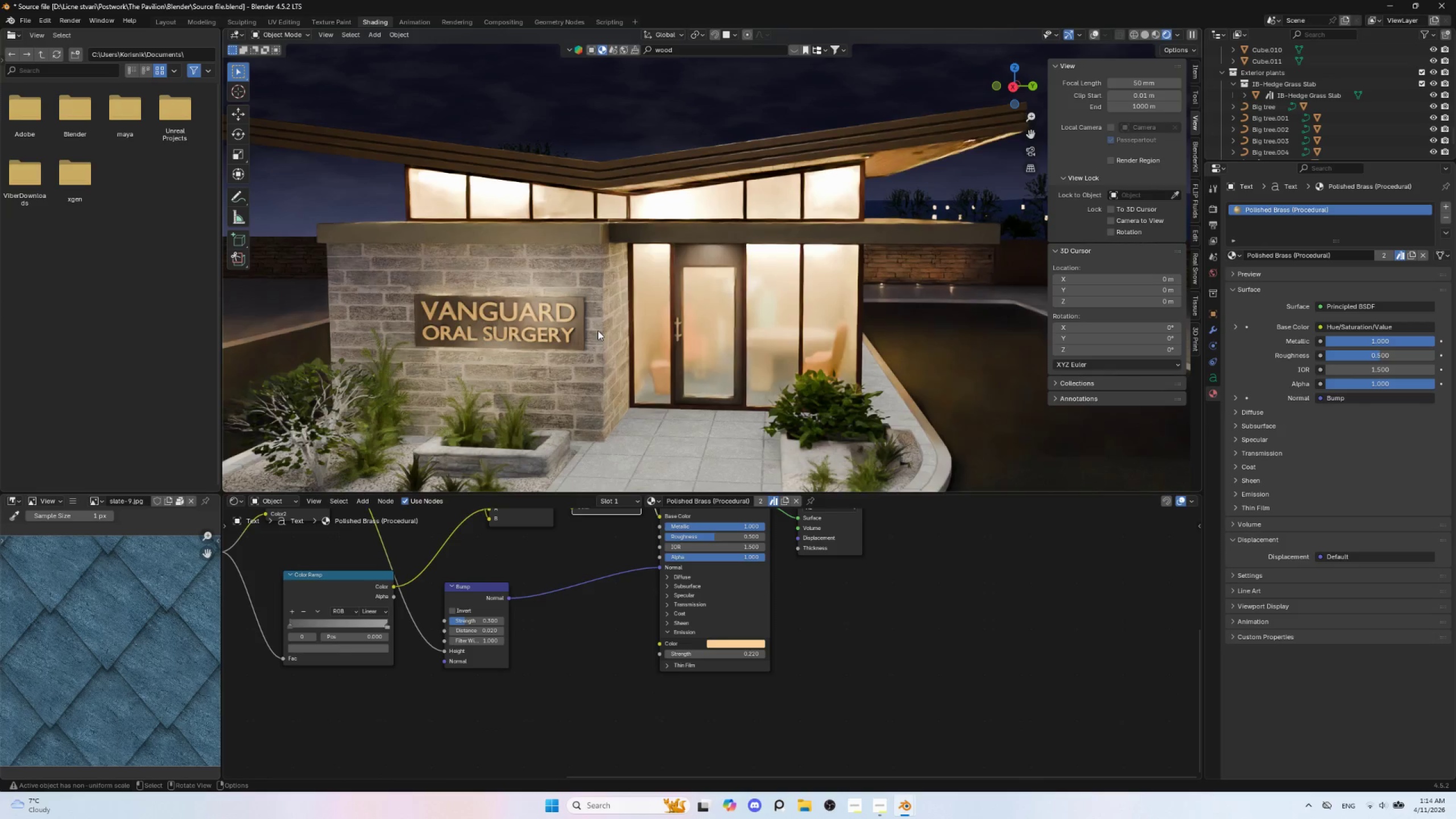 
hold_key(key=AltLeft, duration=1.25)
left_click([497, 318])
 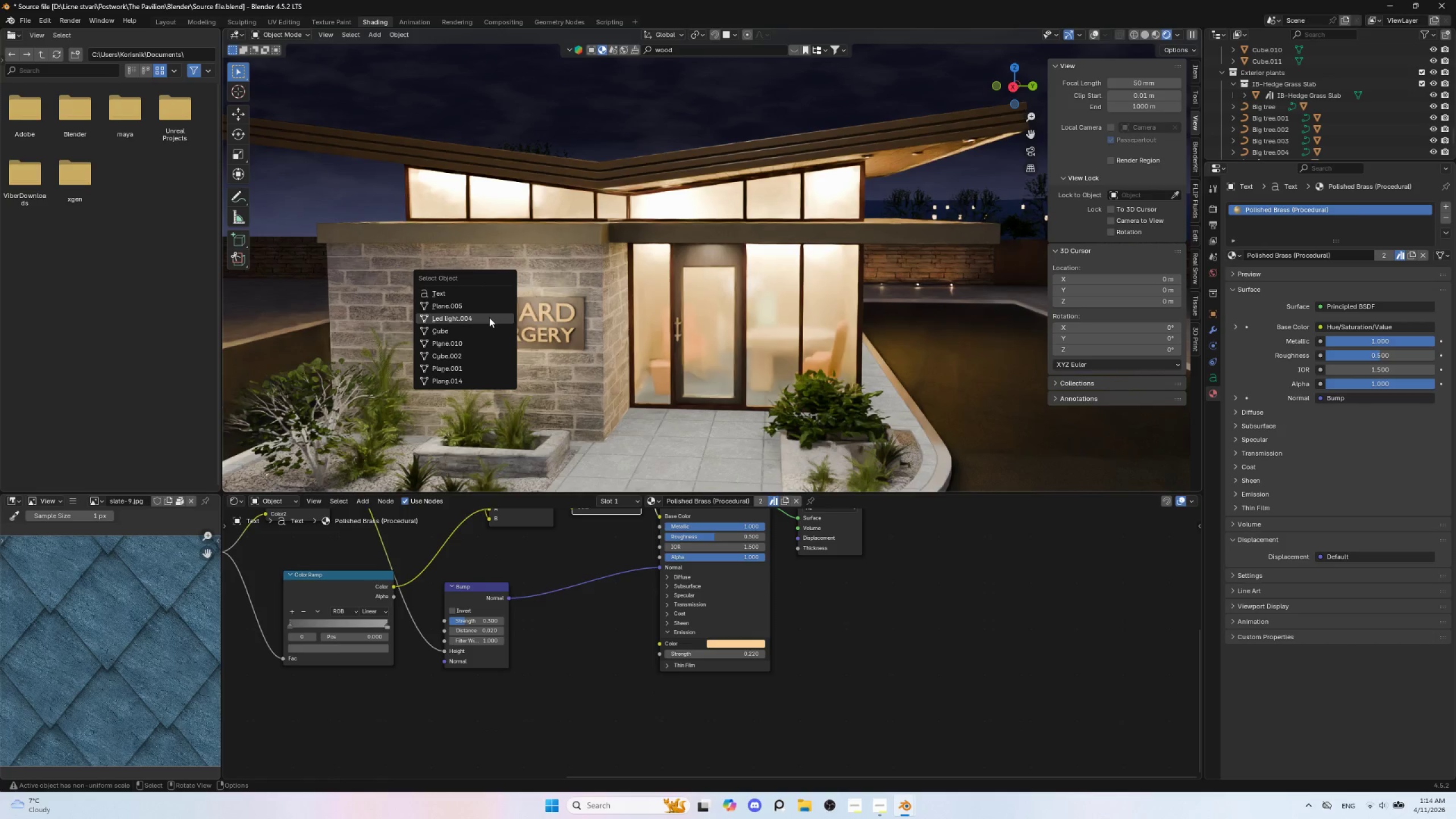 
left_click([489, 317])
 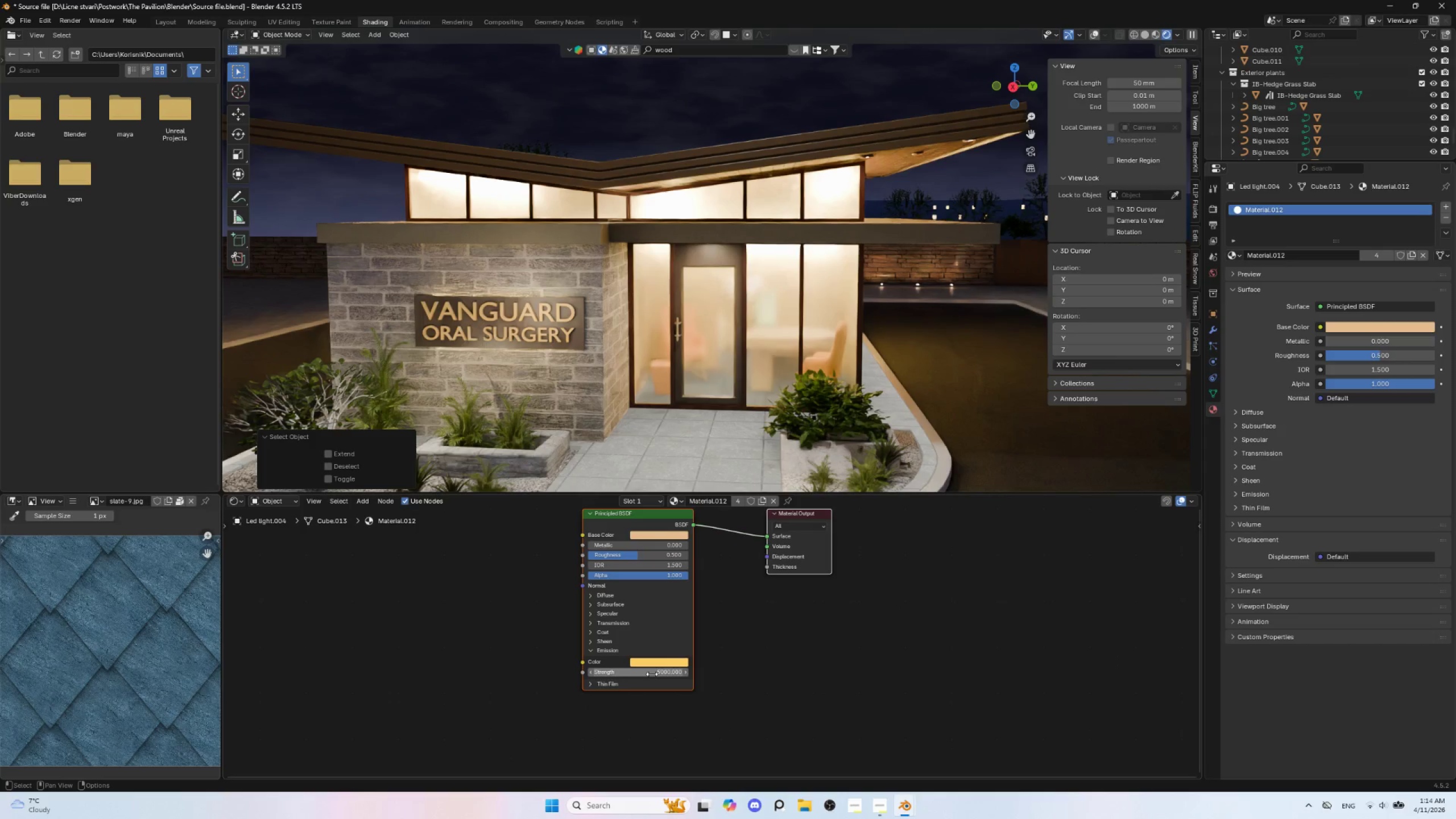 
left_click_drag(start_coordinate=[652, 674], to_coordinate=[437, 639])
 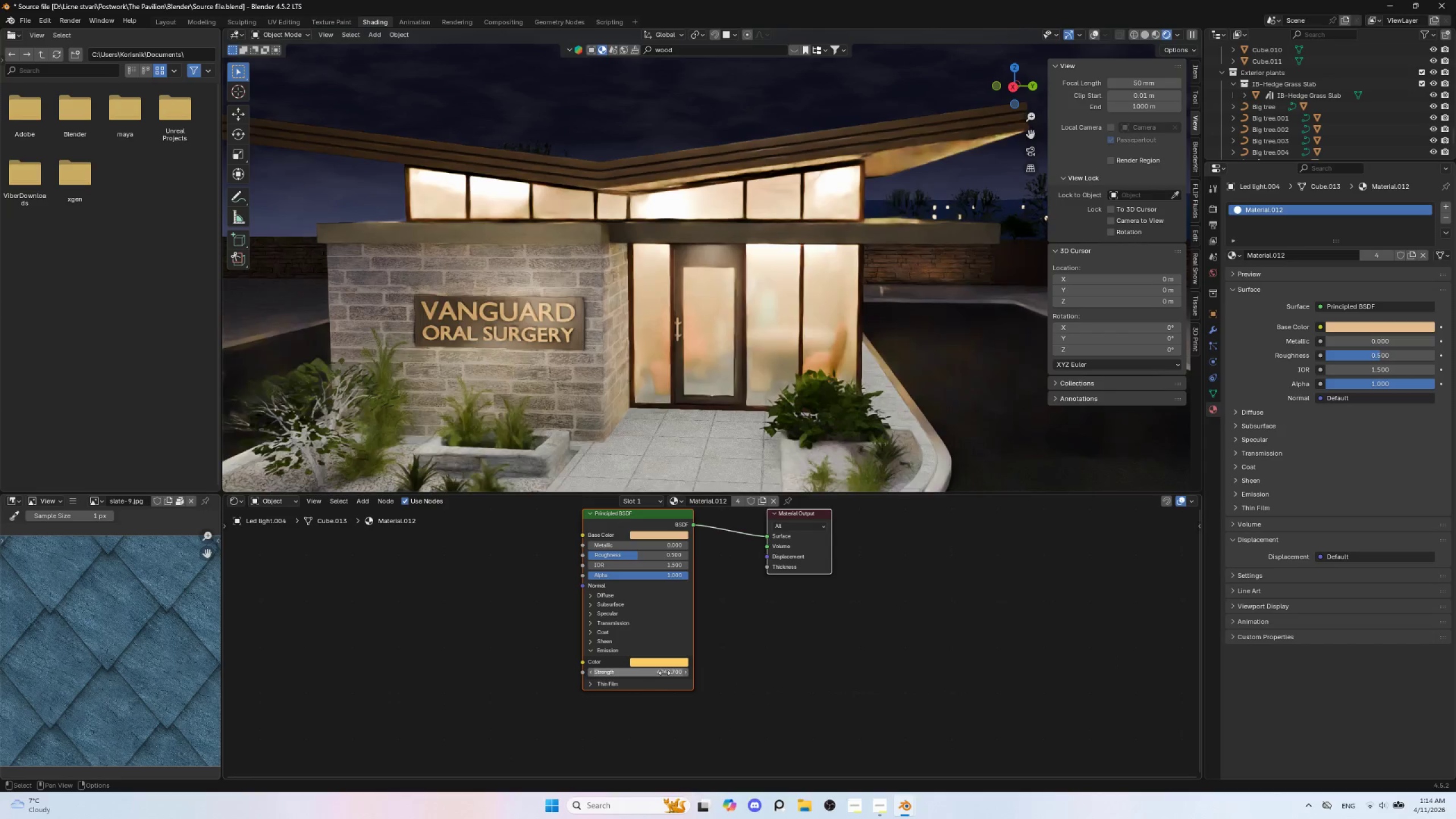 
left_click([664, 673])
 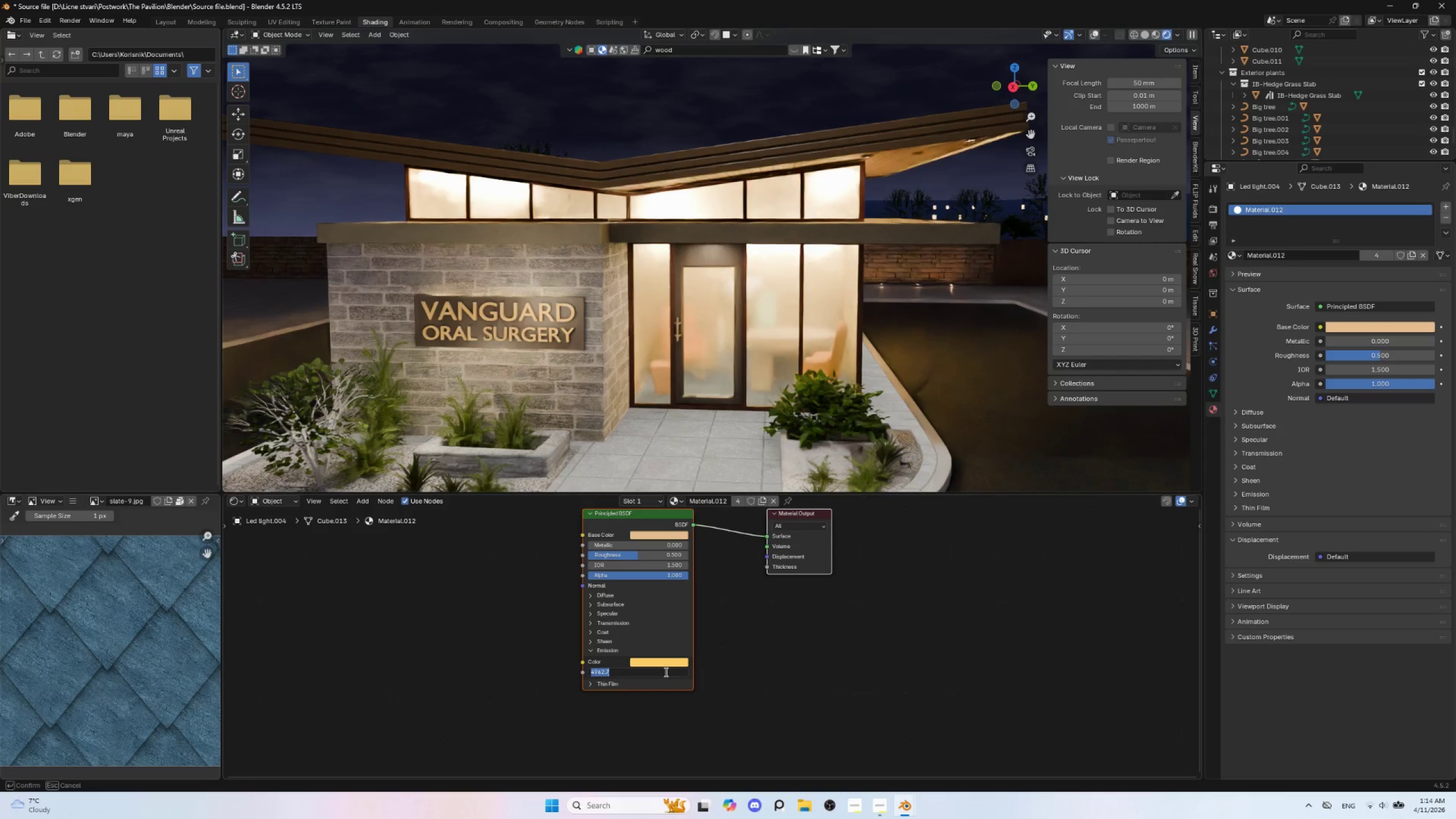 
type(200)
 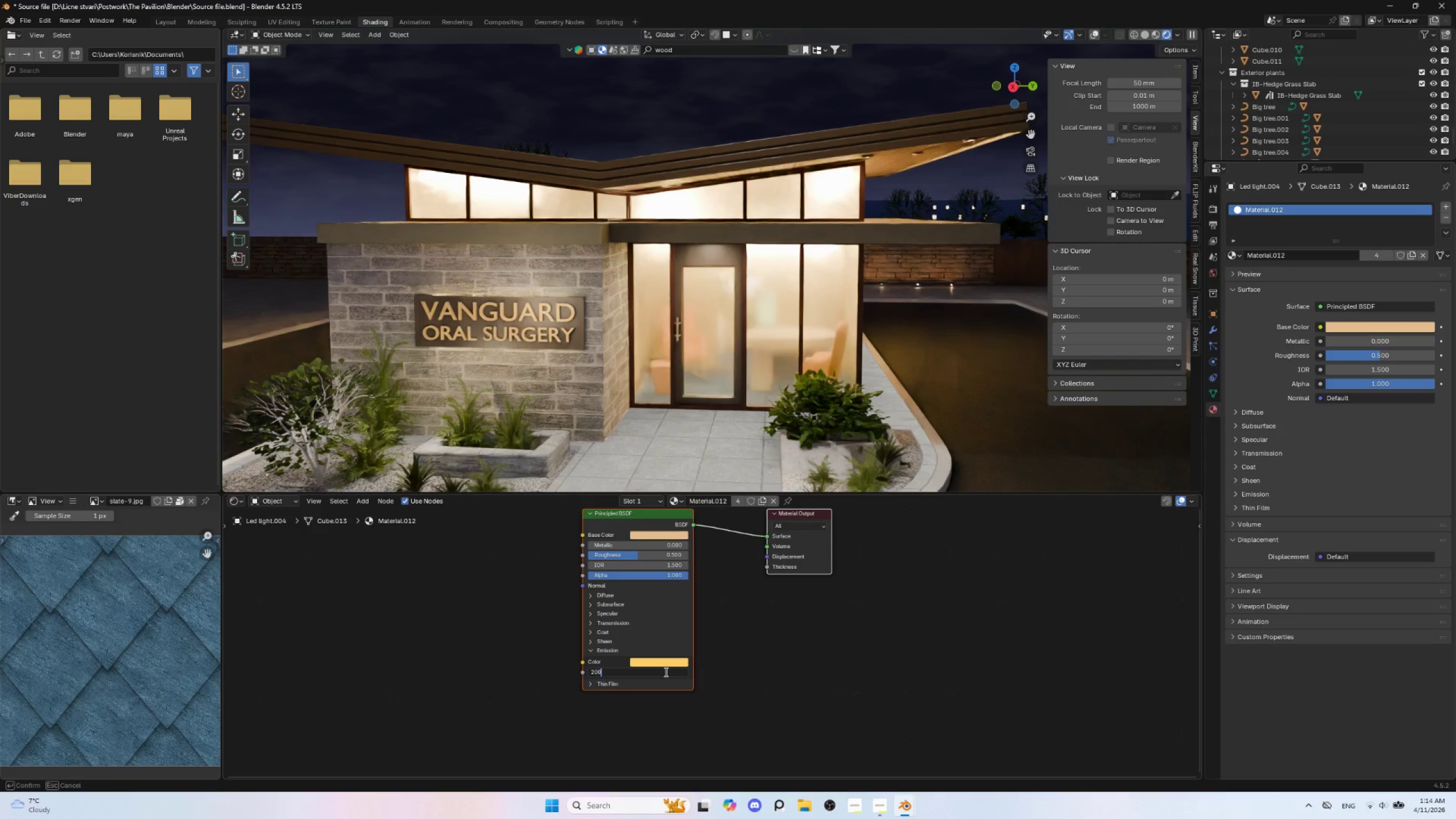 
key(Enter)
 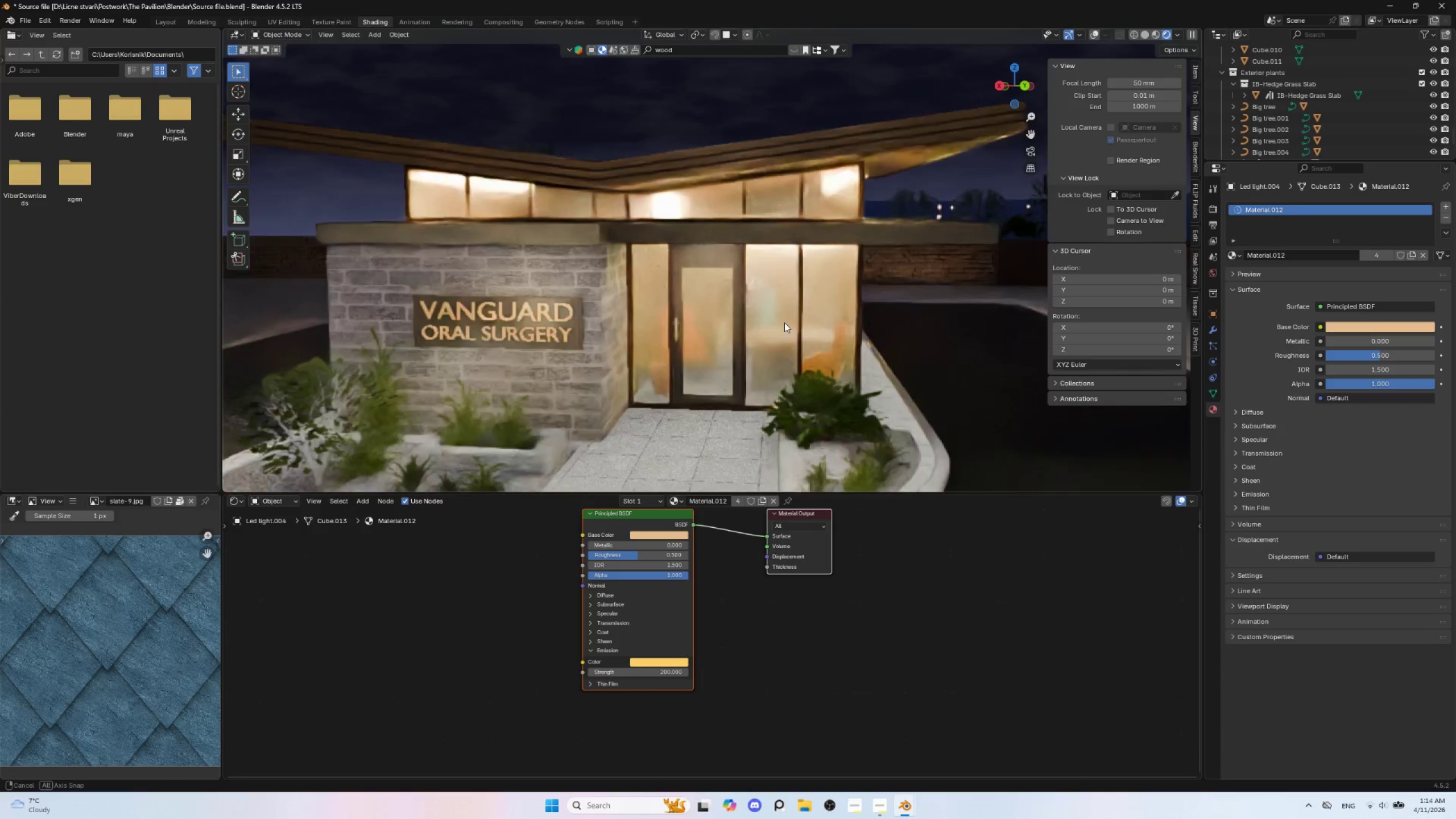 
hold_key(key=AltLeft, duration=0.47)
 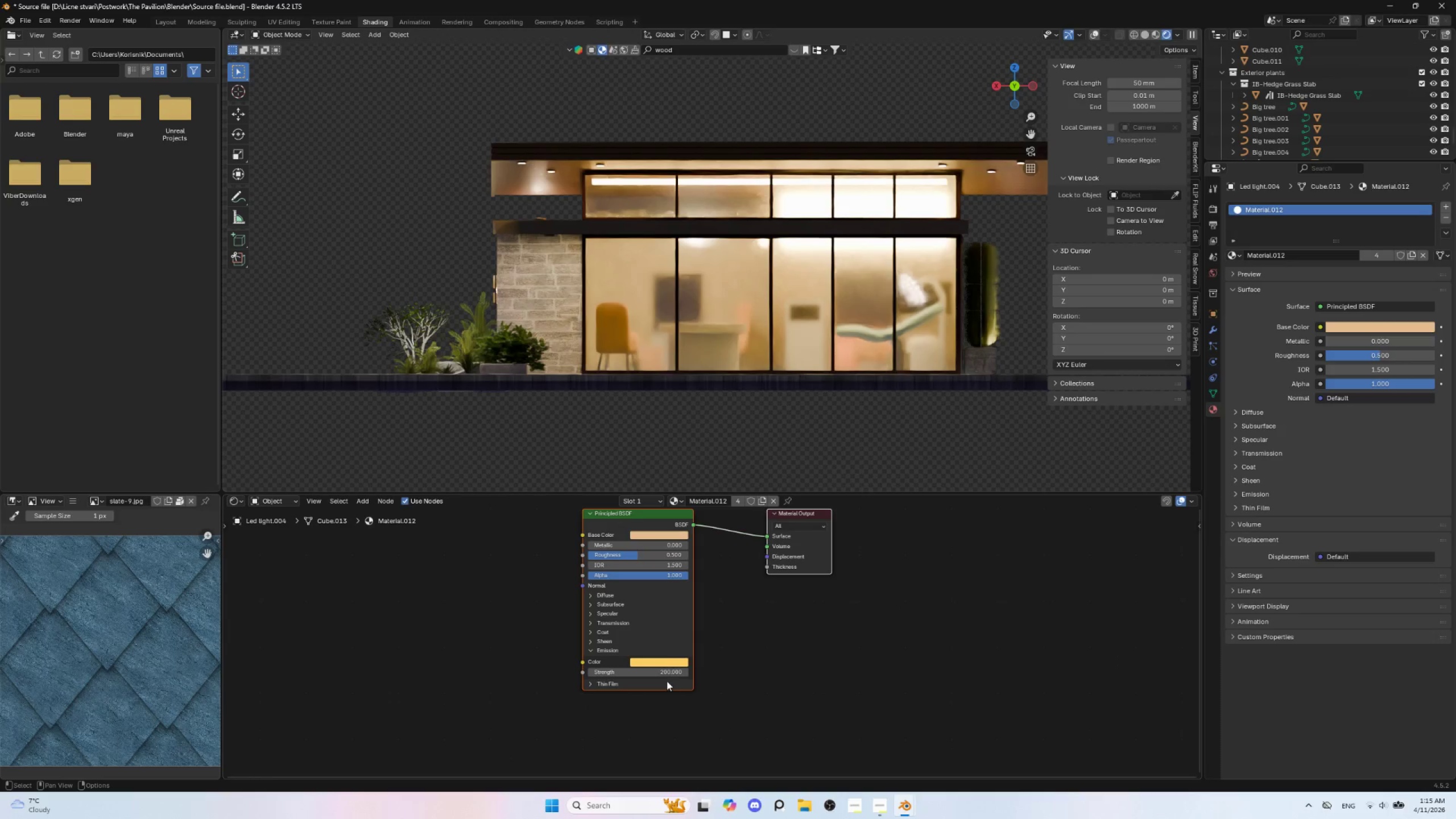 
left_click([659, 675])
 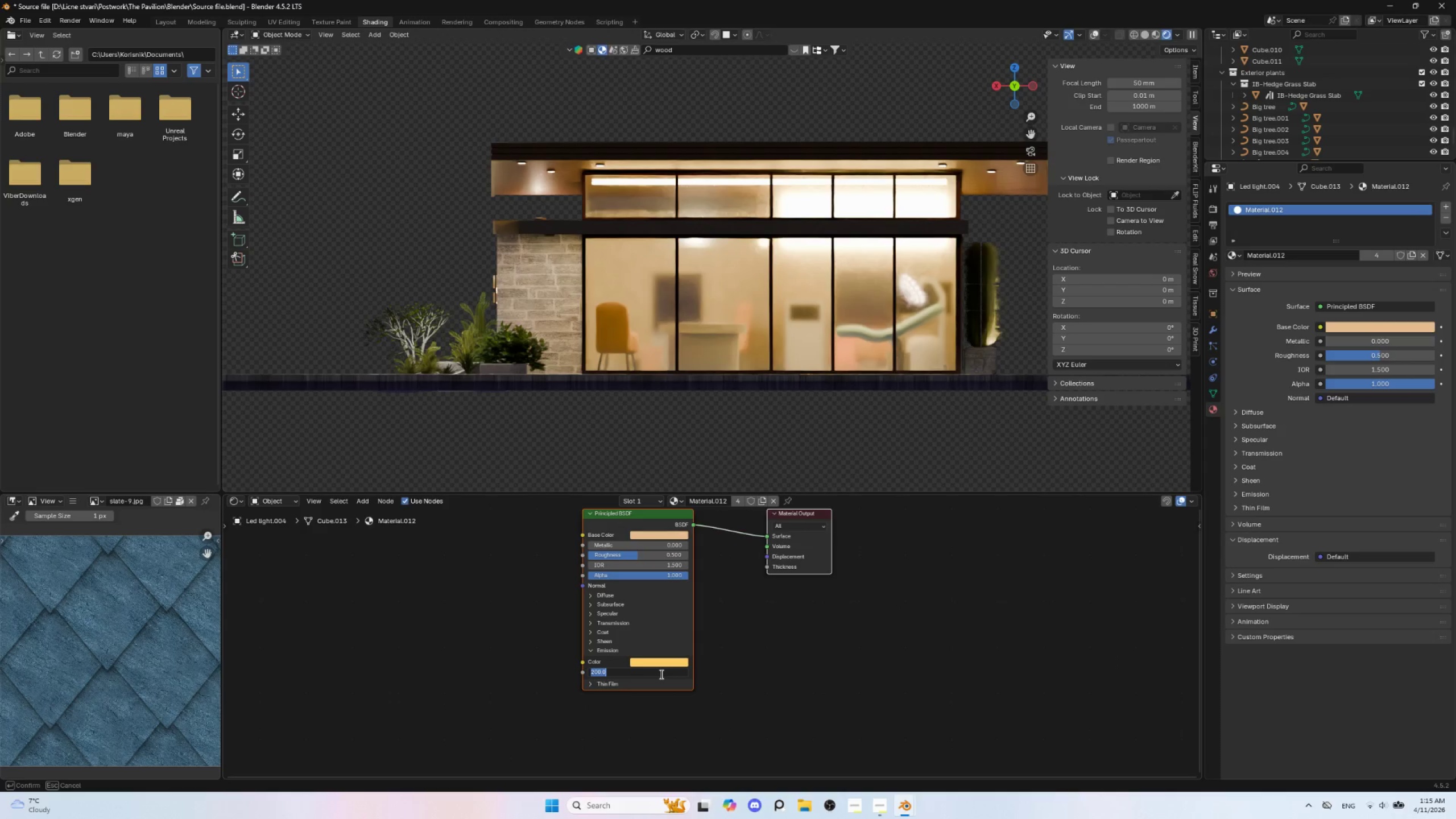 
type(100)
 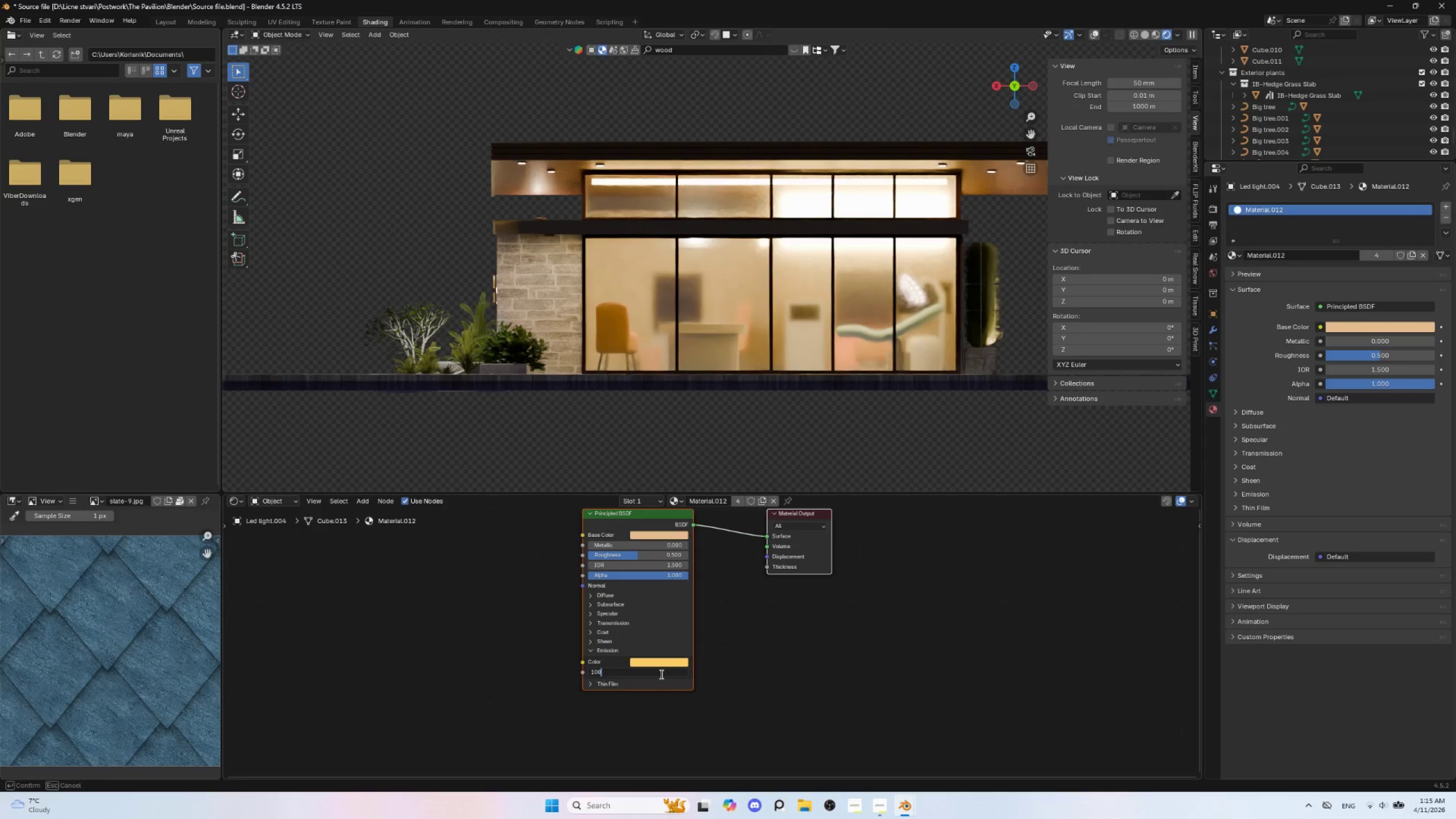 
key(Enter)
 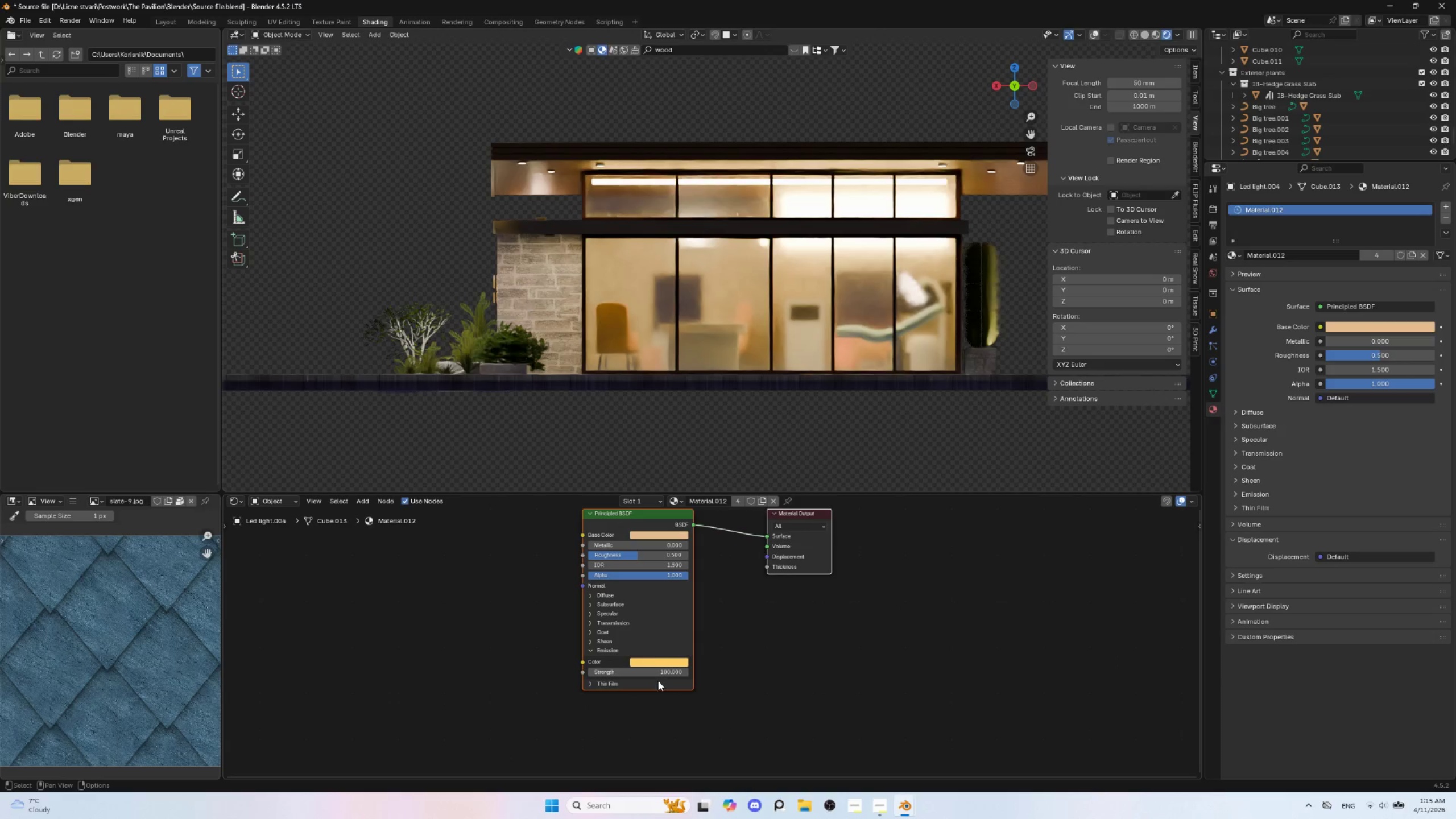 
left_click([659, 674])
 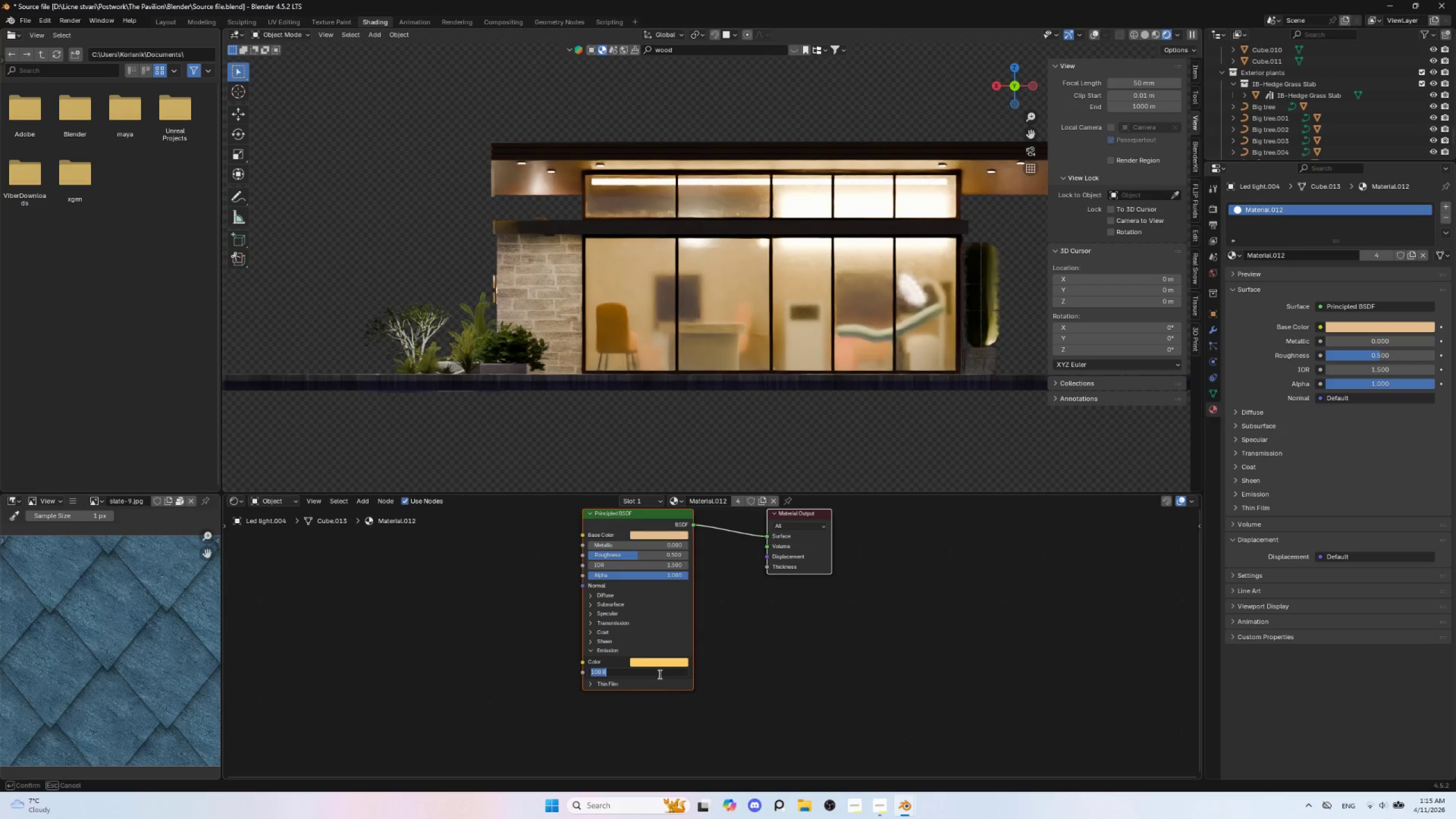 
type(50)
 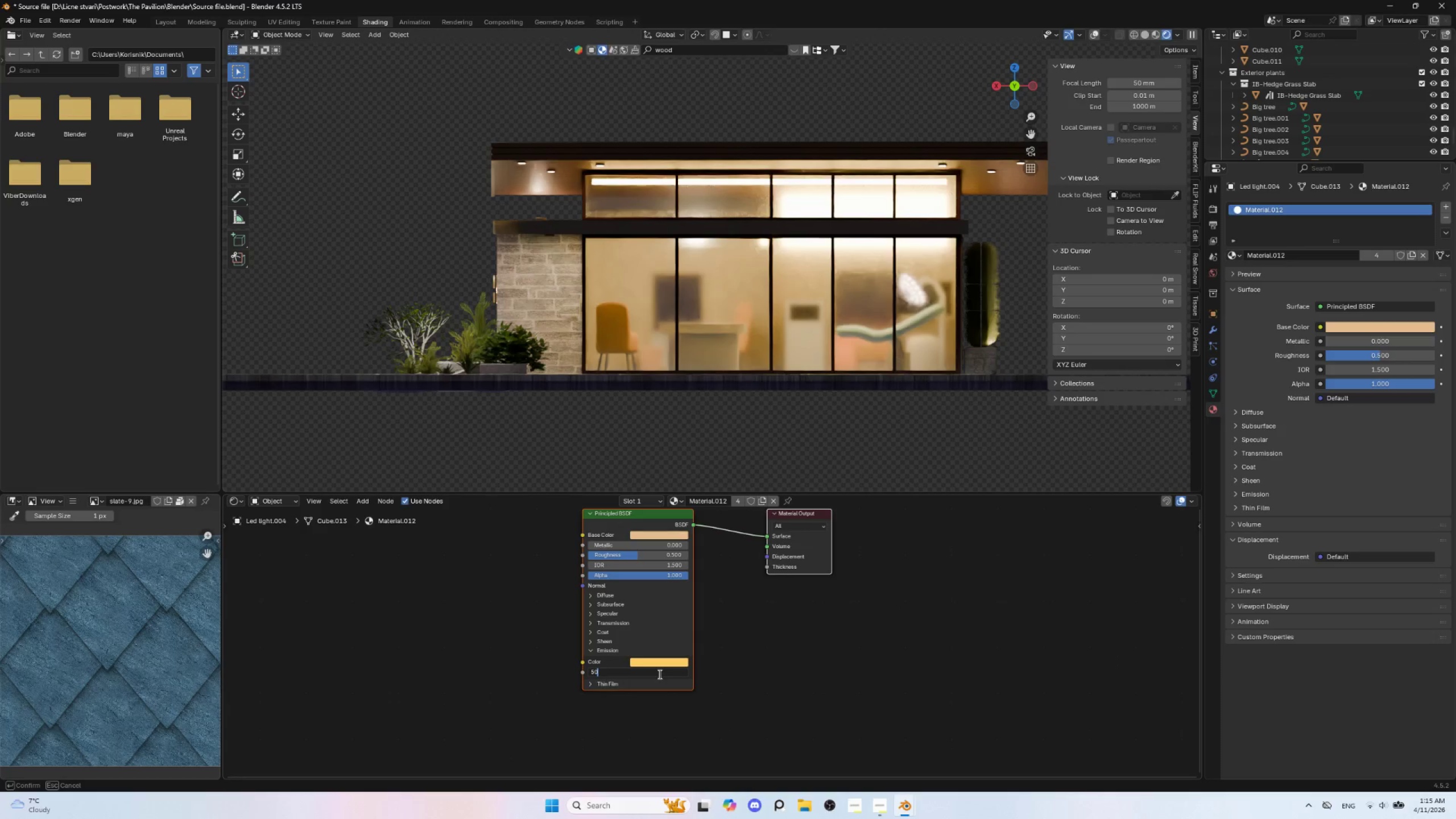 
key(Enter)
 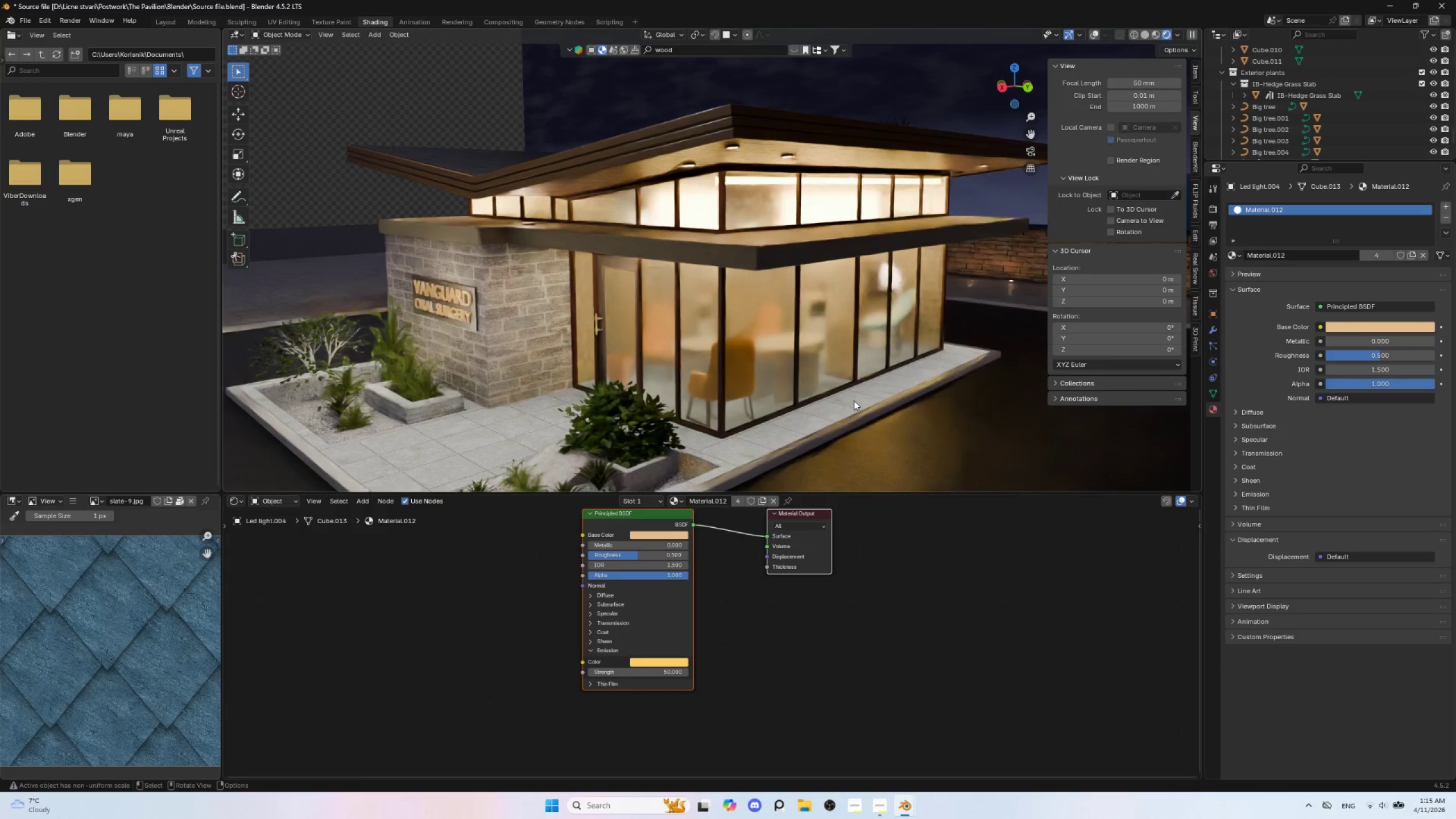 
hold_key(key=AltLeft, duration=0.55)
 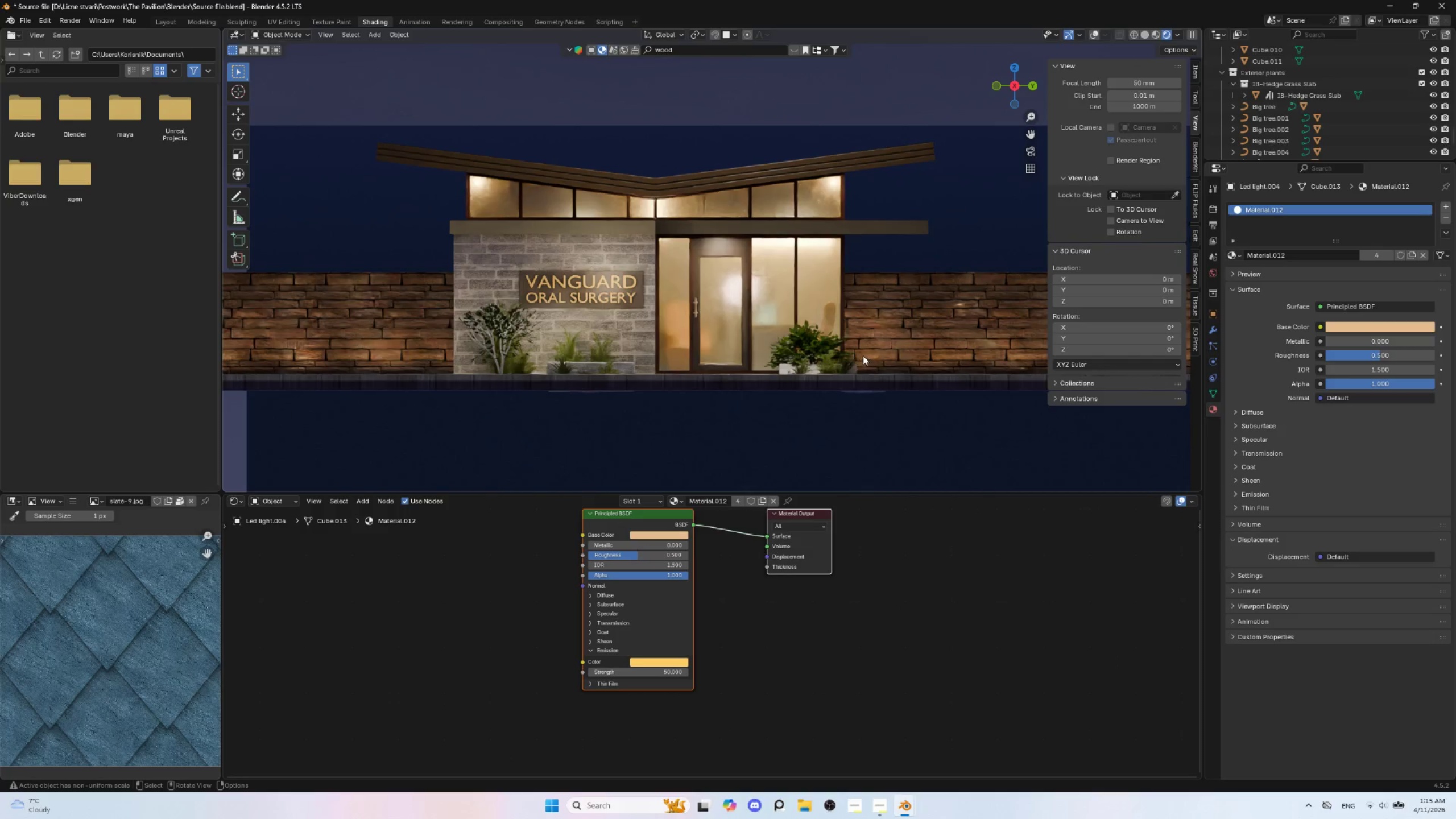 
key(Insert)
 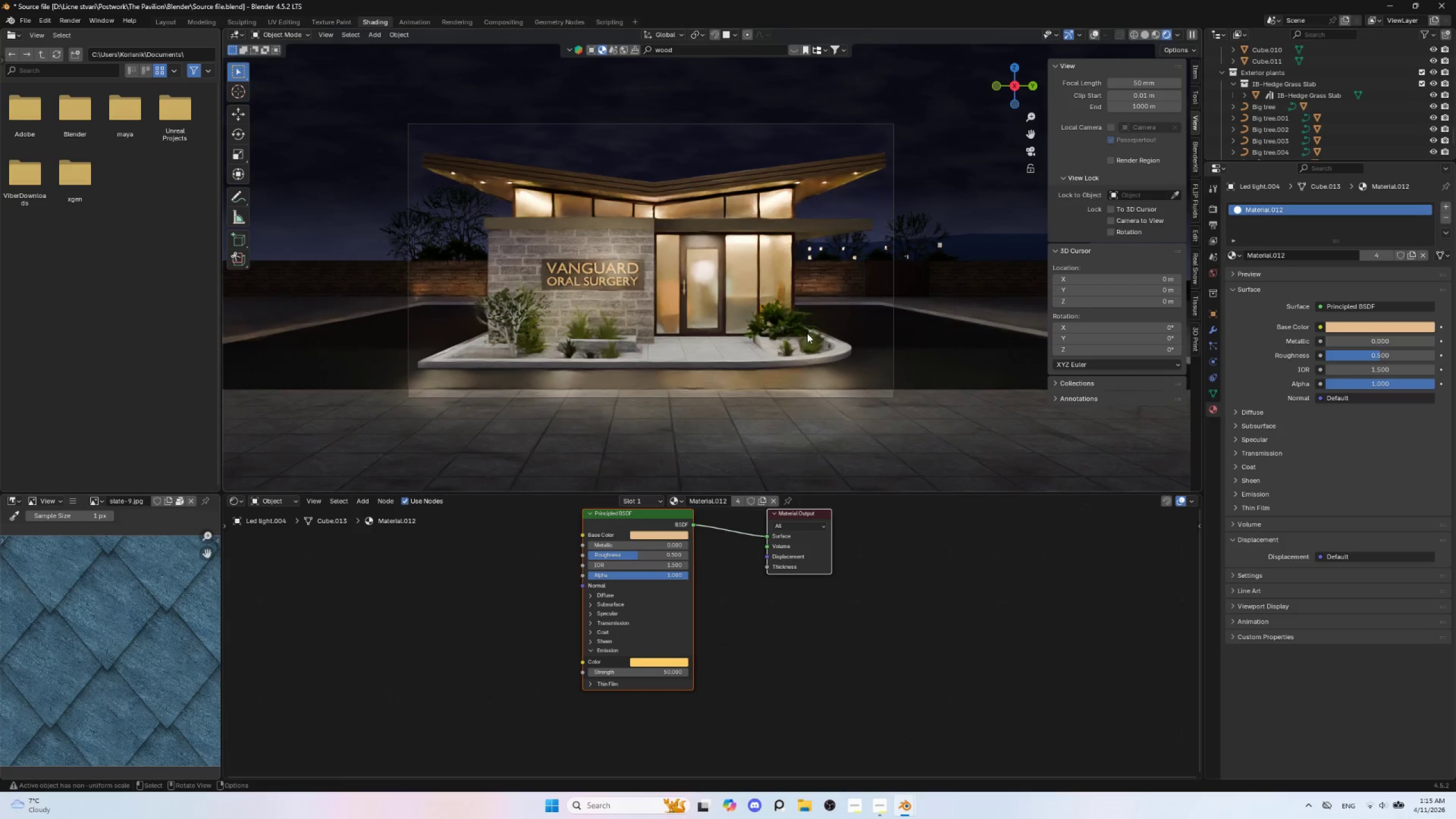 
scroll: coordinate [798, 346], scroll_direction: up, amount: 4.0
 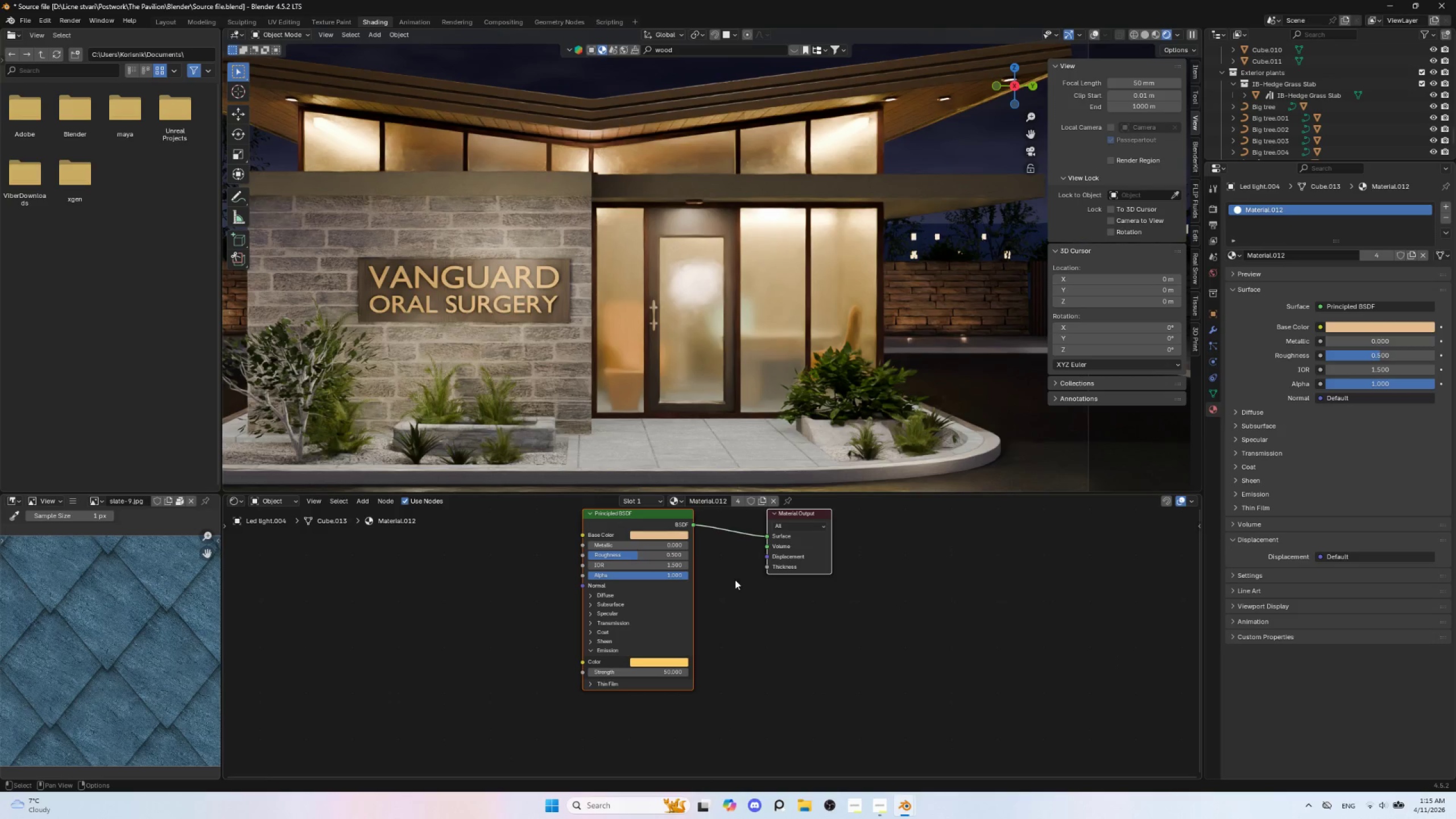 
left_click([653, 671])
 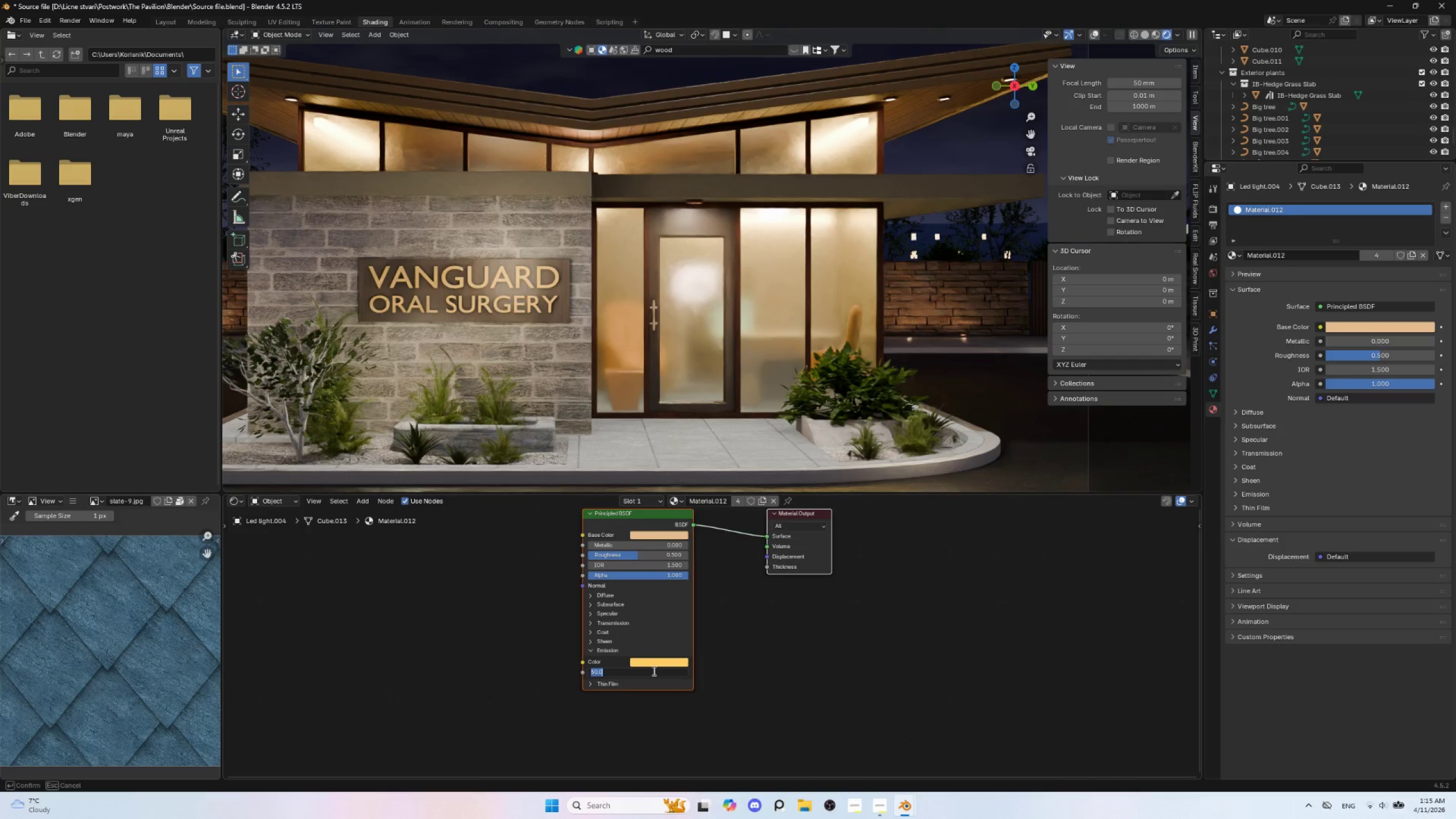 
type(20)
 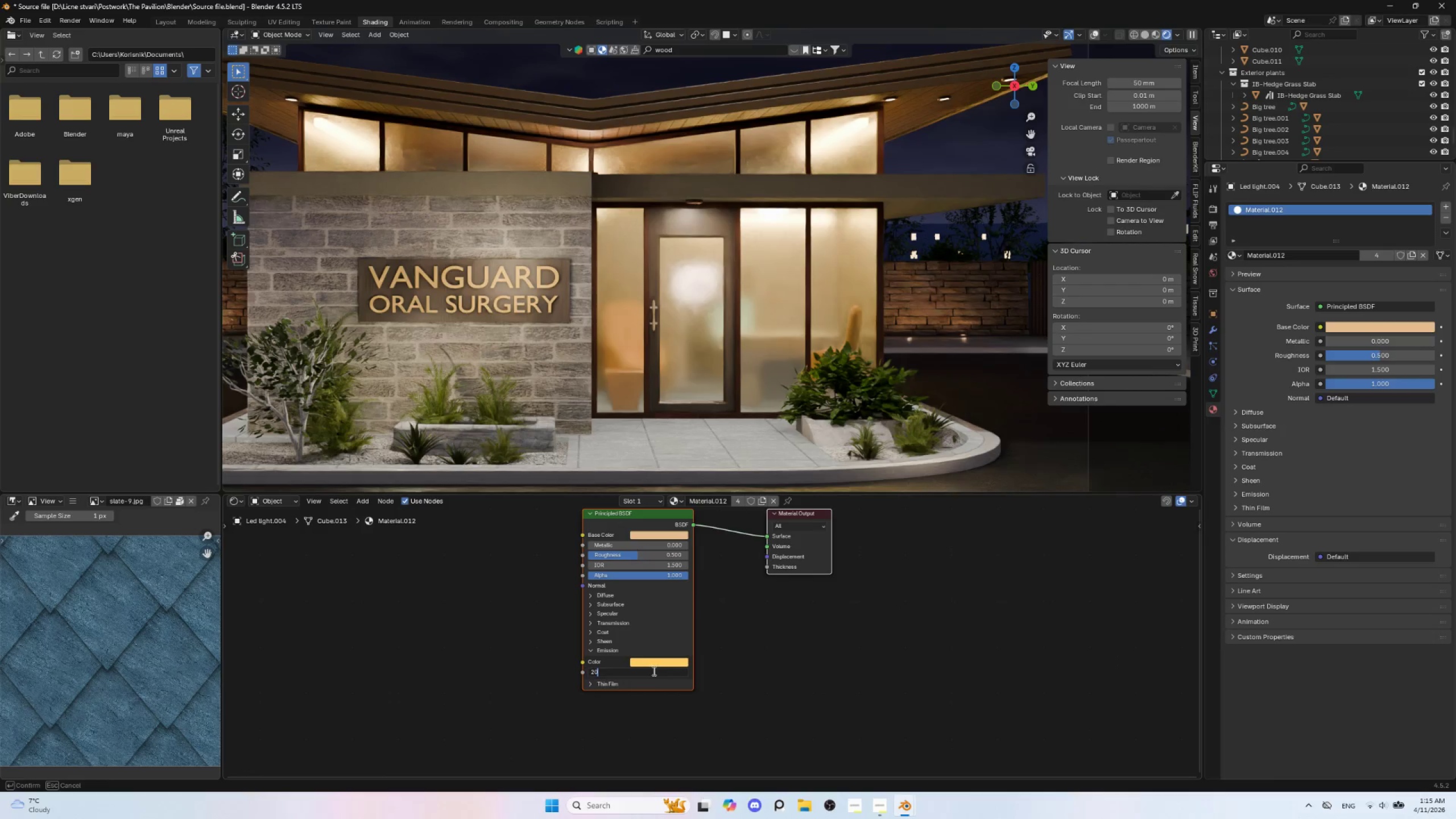 
key(Enter)
 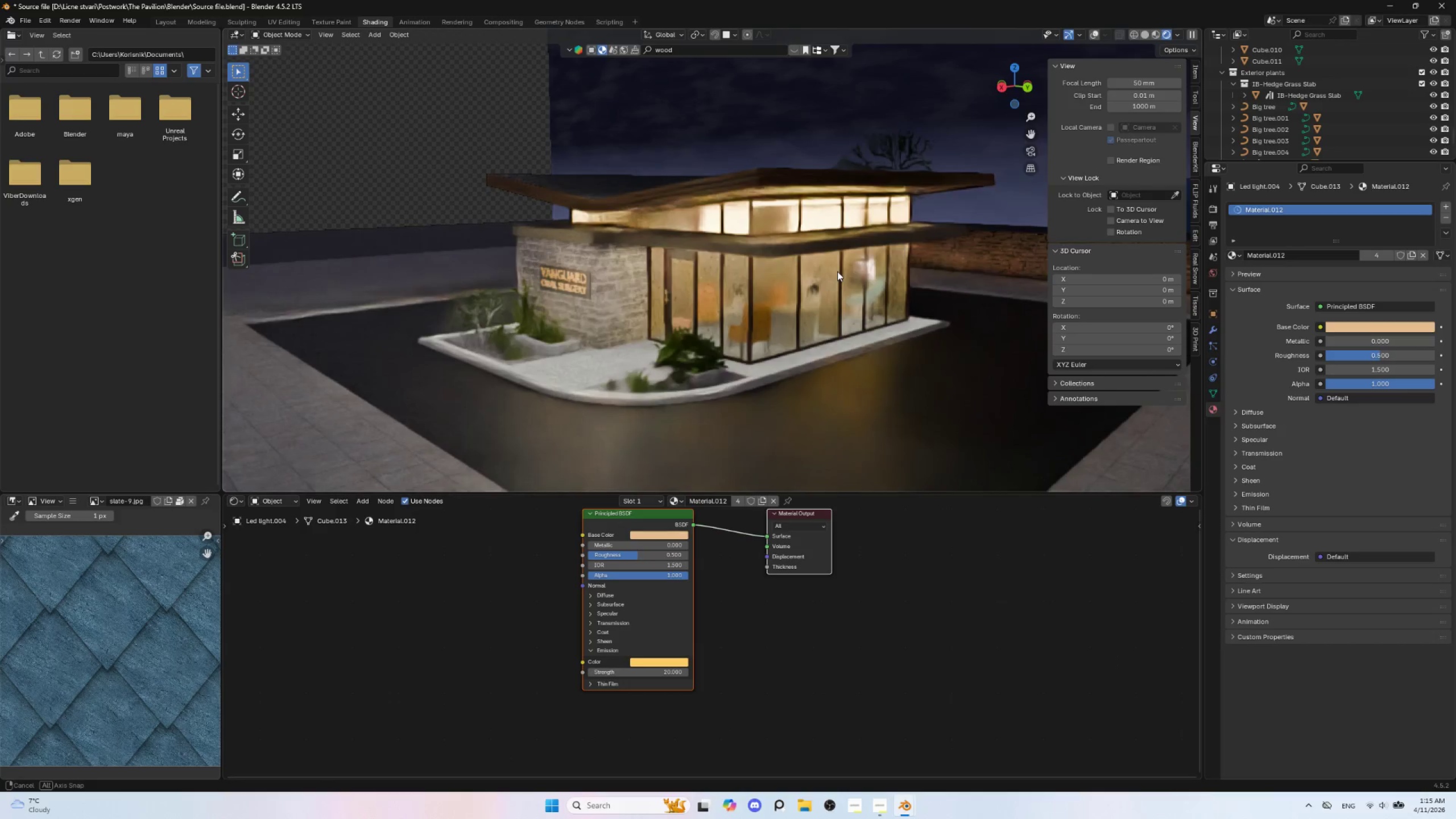 
scroll: coordinate [830, 311], scroll_direction: up, amount: 4.0
 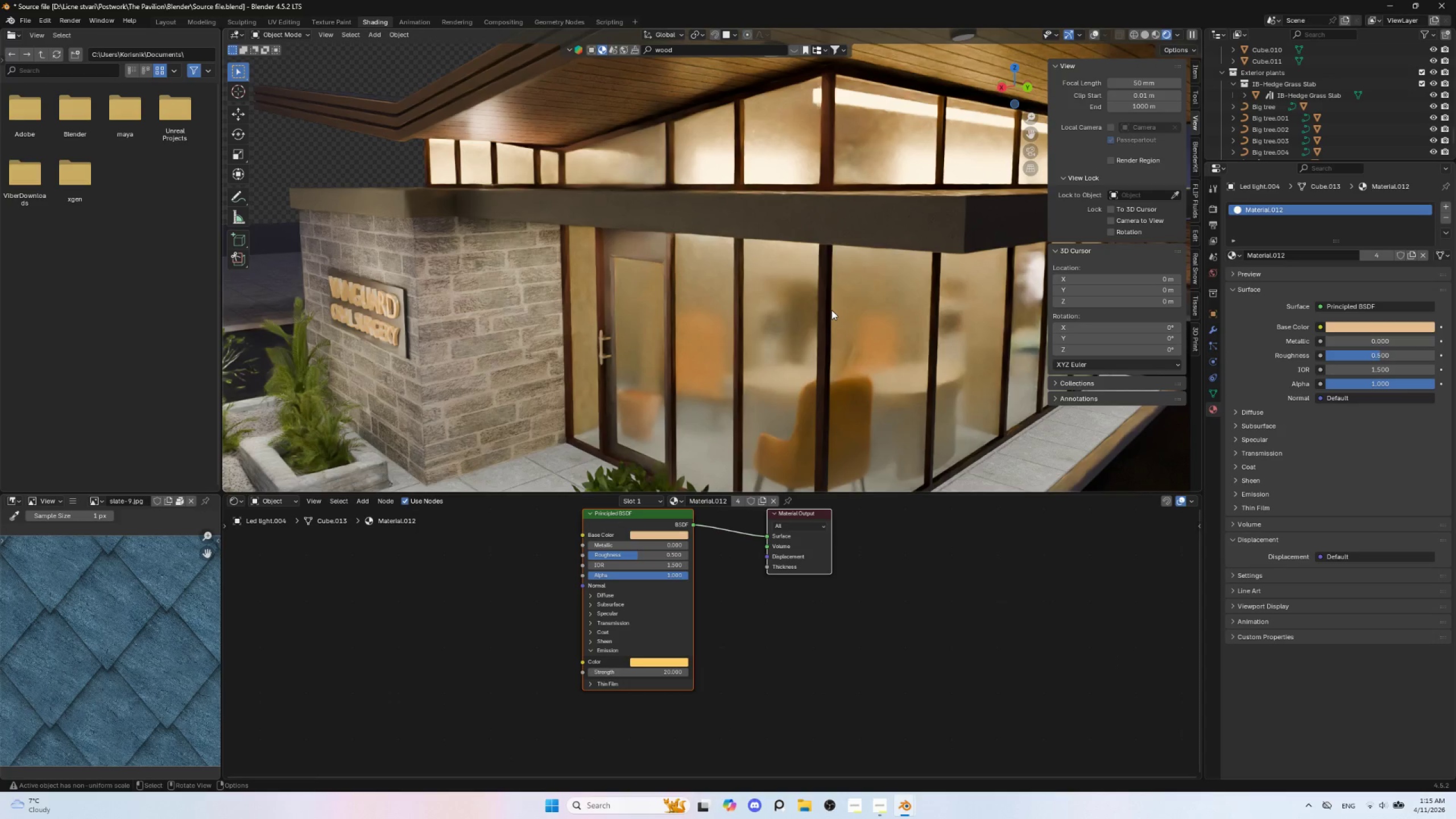 
scroll: coordinate [832, 310], scroll_direction: down, amount: 3.0
 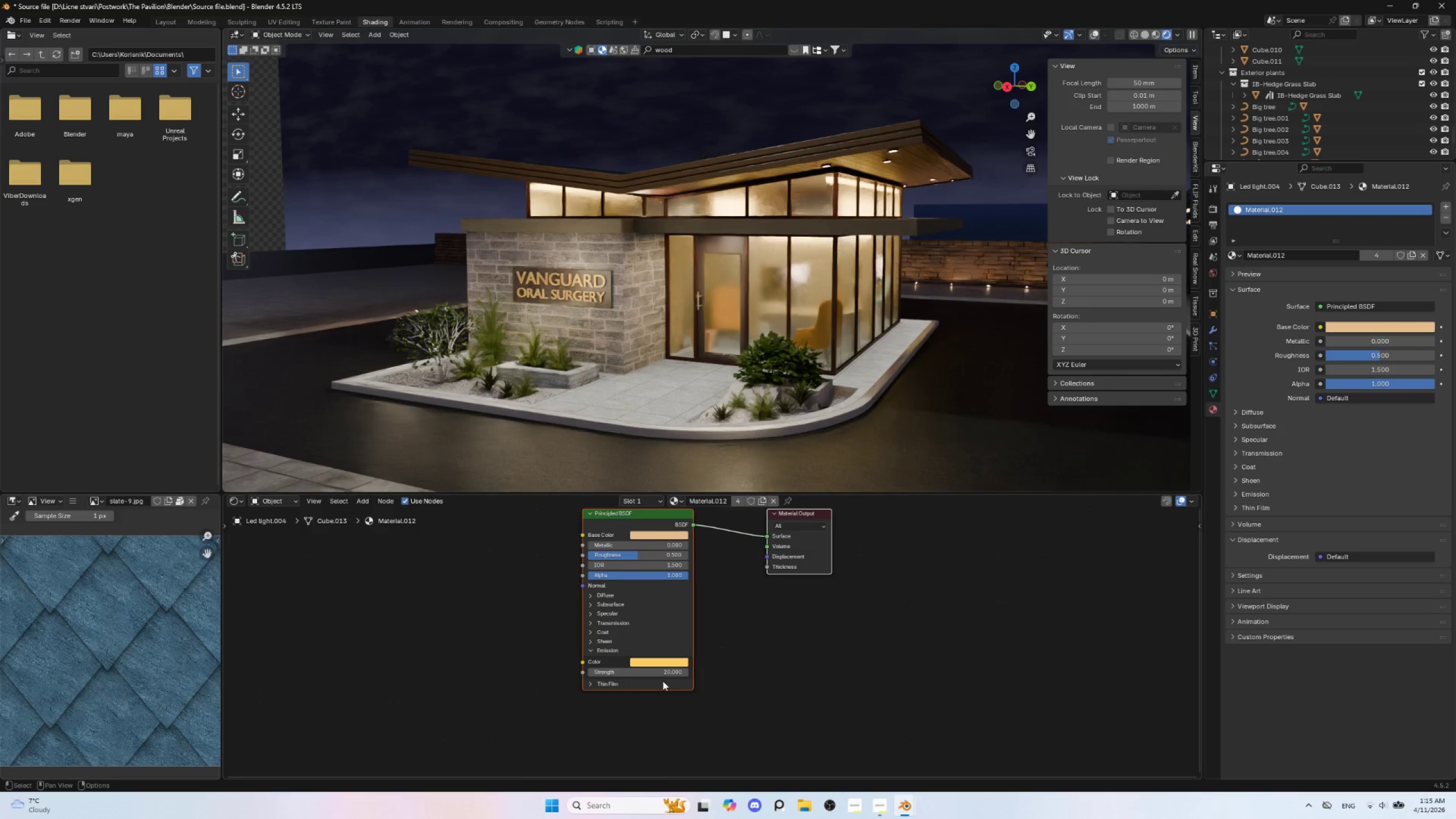 
wait(5.85)
 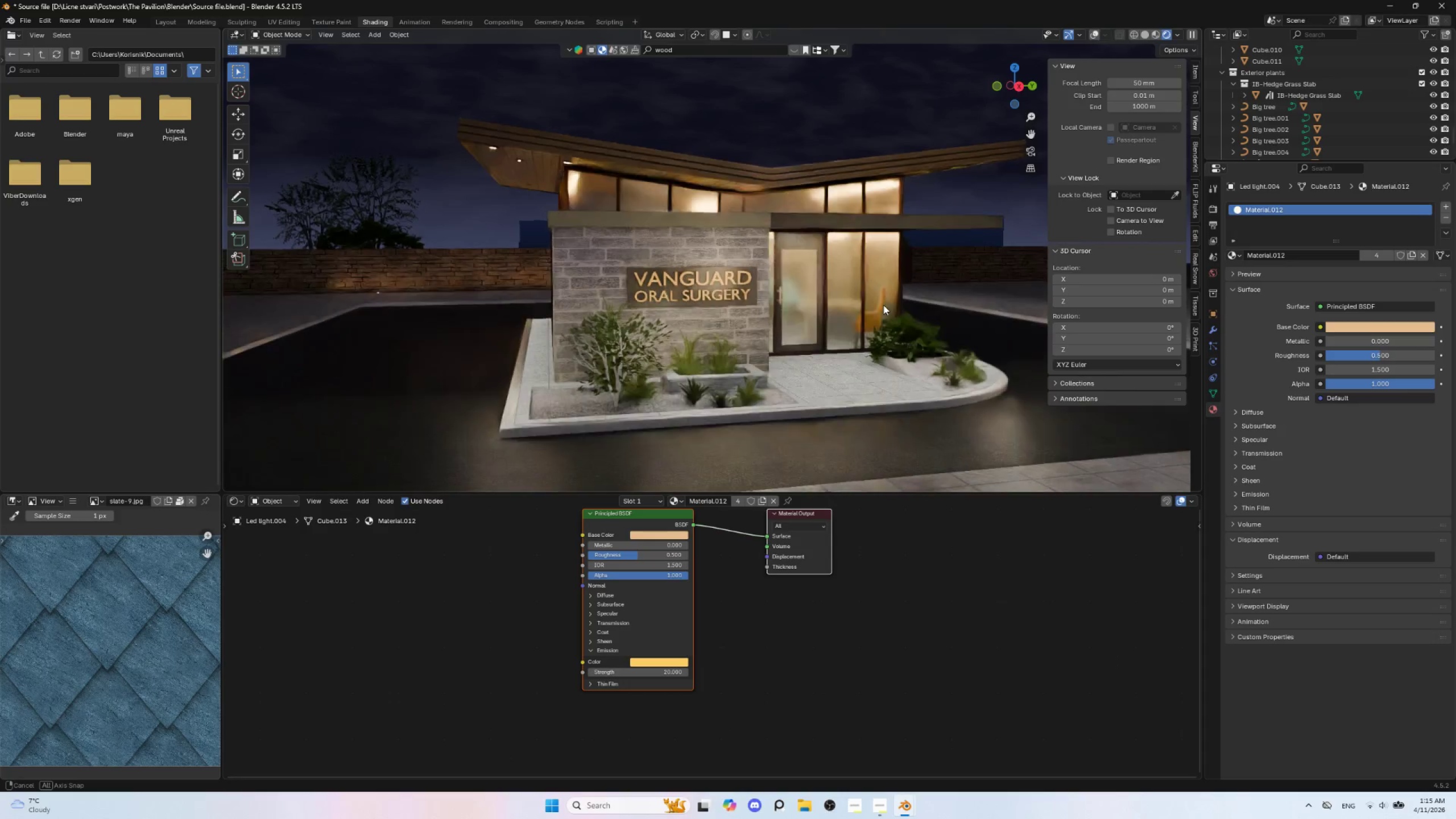 
left_click([662, 673])
 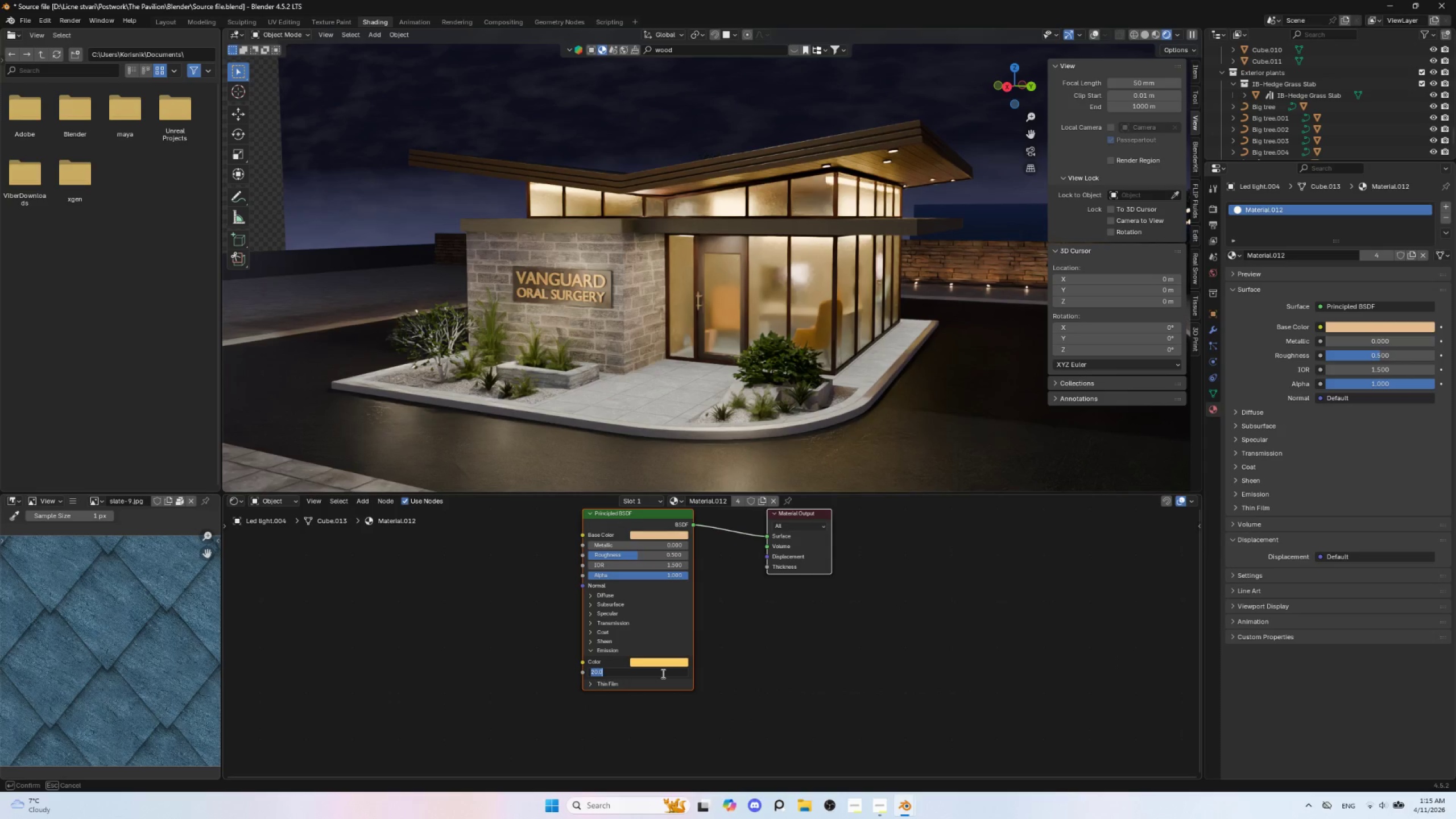 
type(10)
 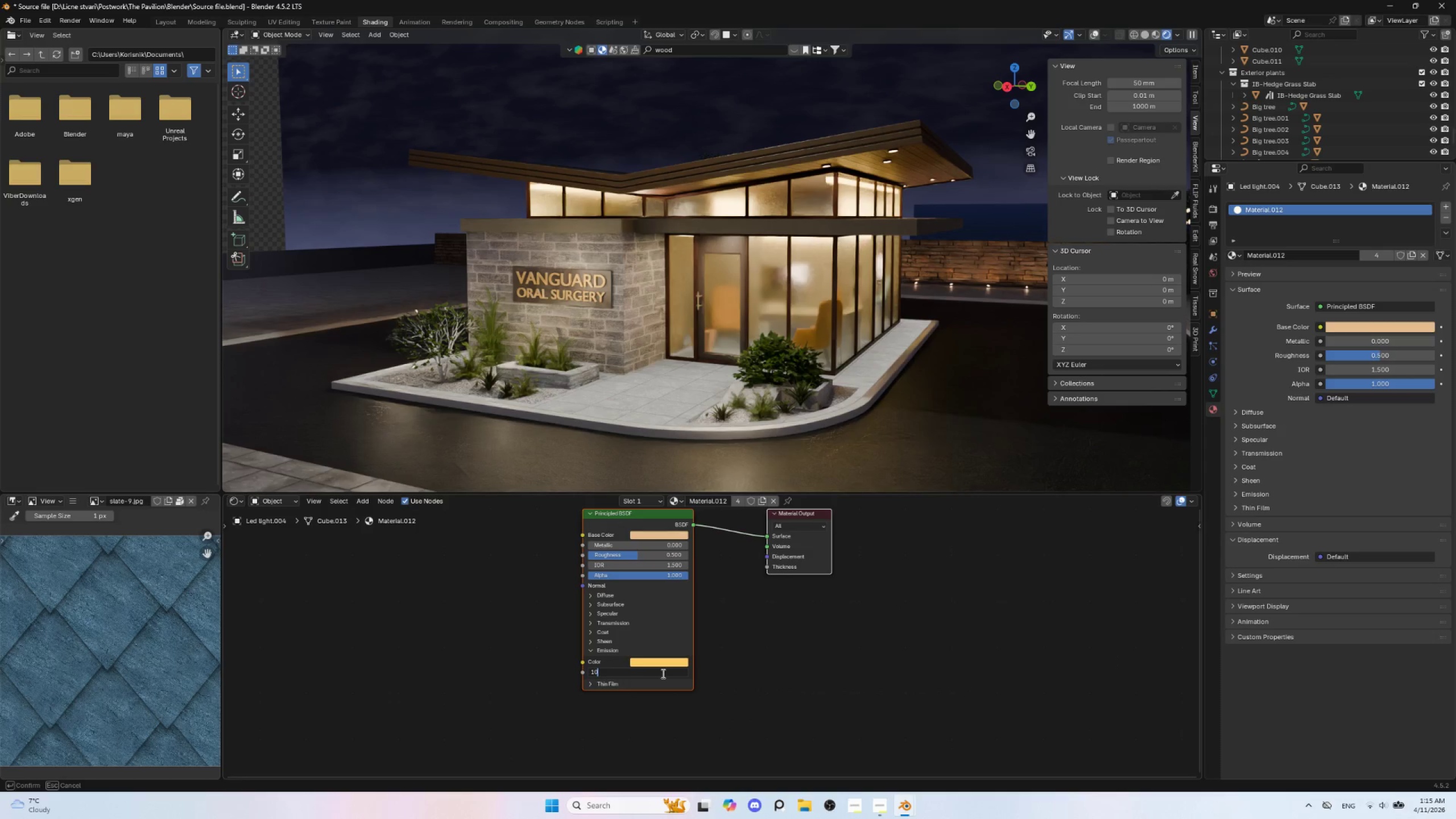 
key(Enter)
 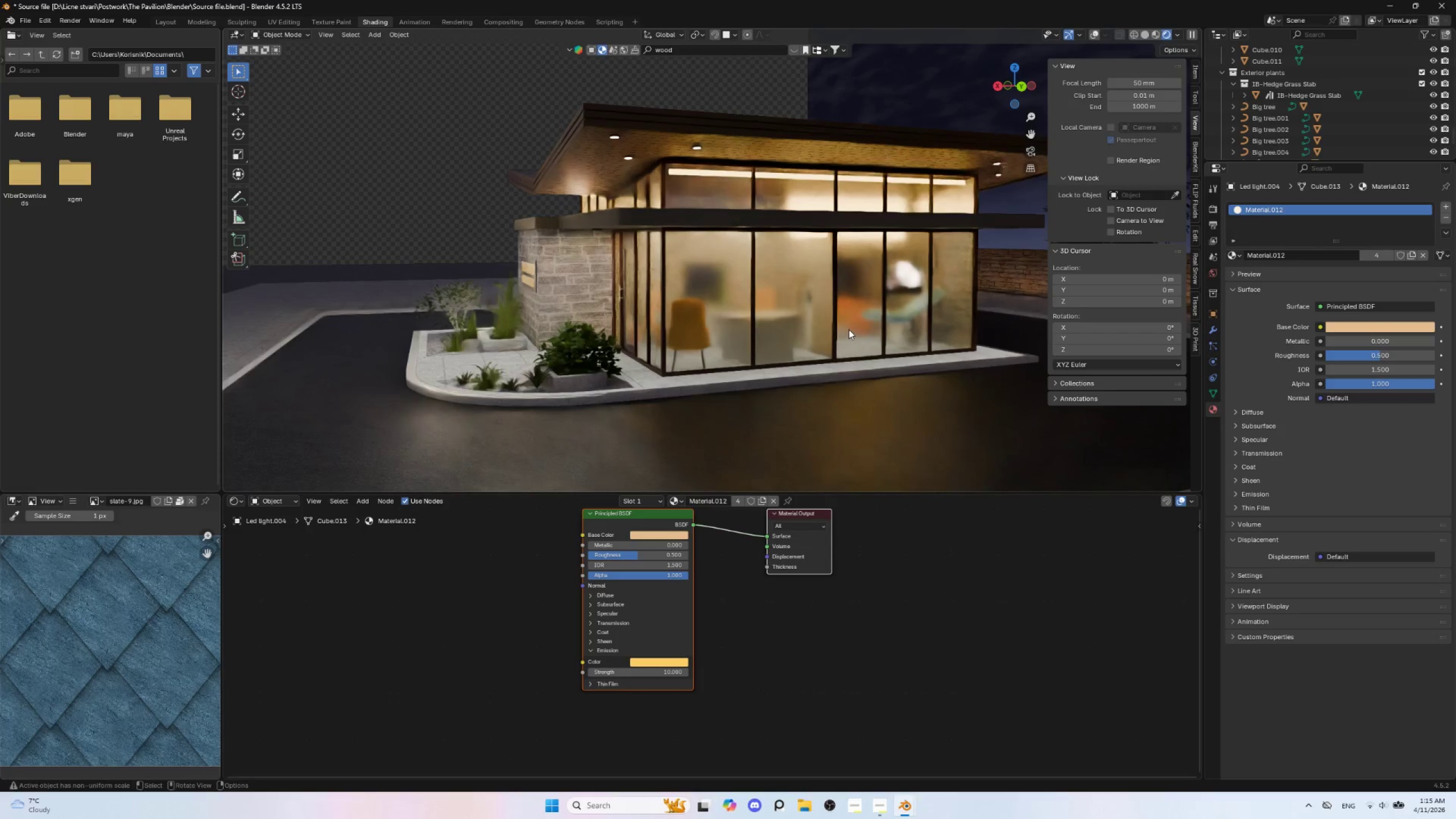 
wait(8.47)
 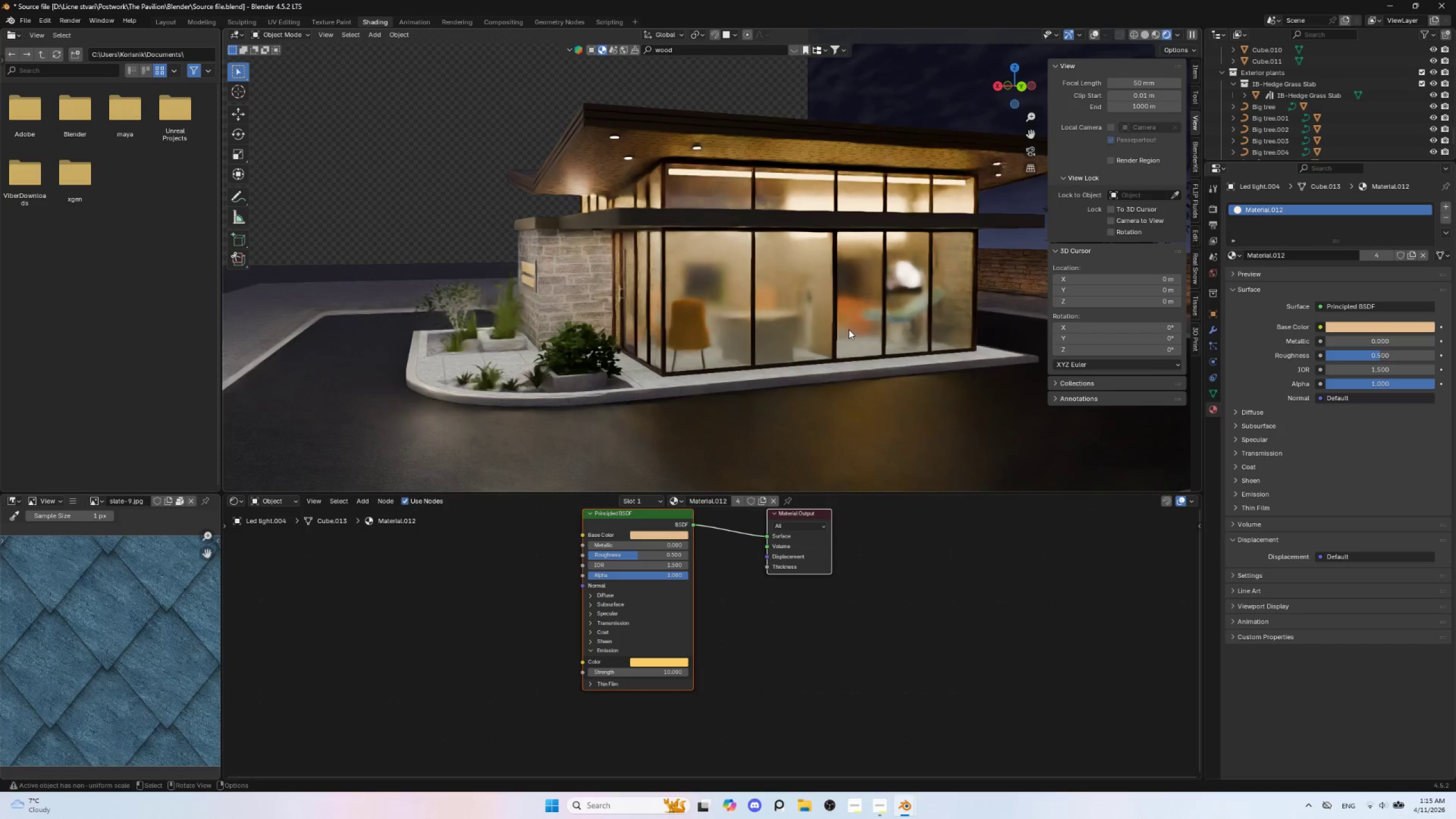 
key(Insert)
 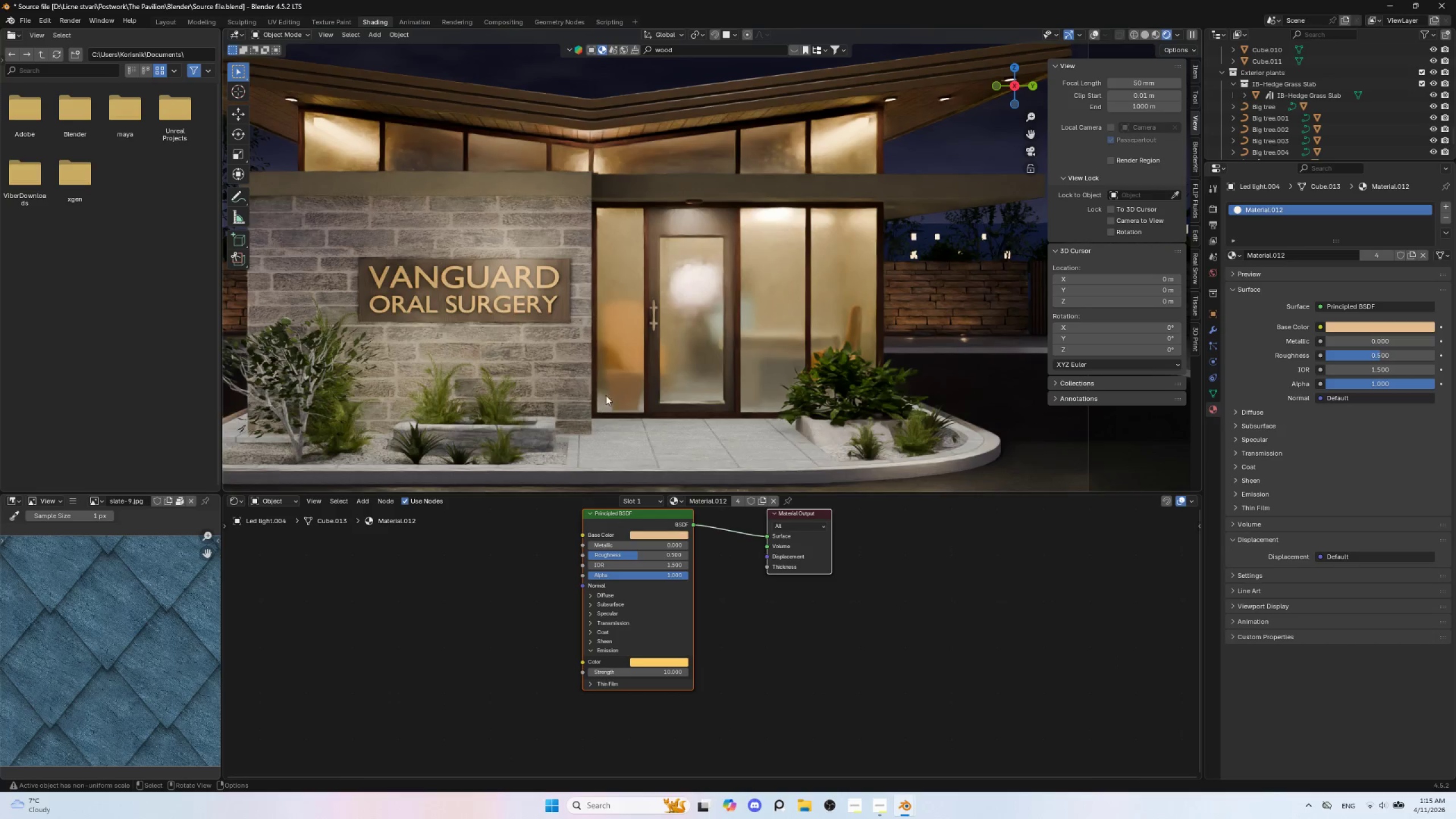 
scroll: coordinate [686, 369], scroll_direction: down, amount: 2.0
 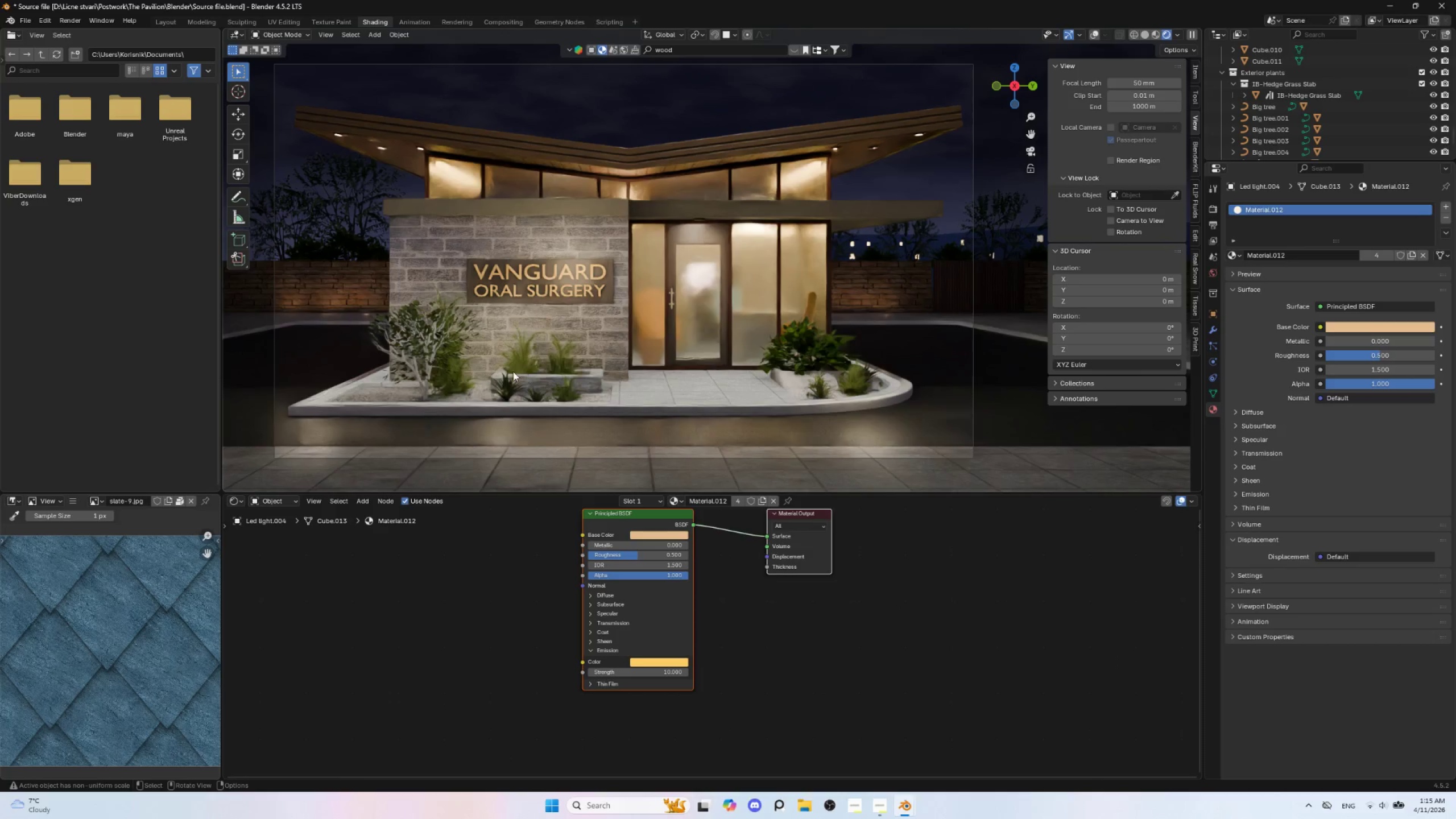 
scroll: coordinate [500, 375], scroll_direction: up, amount: 2.0
 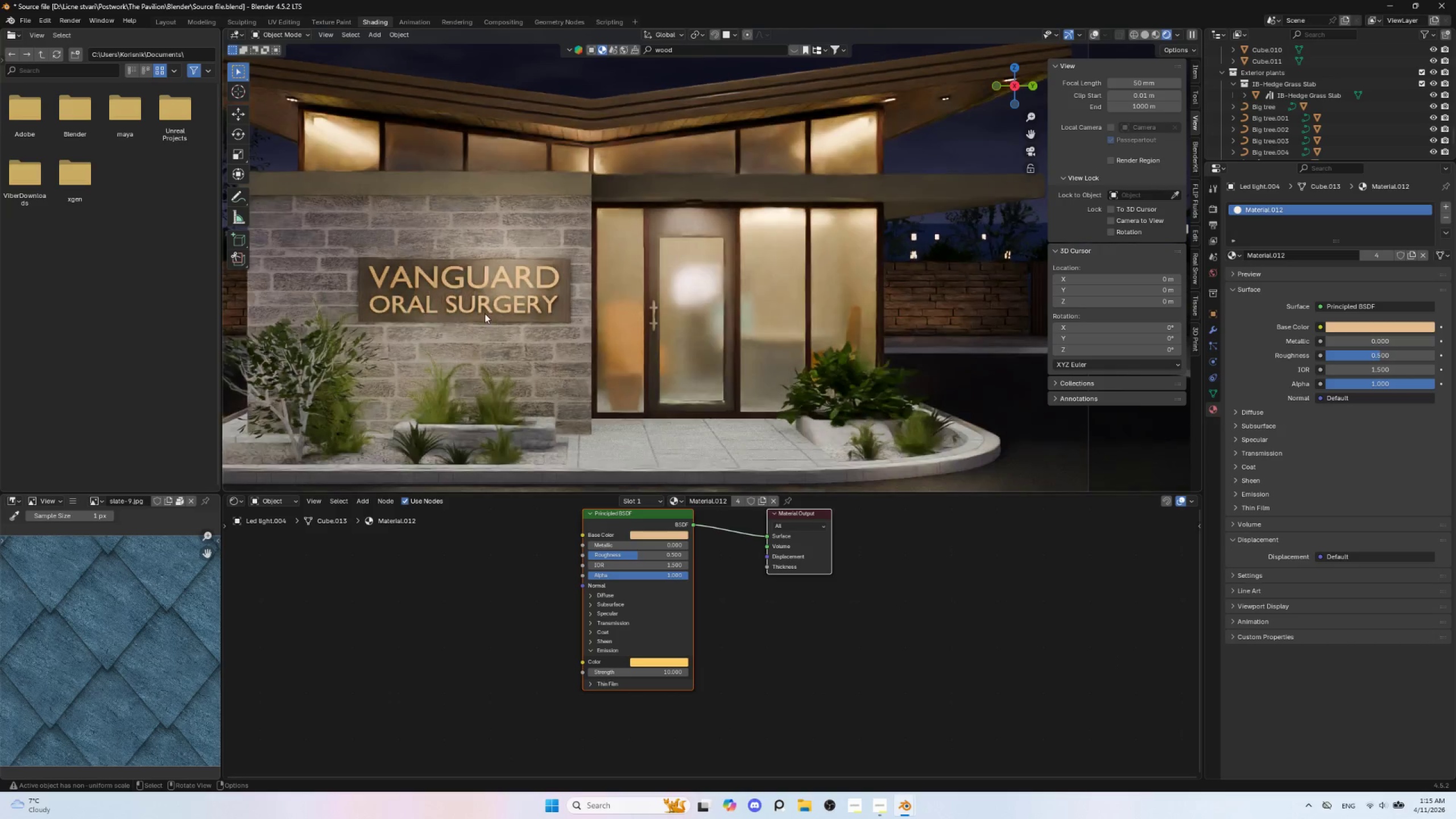 
hold_key(key=AltLeft, duration=0.84)
left_click([467, 292])
 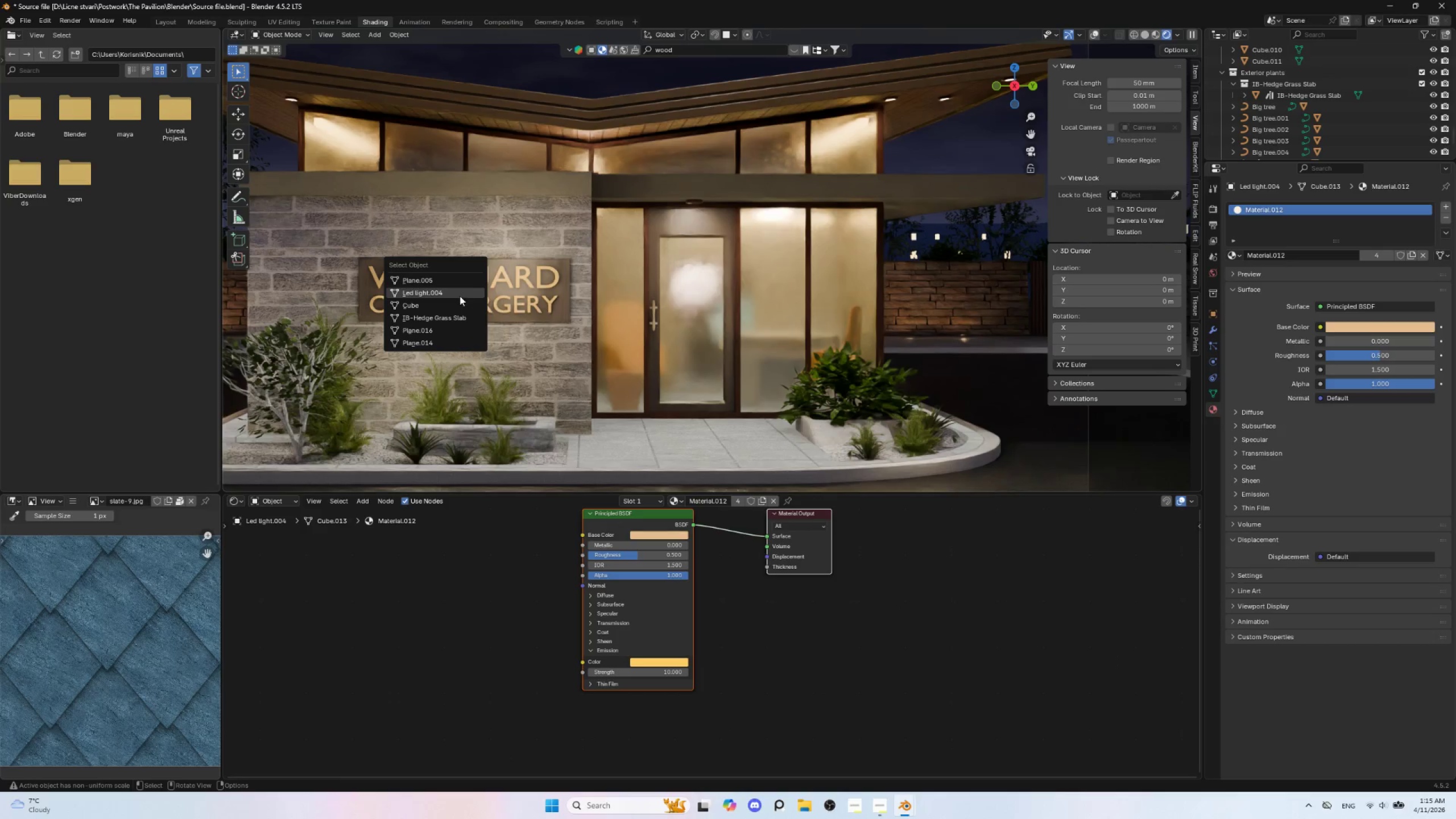 
left_click([459, 294])
 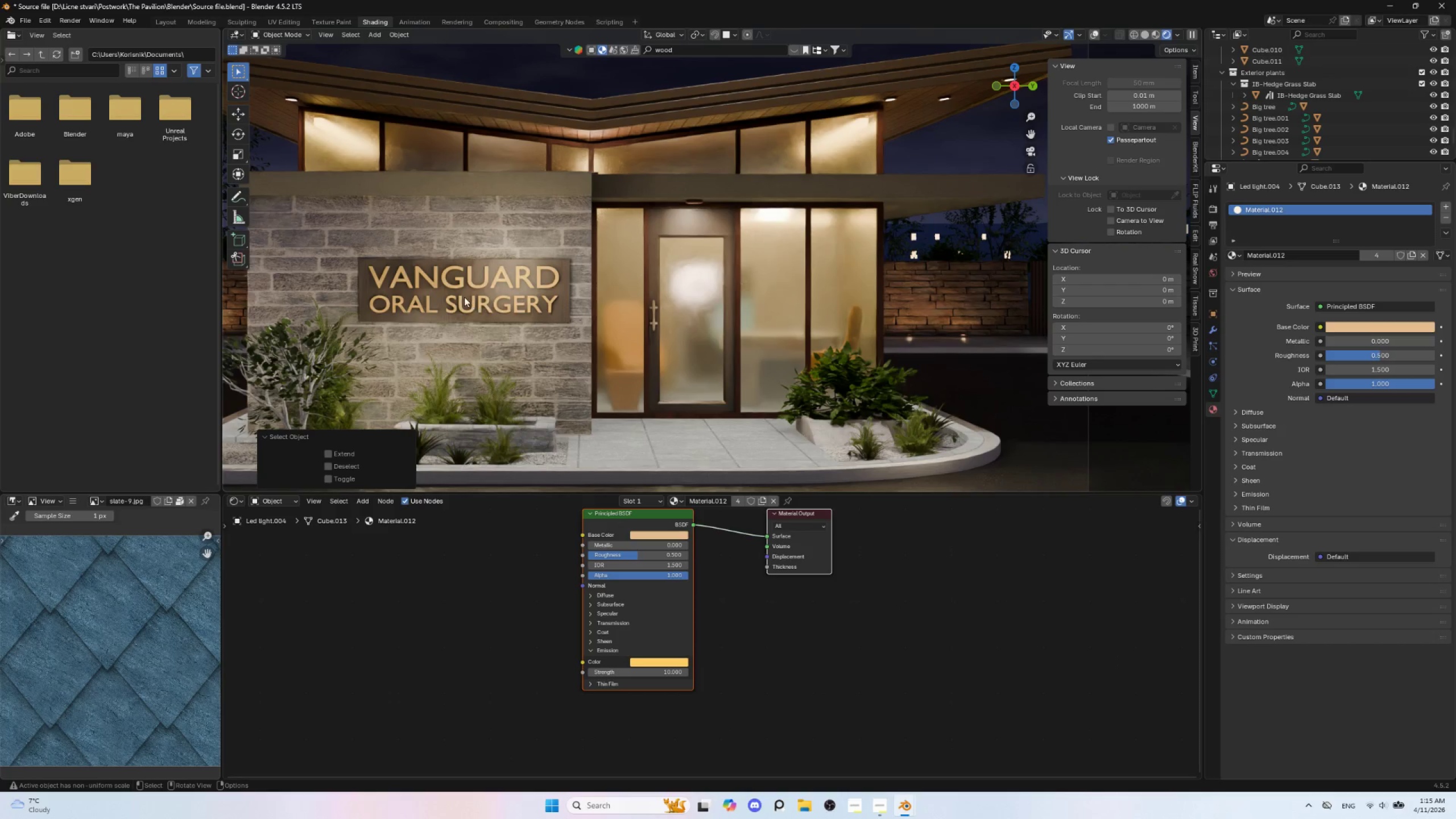 
left_click([1096, 34])
 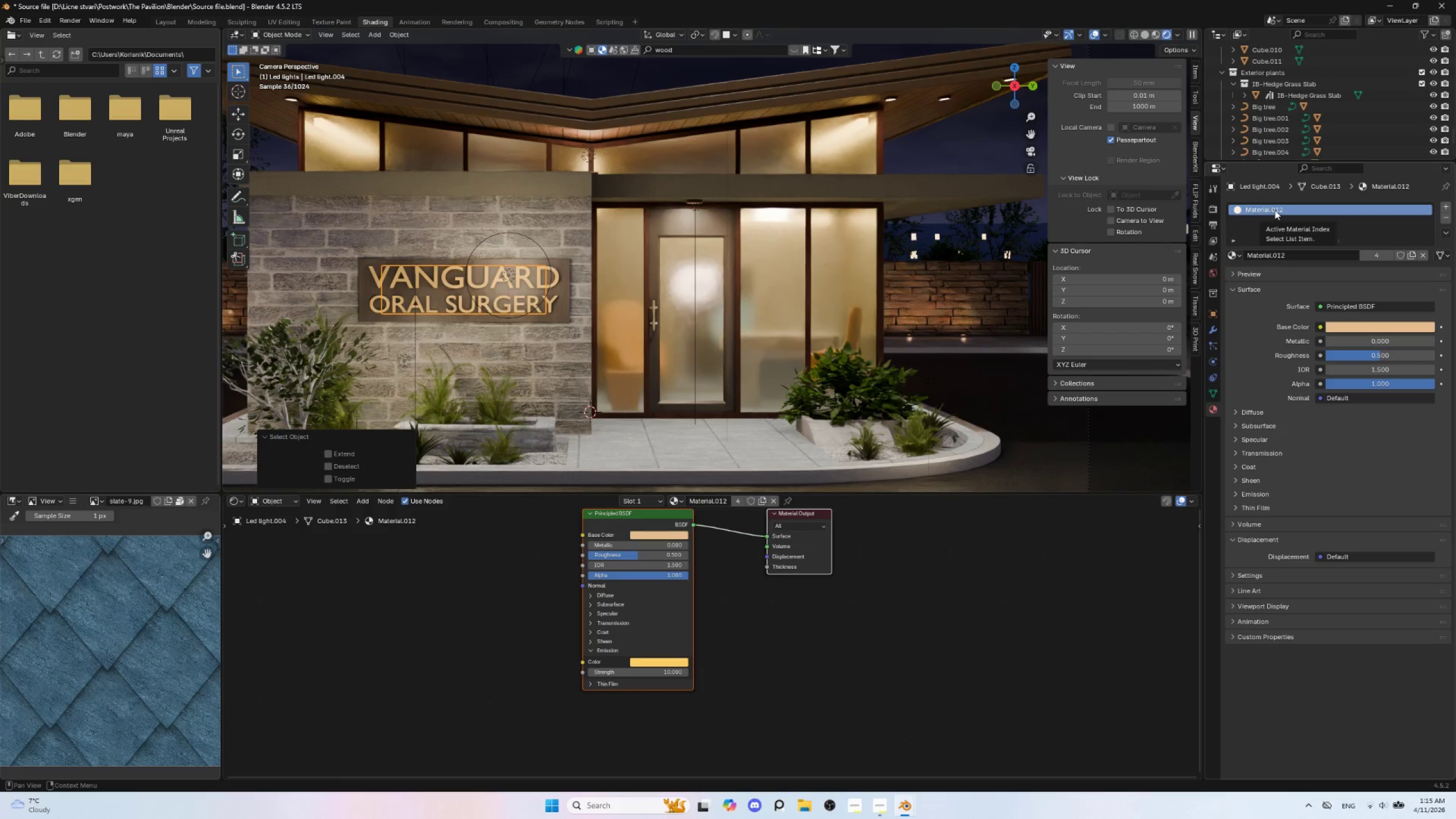 
left_click([1275, 210])
 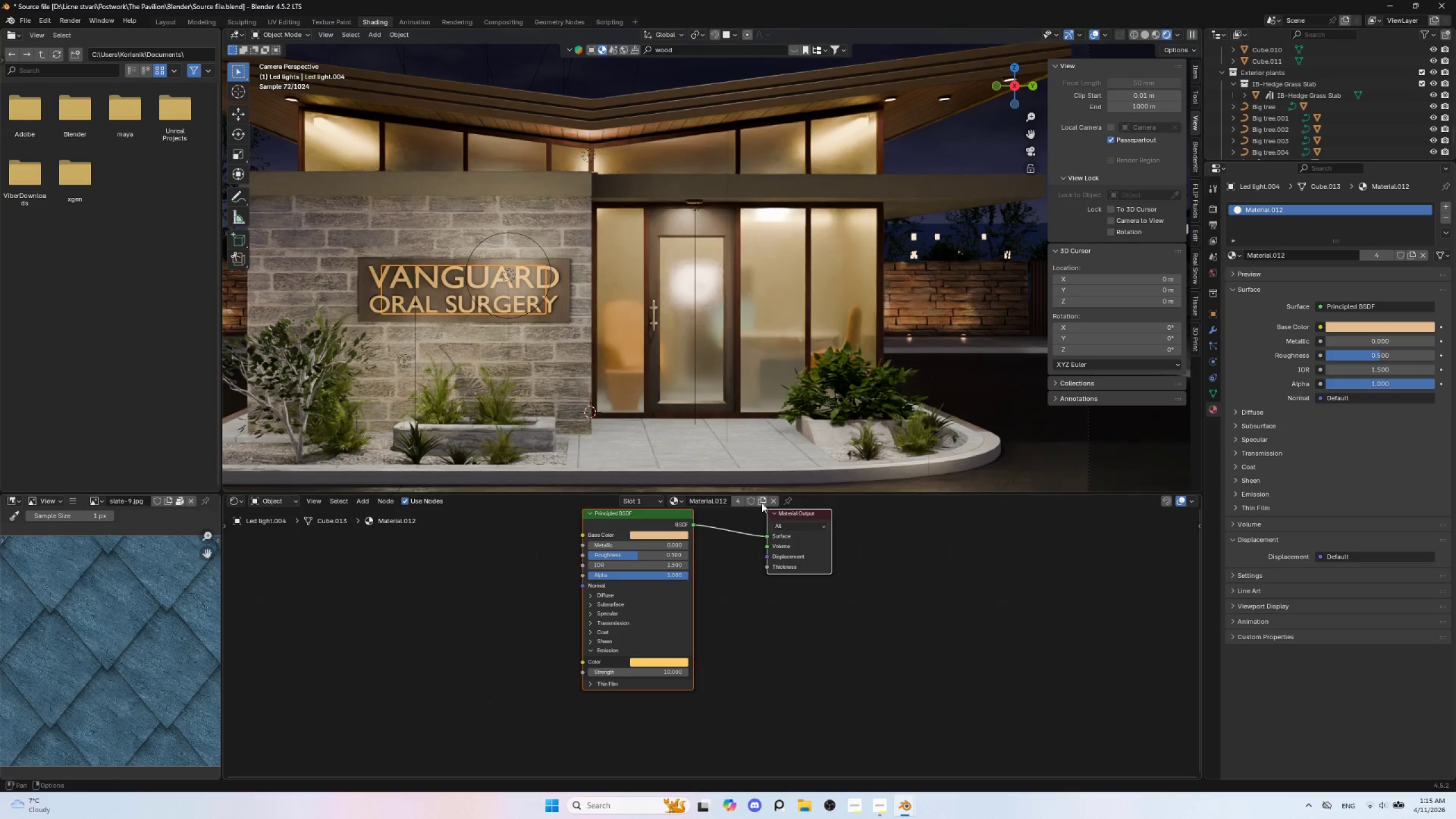 
left_click([763, 501])
 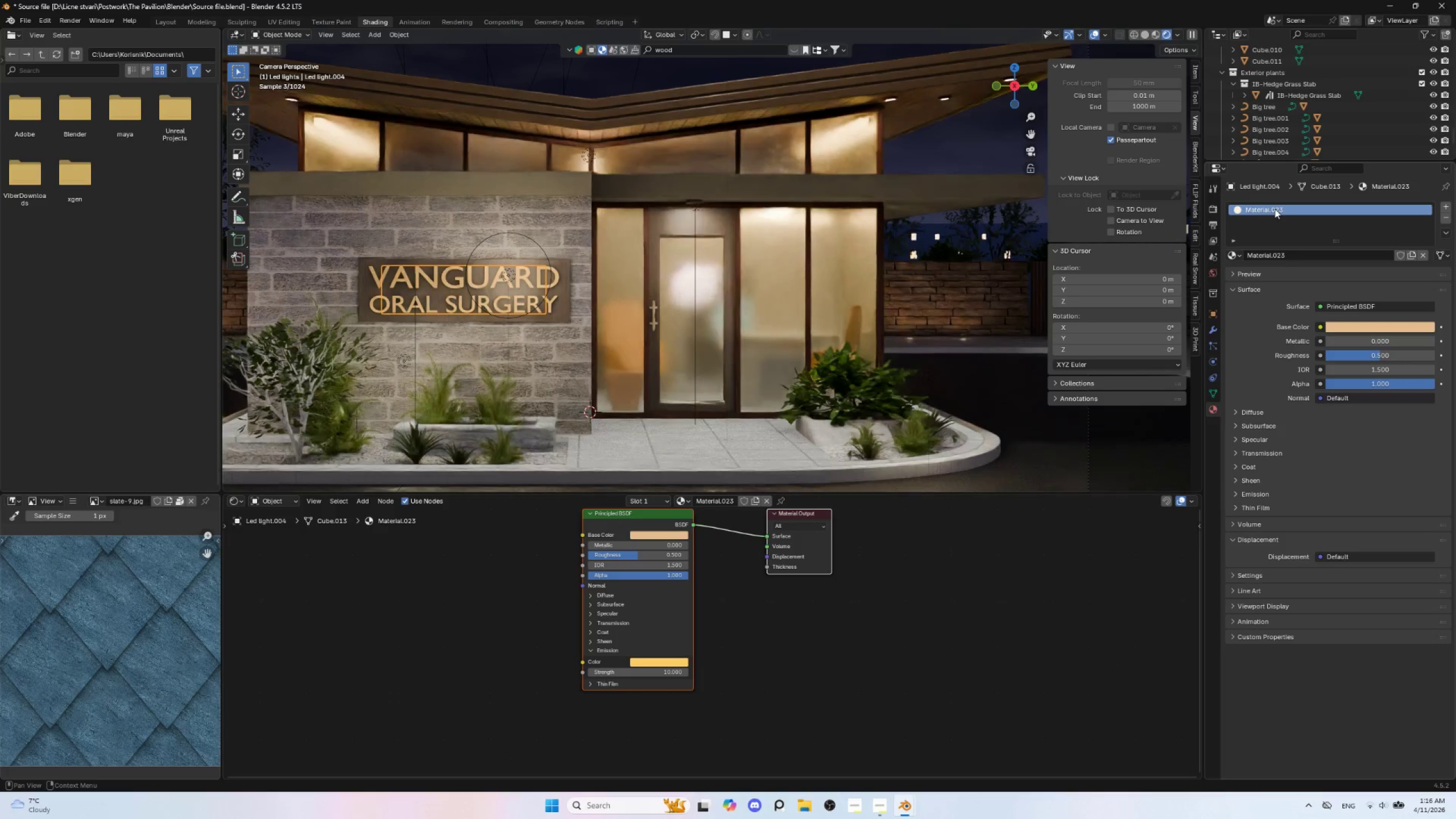 
double_click([1275, 209])
 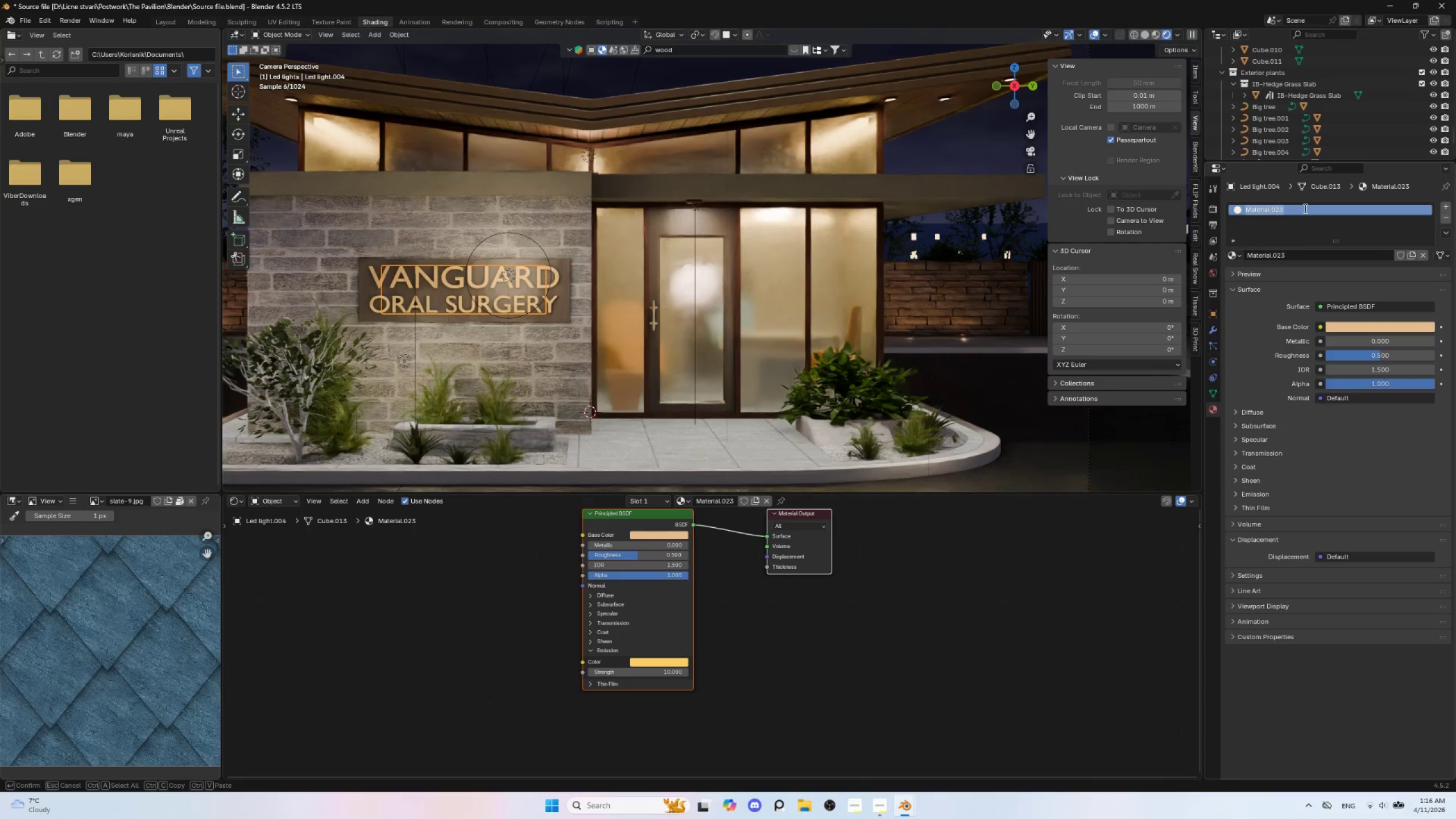 
type(Emmision )
 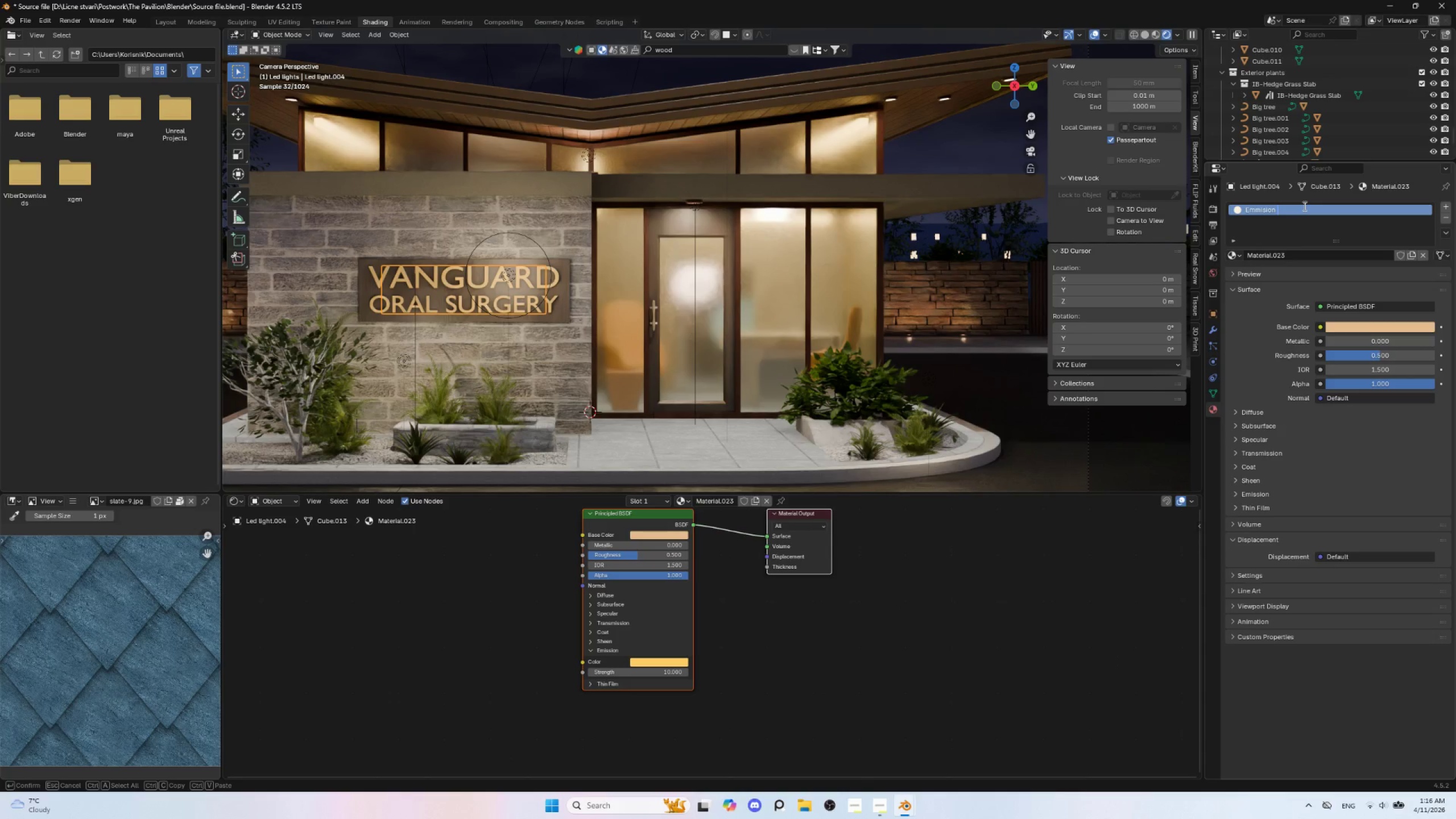 
type(Vanguard)
 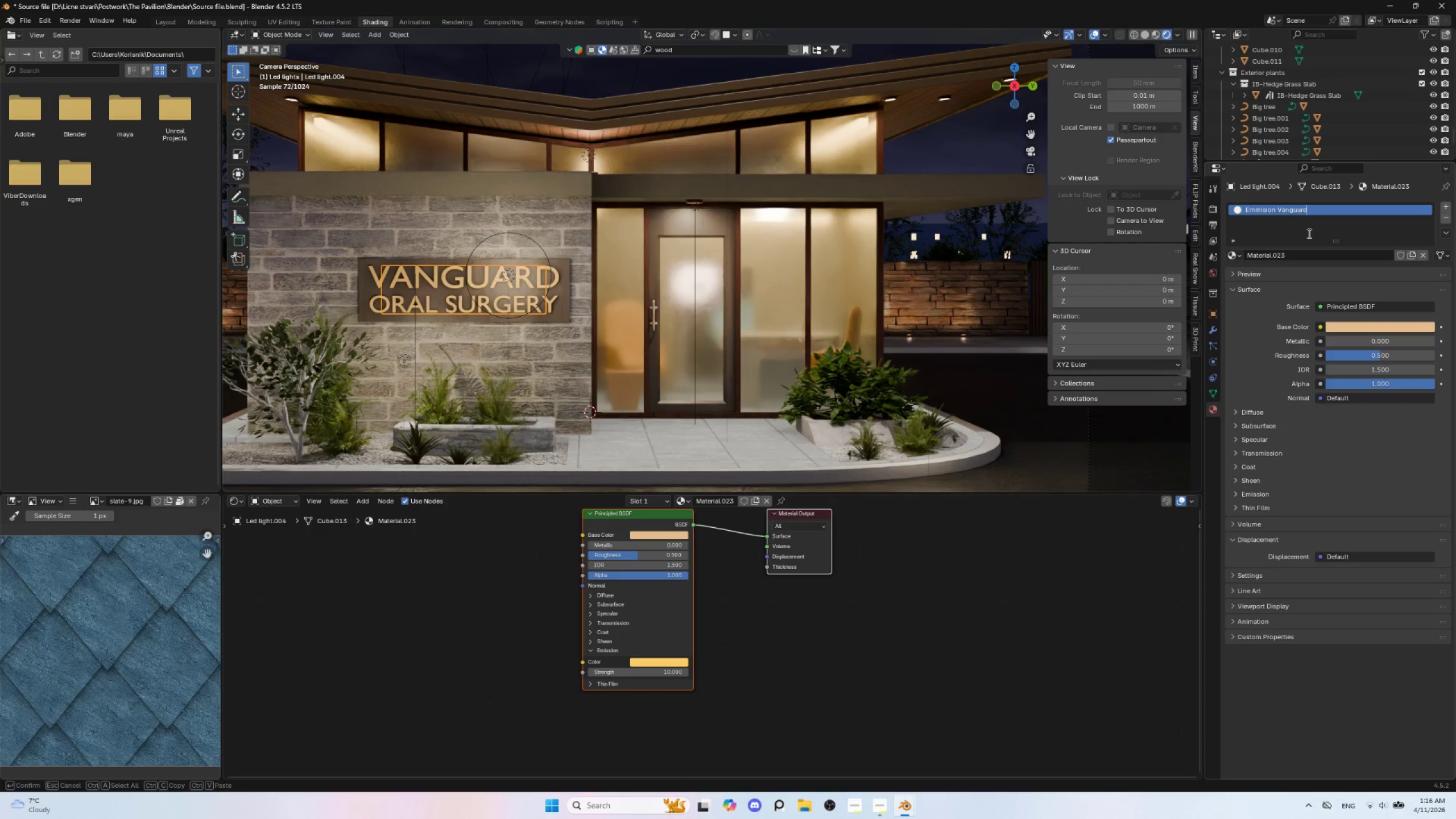 
left_click([1308, 233])
 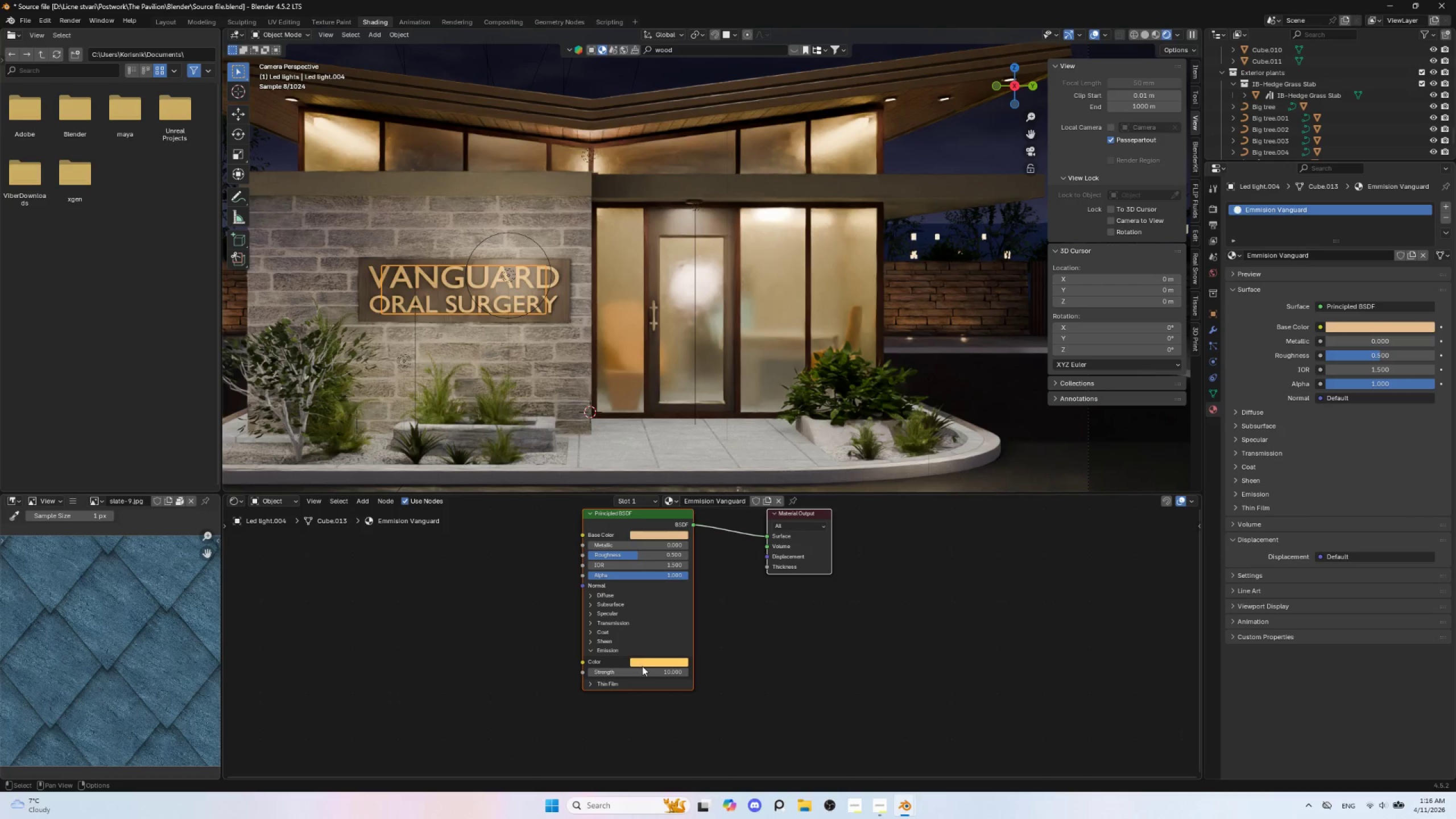 
left_click([642, 672])
 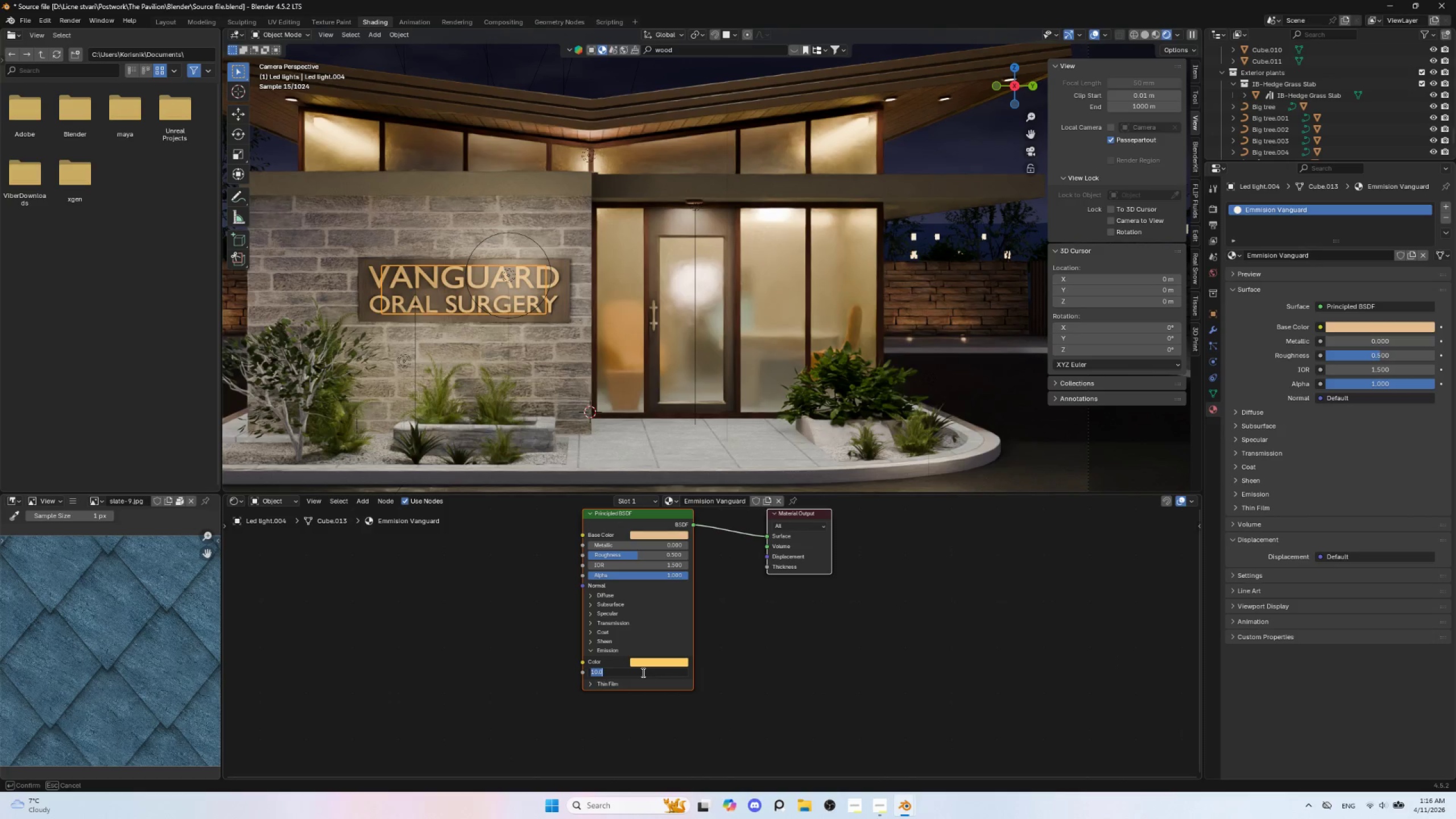 
type(5000)
 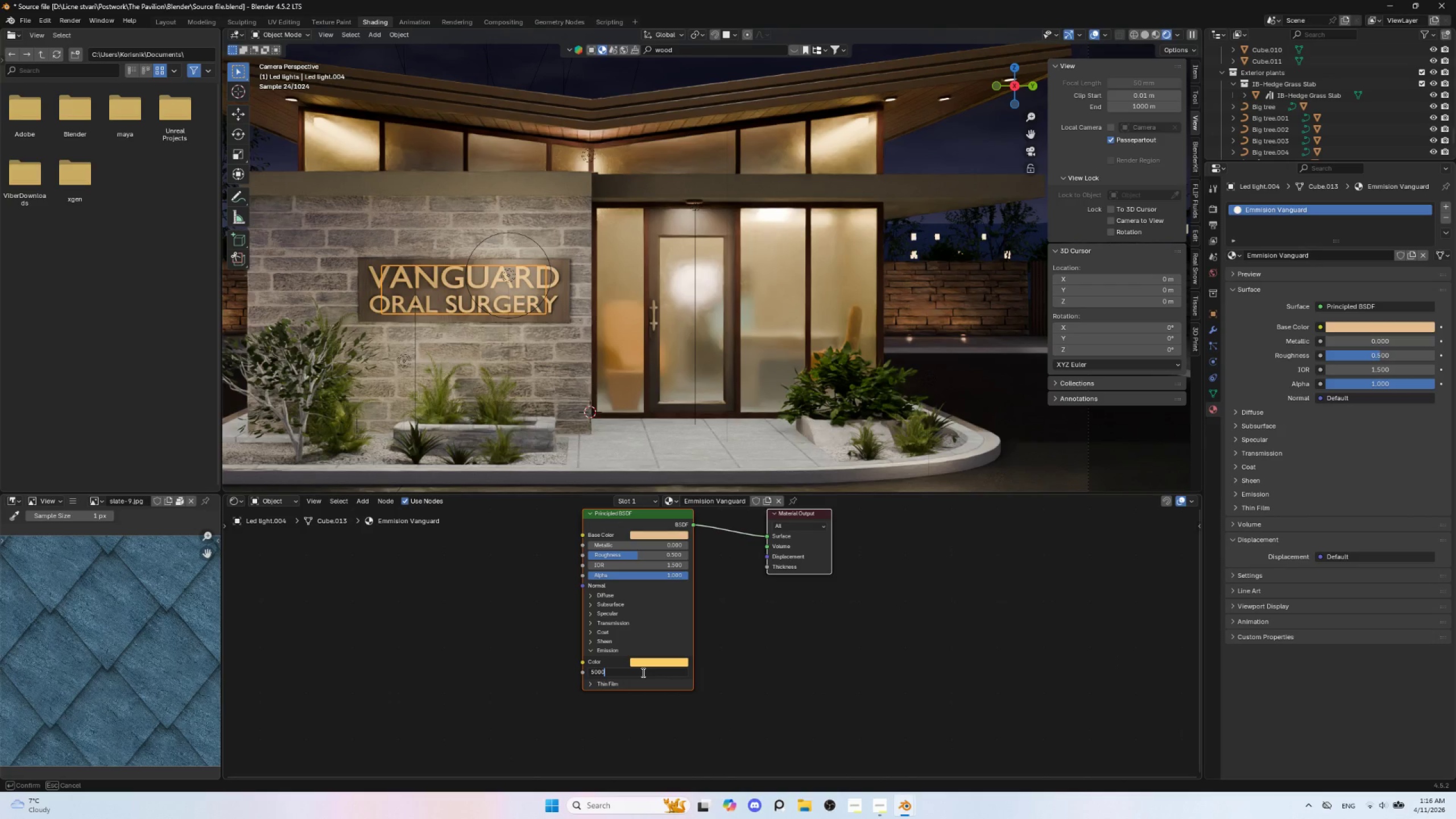 
key(Enter)
 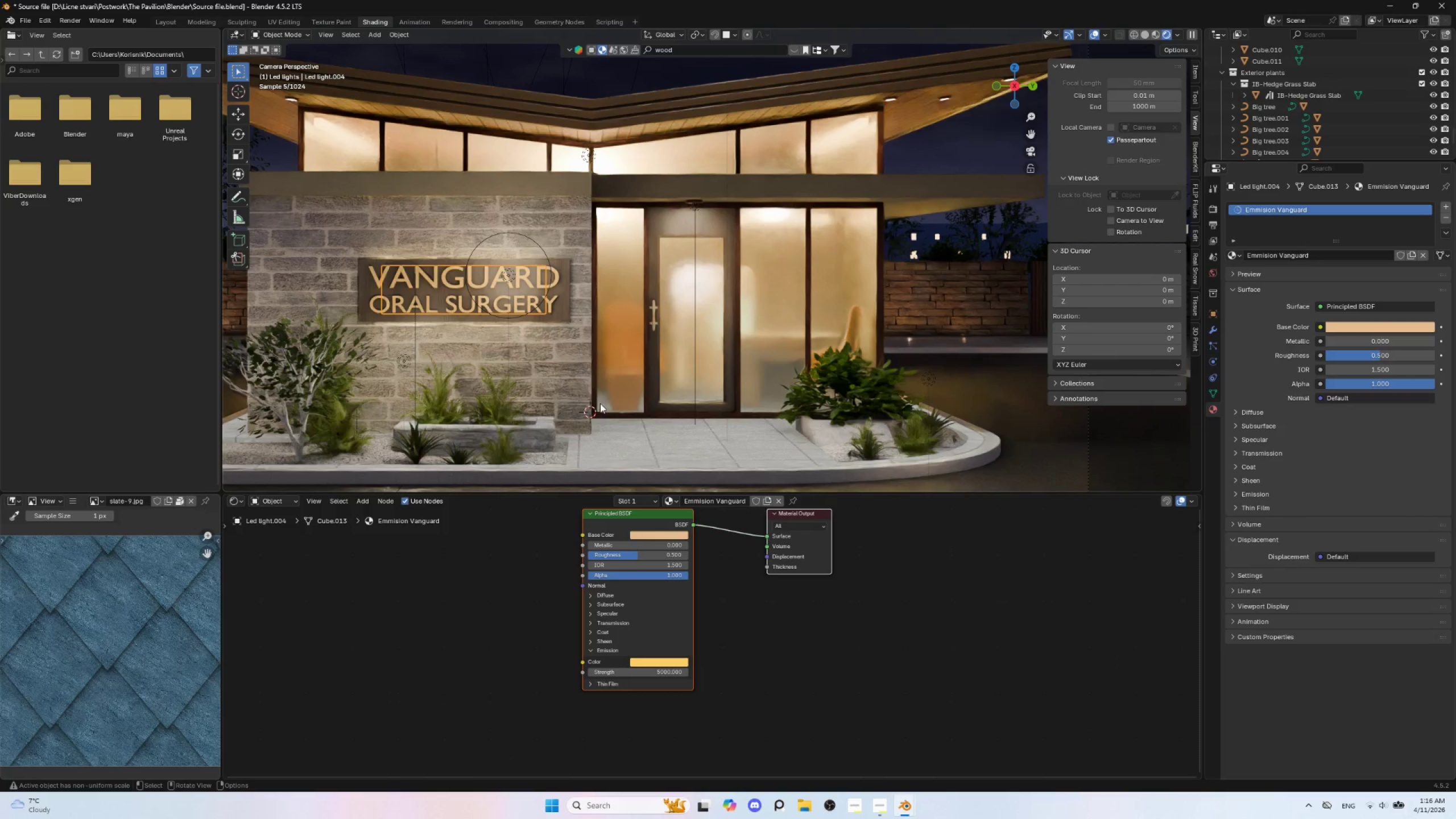 
key(Control+Z)
 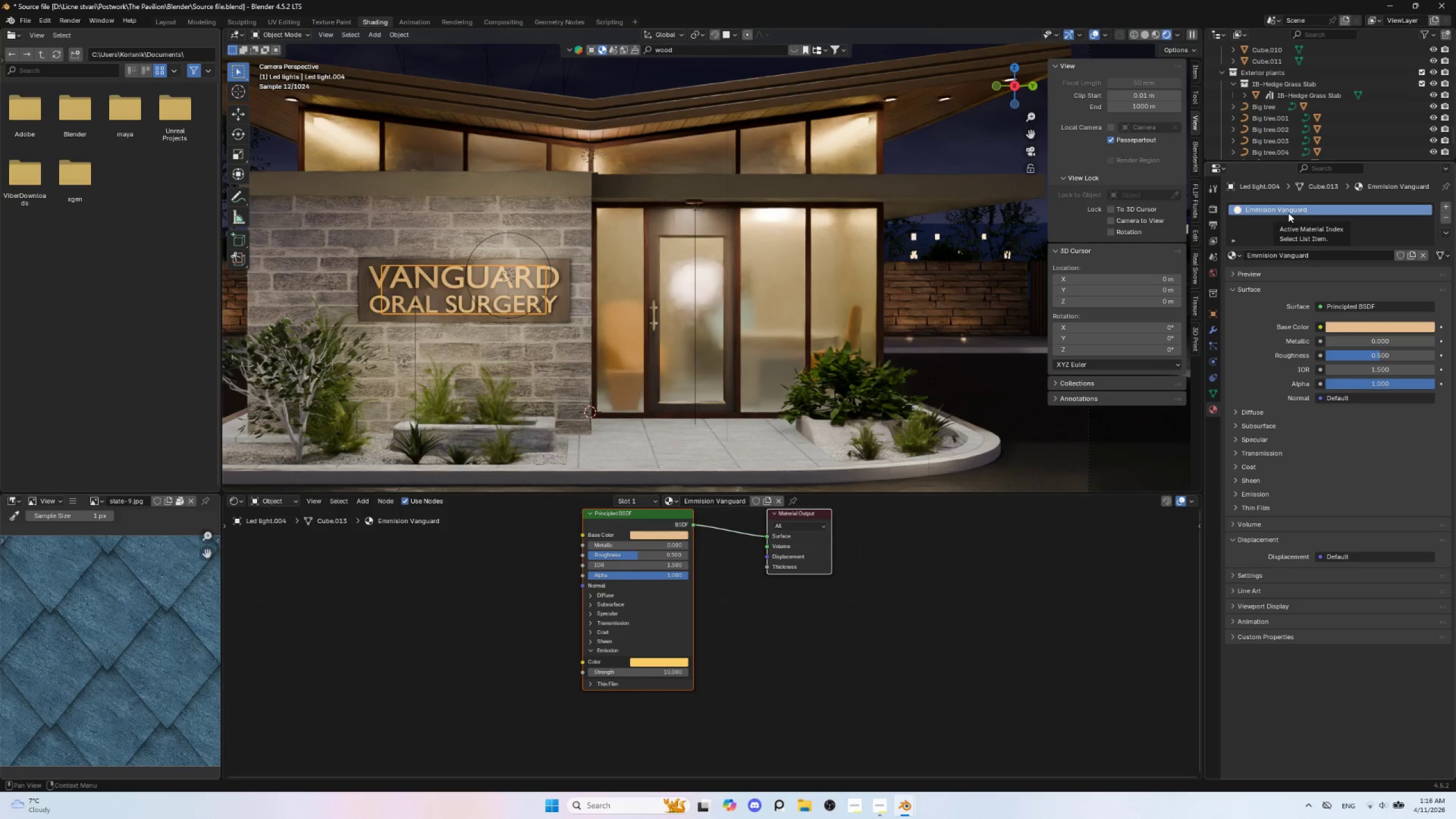 
wait(5.2)
 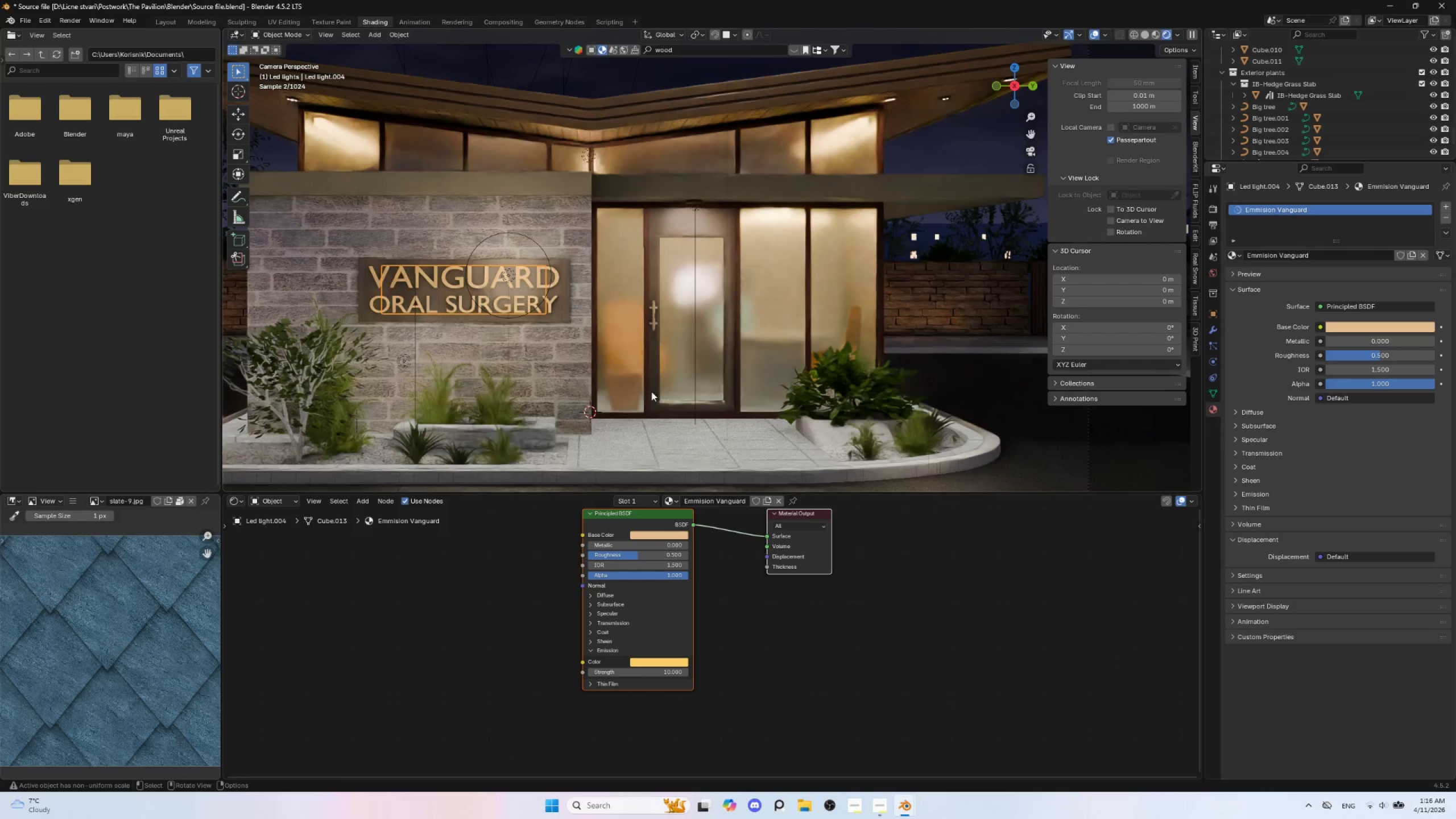 
left_click([1288, 213])
 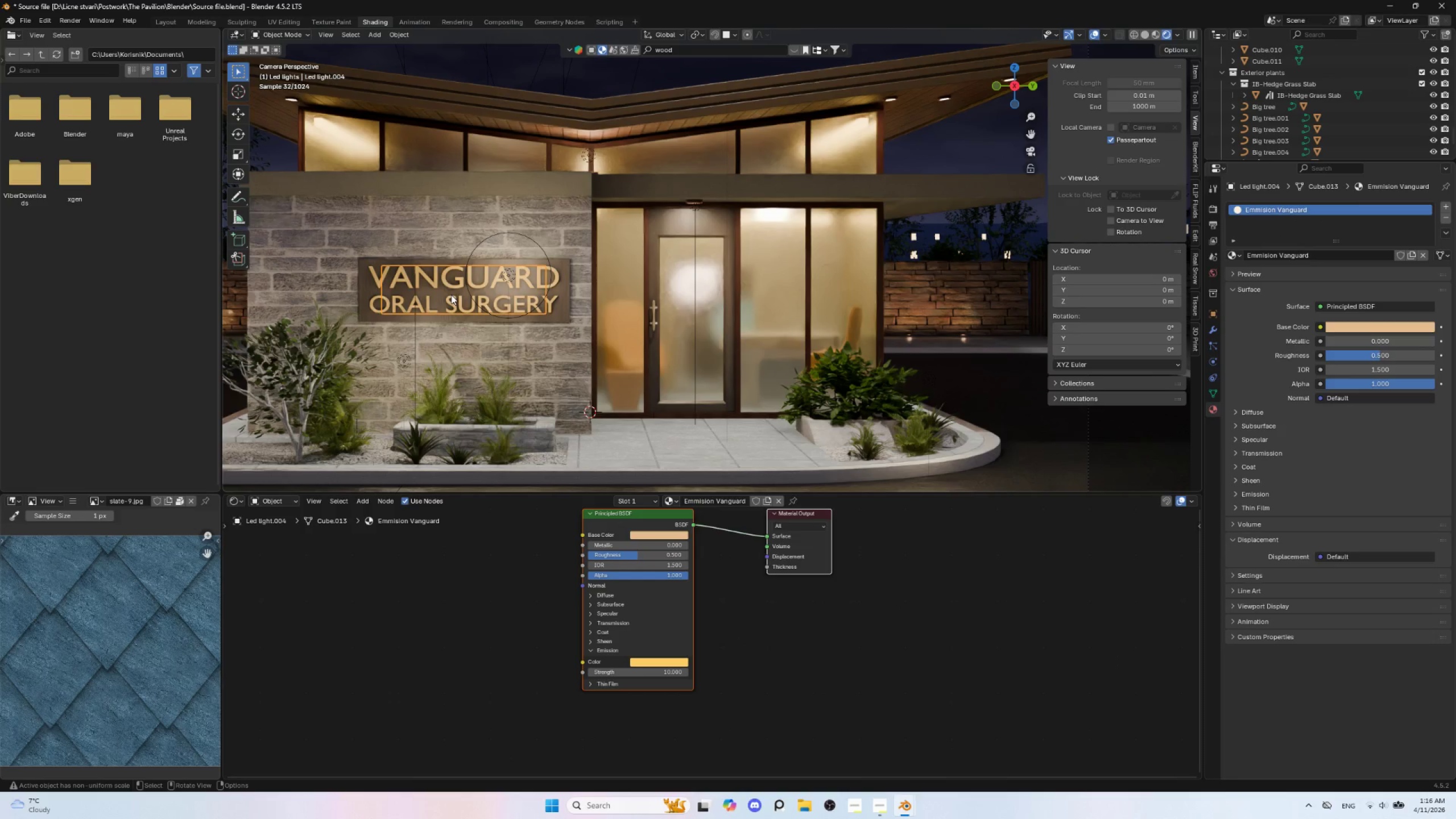 
wait(8.22)
 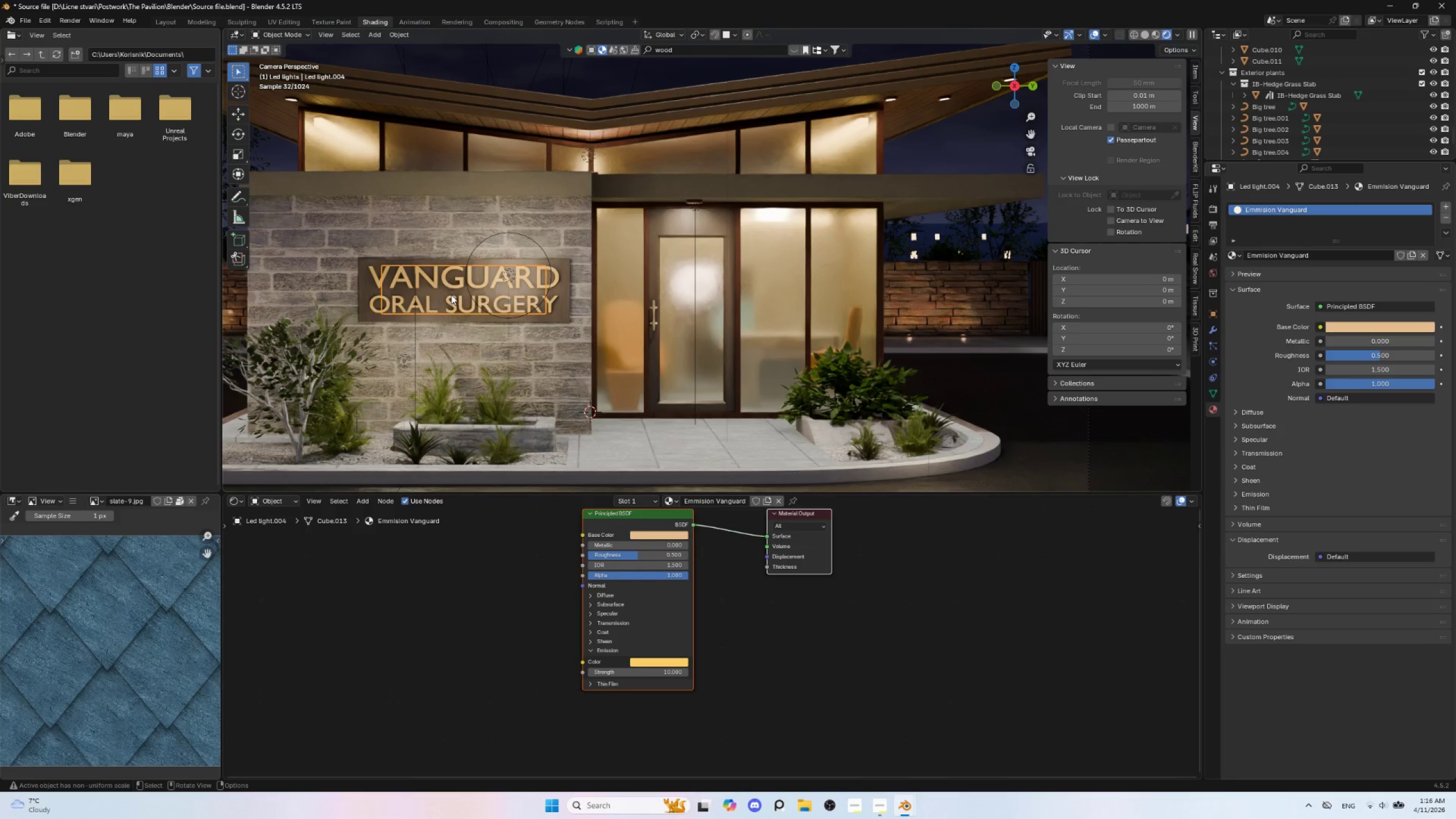 
left_click([1447, 218])
 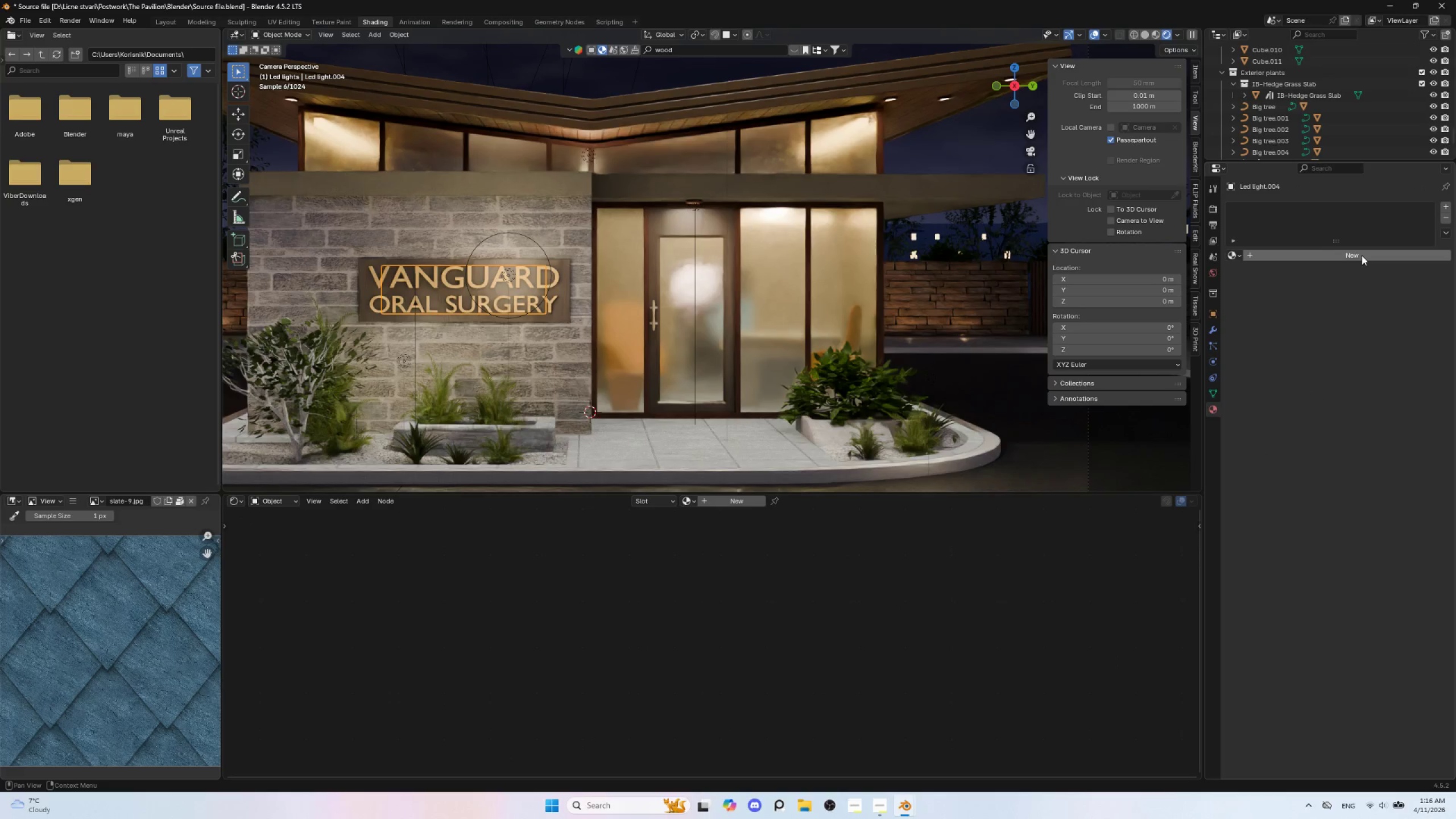 
left_click([1362, 253])
 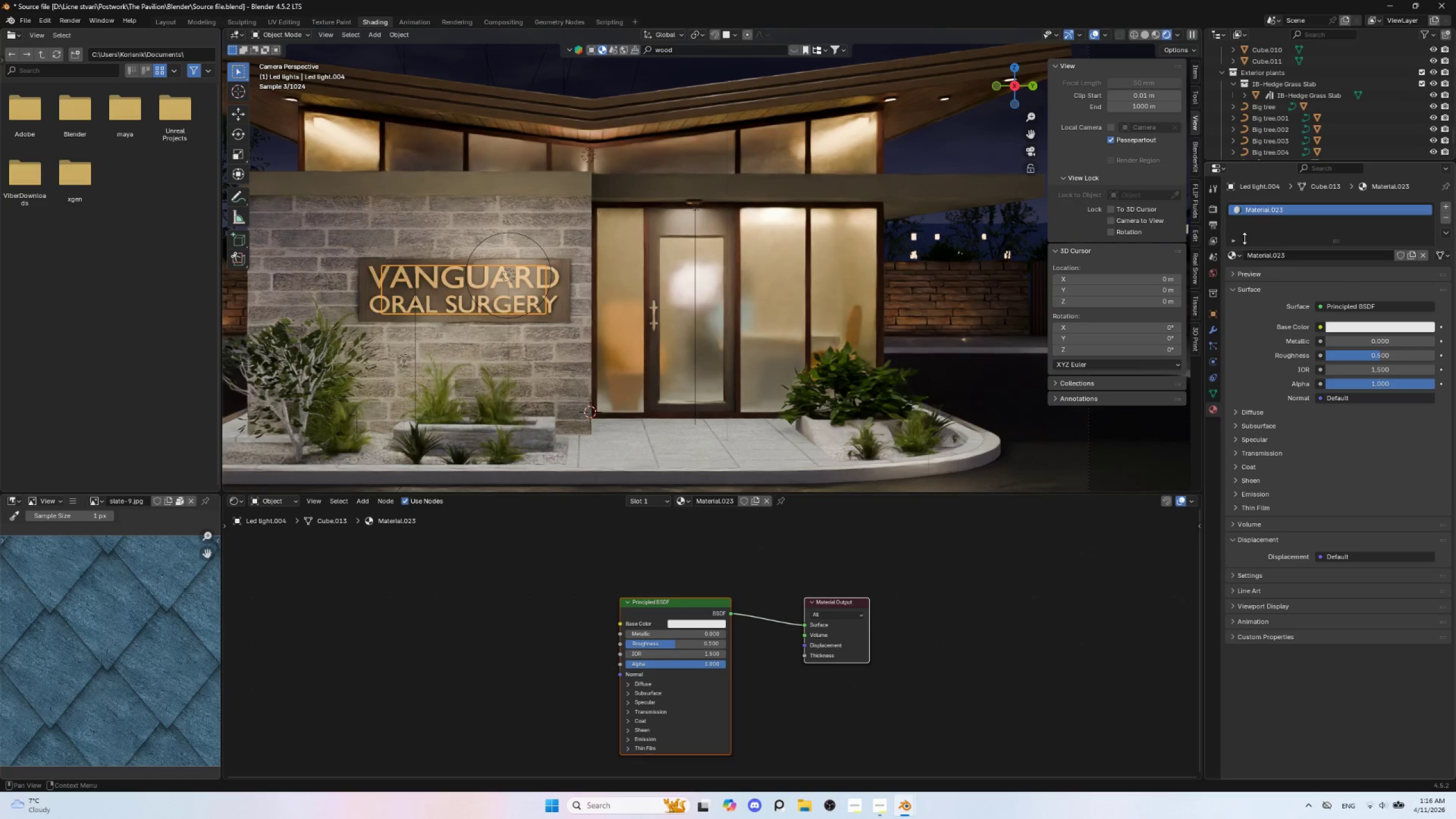 
double_click([1273, 207])
 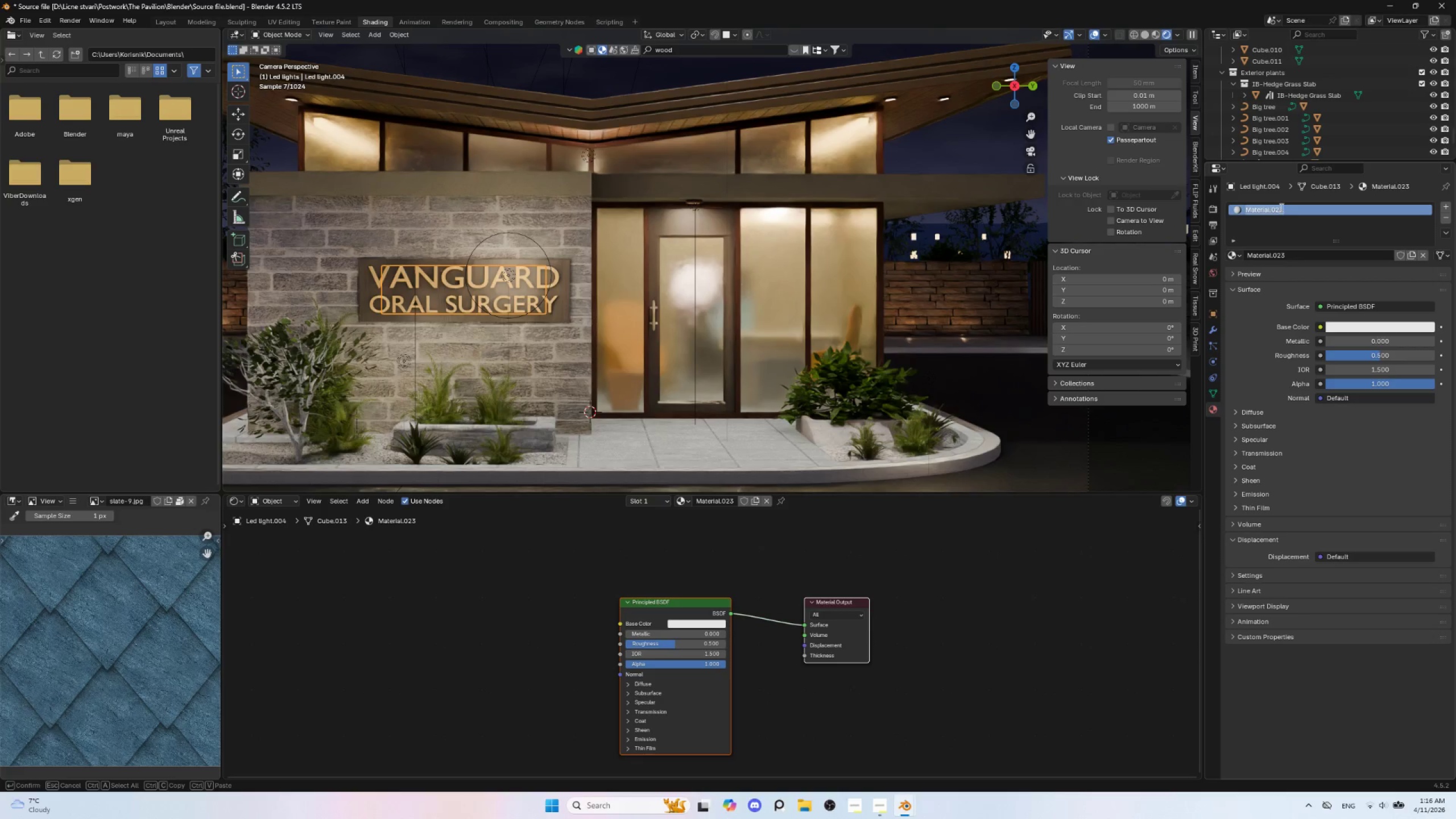 
hold_key(key=ShiftLeft, duration=1.5)
 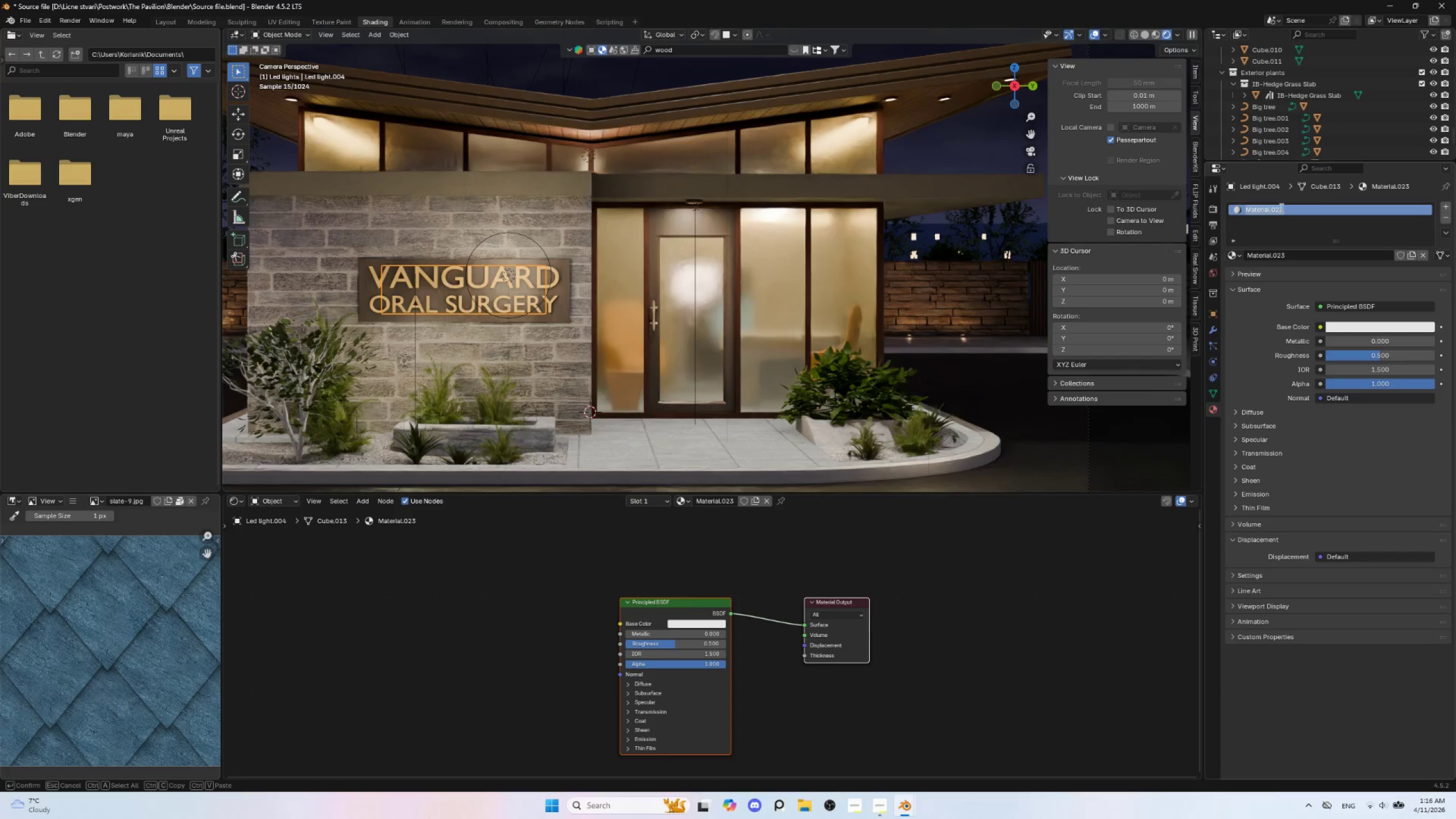 
hold_key(key=ShiftLeft, duration=0.42)
 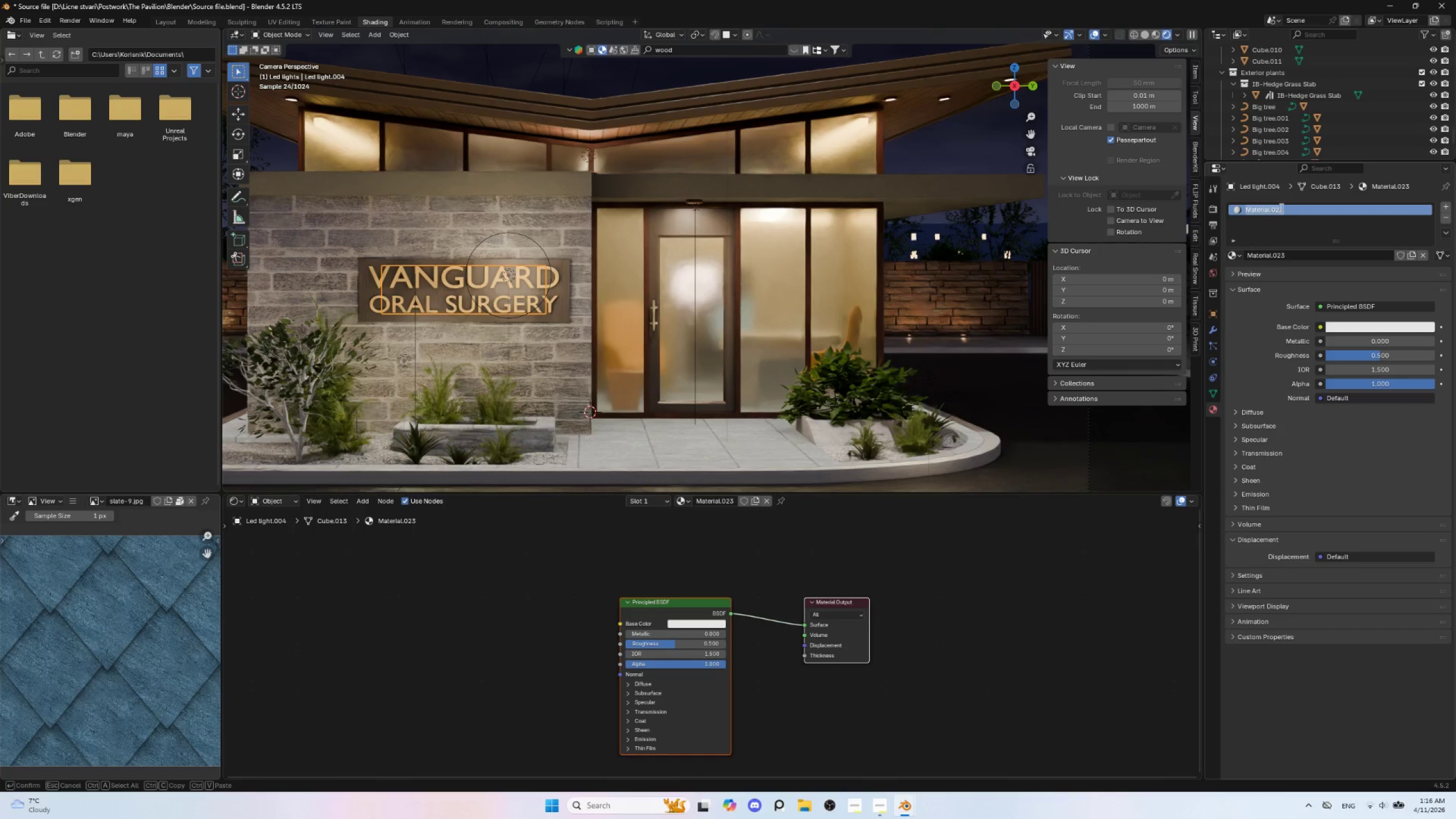 
type(Emission Vanguard 2)
 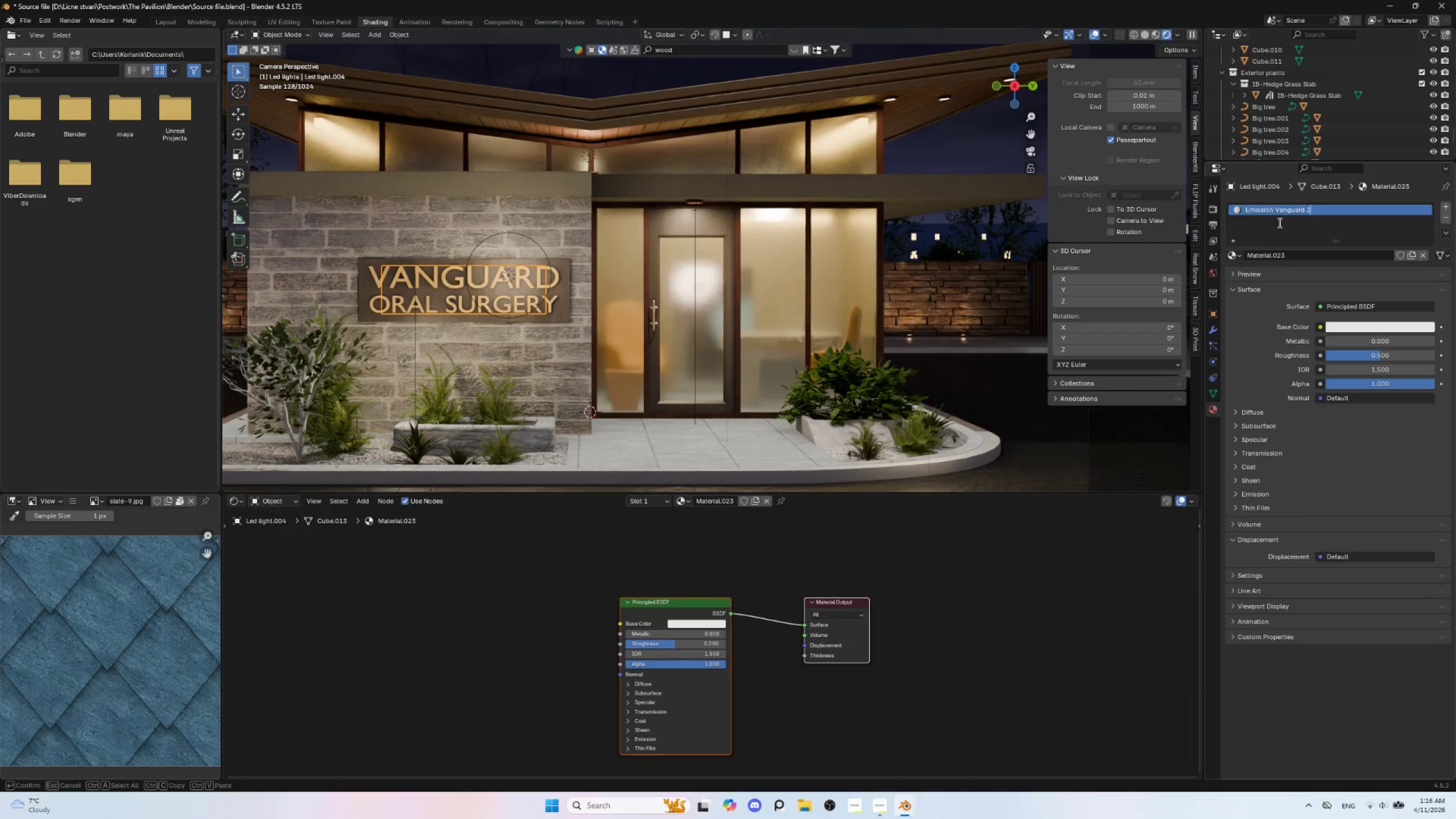 
left_click([1280, 225])
 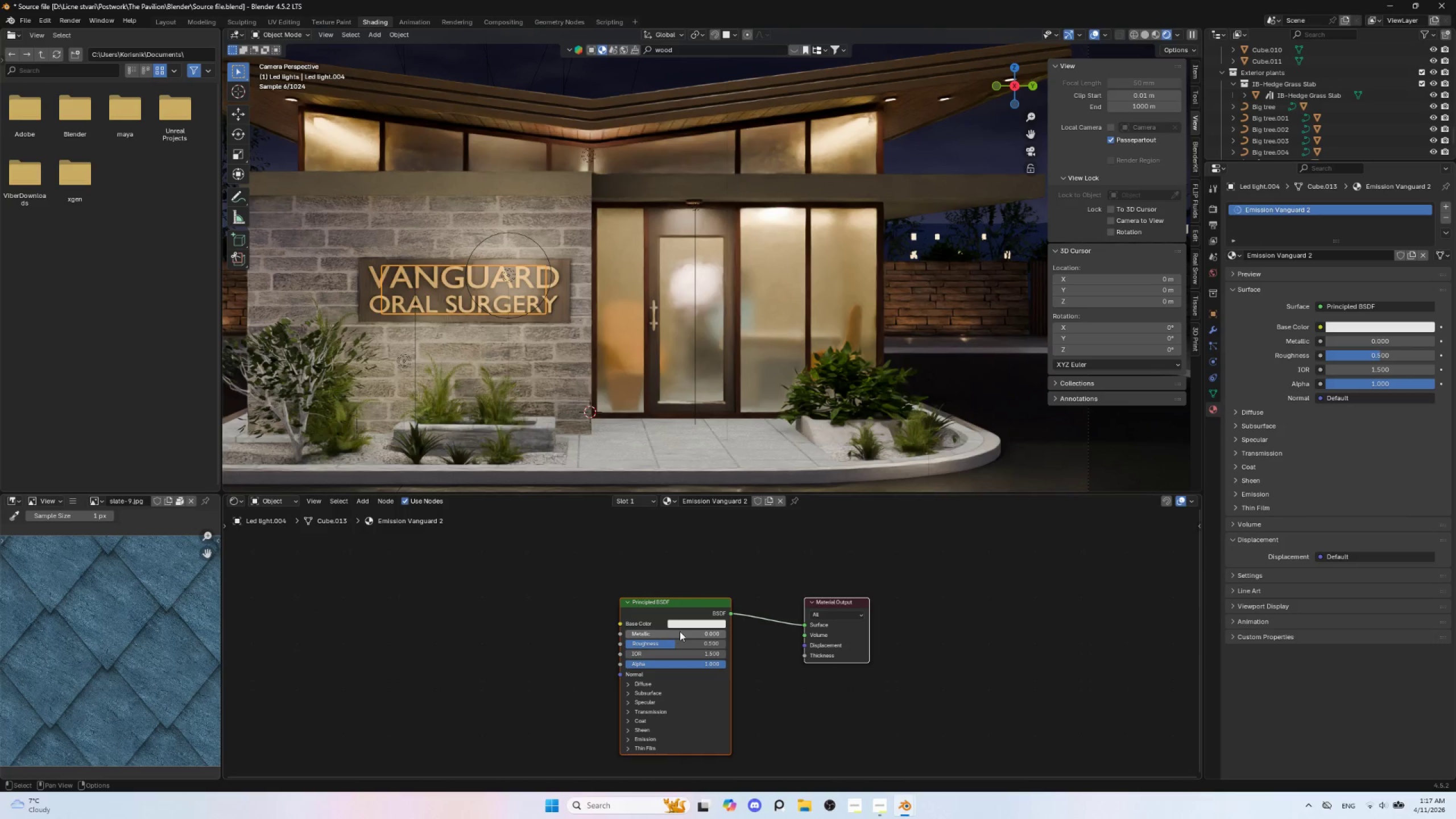 
left_click([685, 624])
 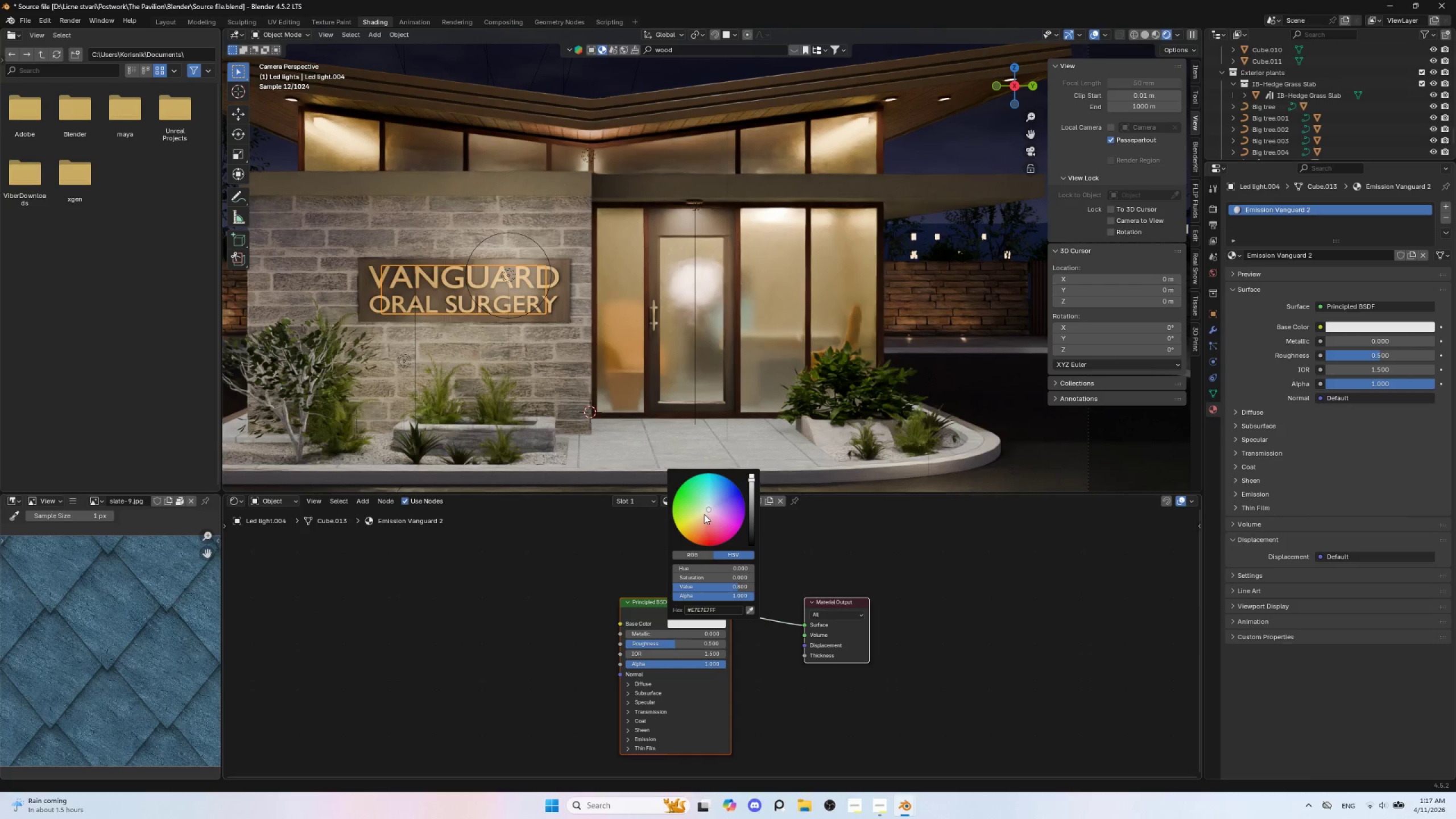 
left_click([702, 518])
 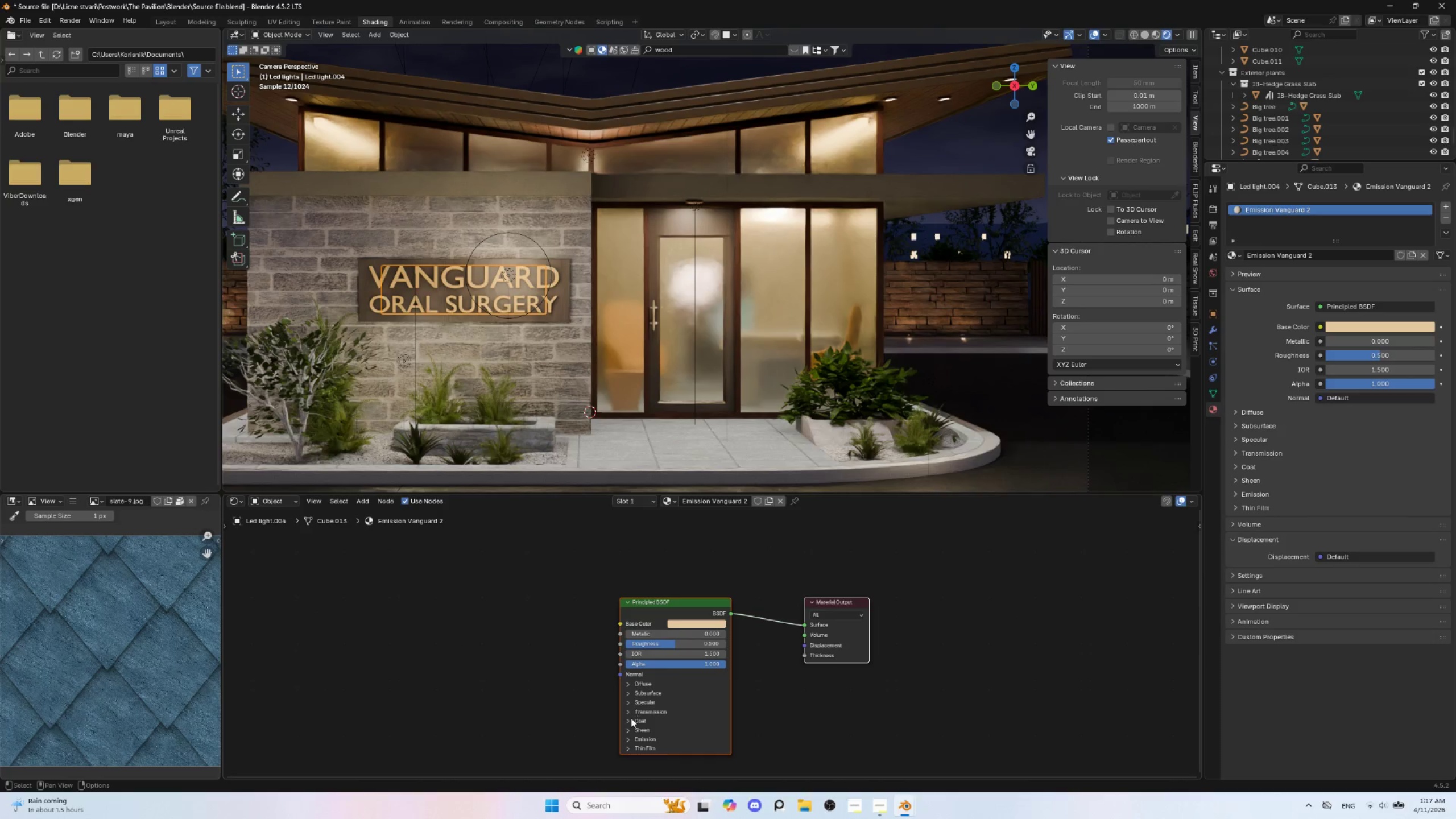 
left_click([628, 738])
 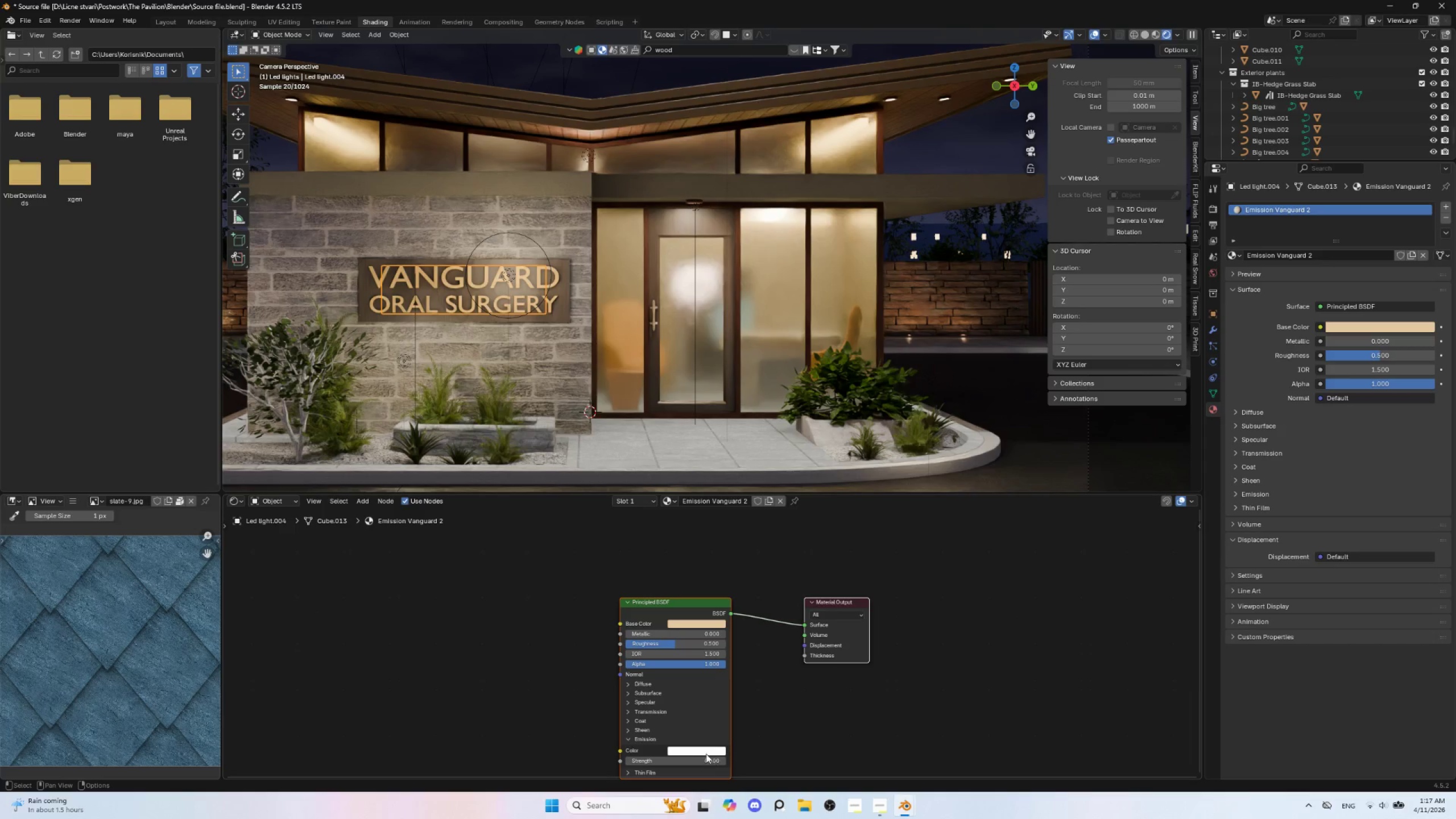 
left_click([697, 748])
 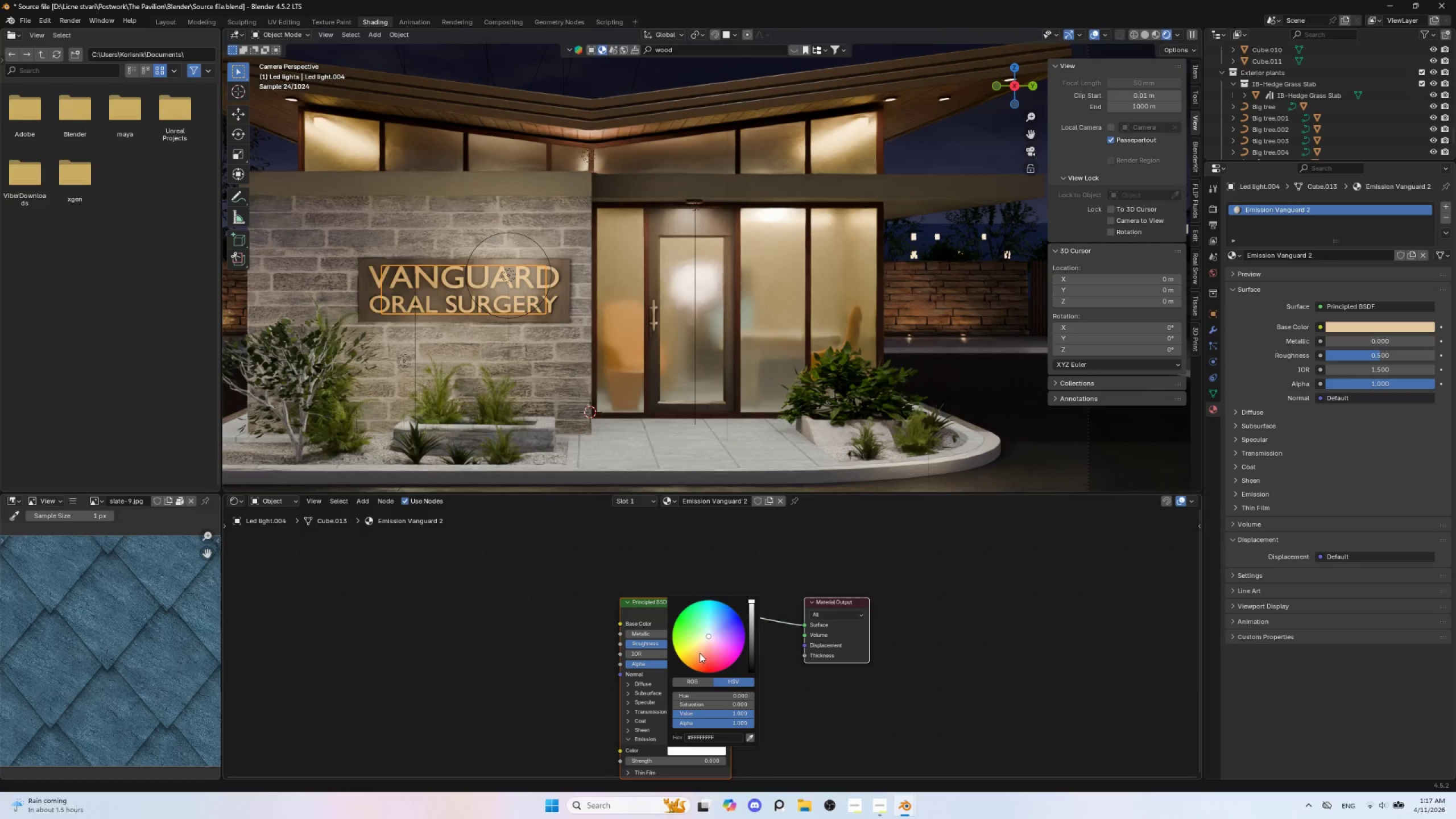 
left_click([697, 653])
 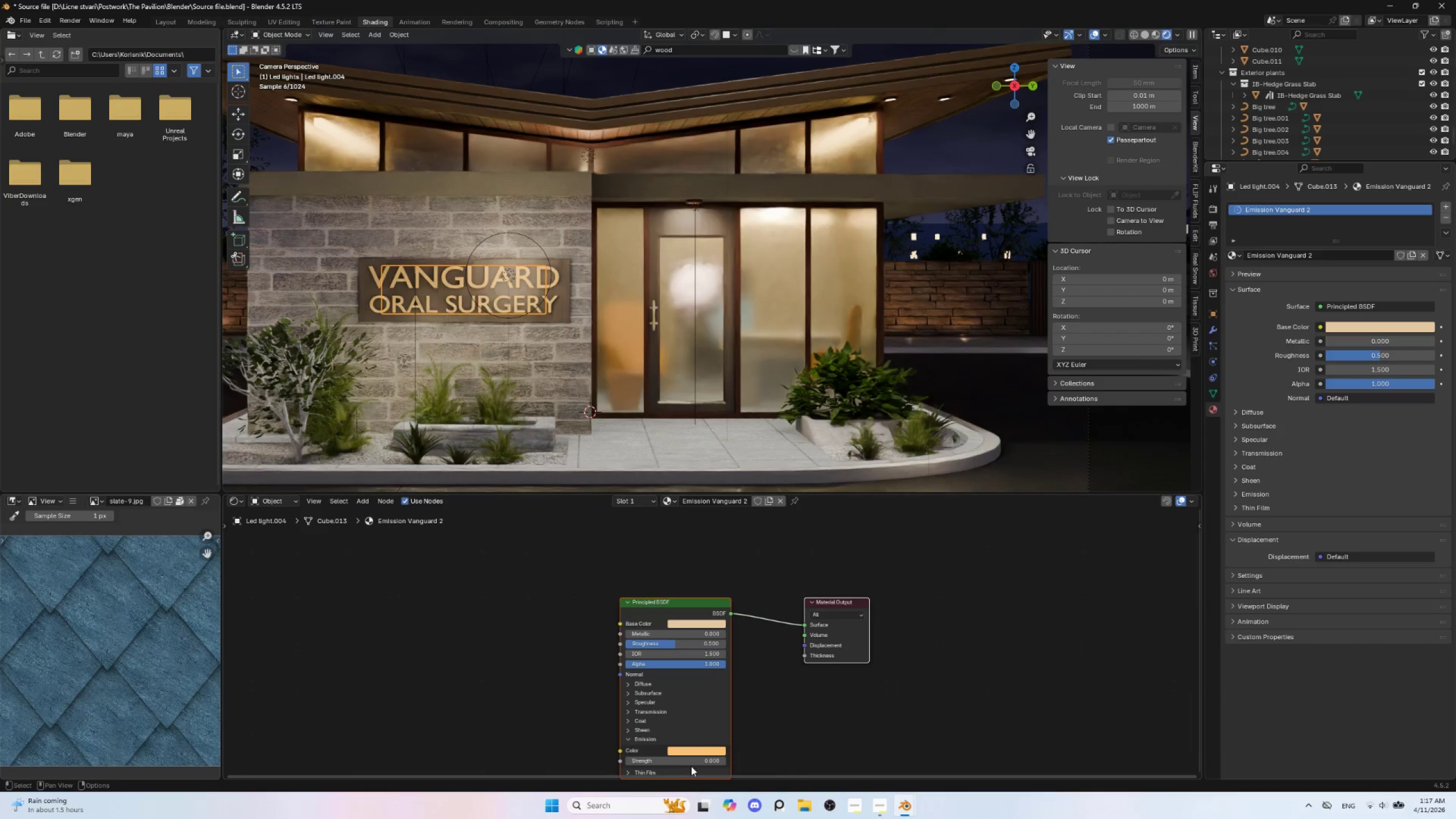 
left_click([688, 761])
 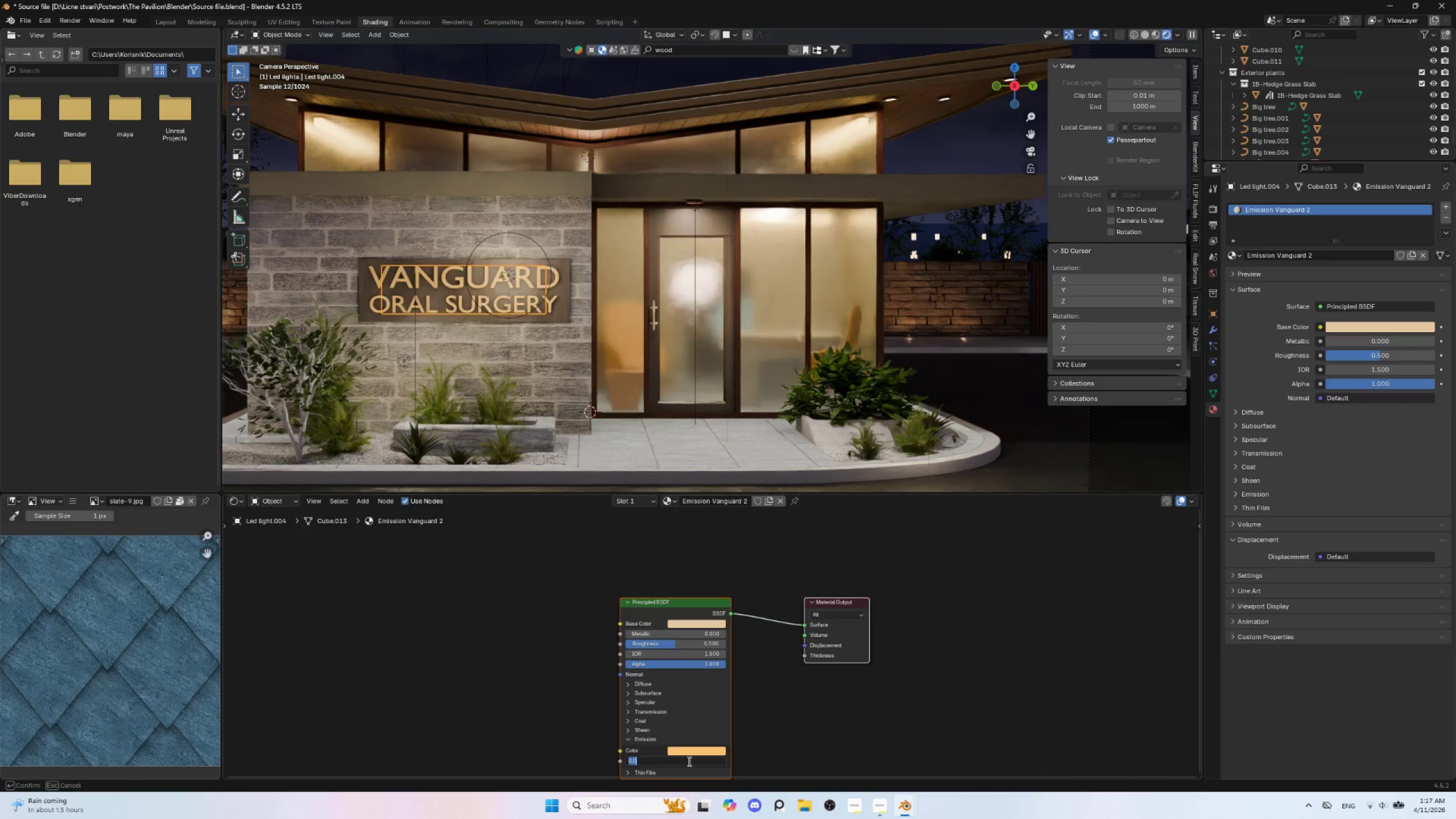 
type(5000)
 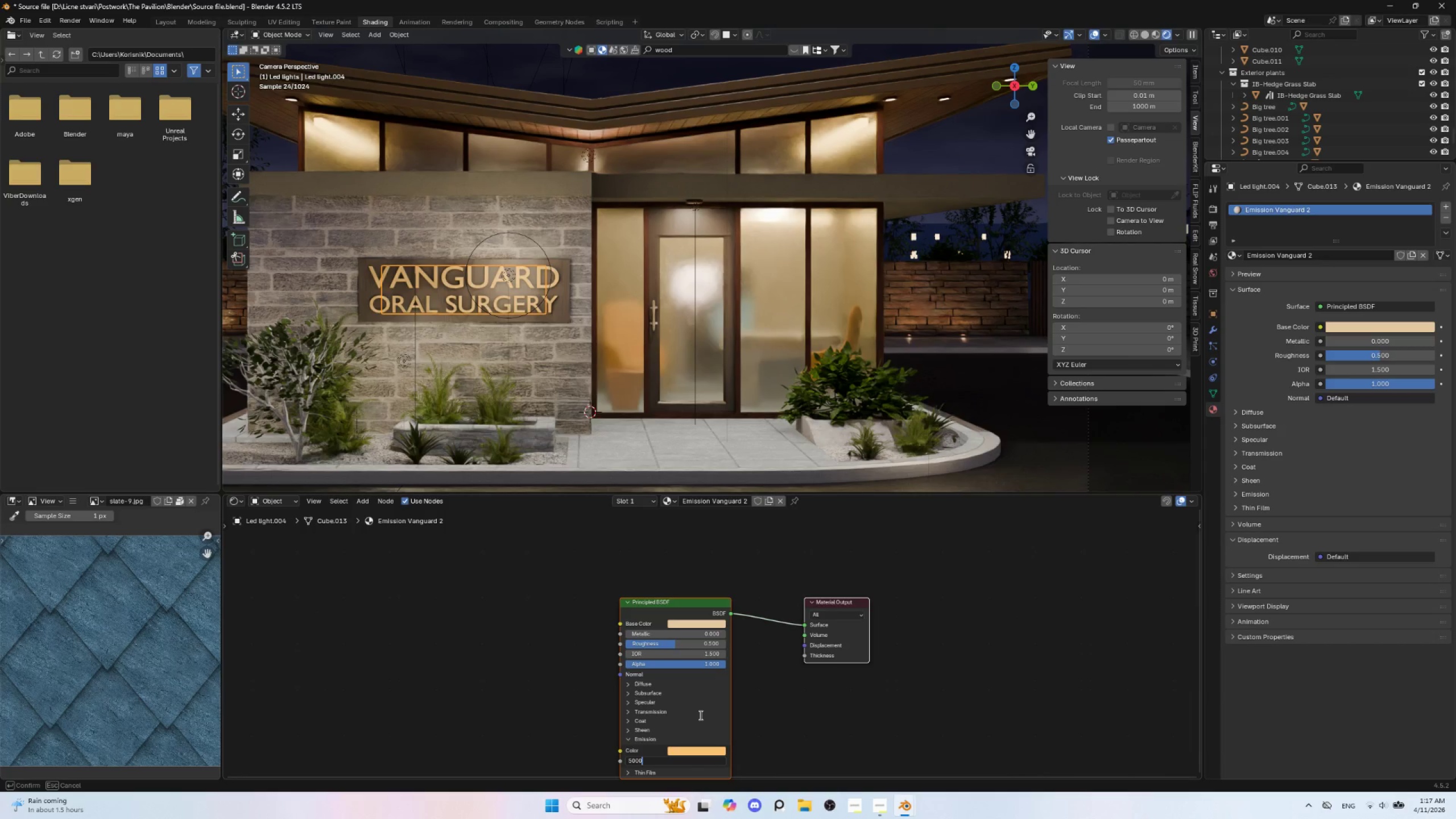 
key(Enter)
 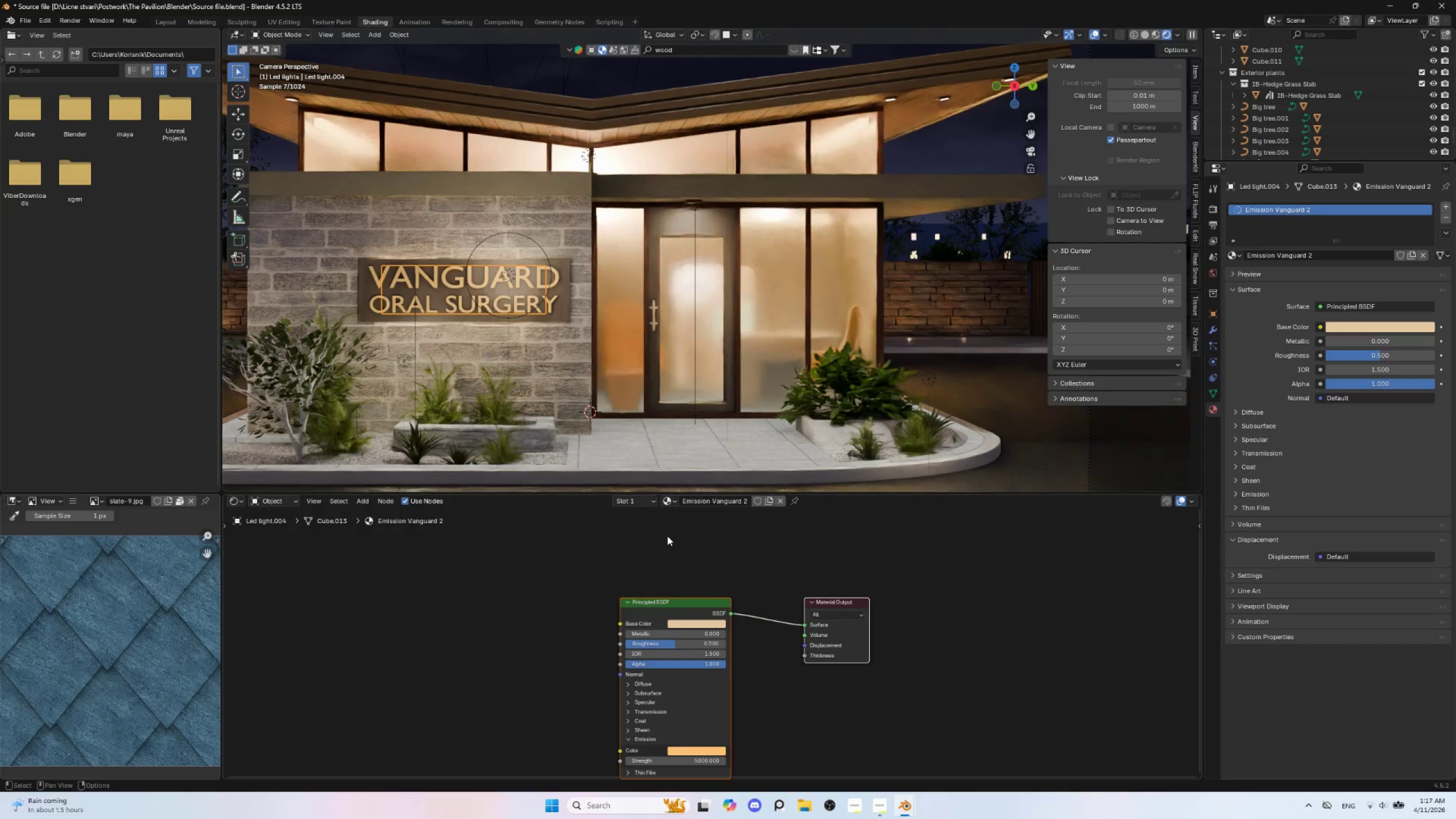 
key(Control+Z)
 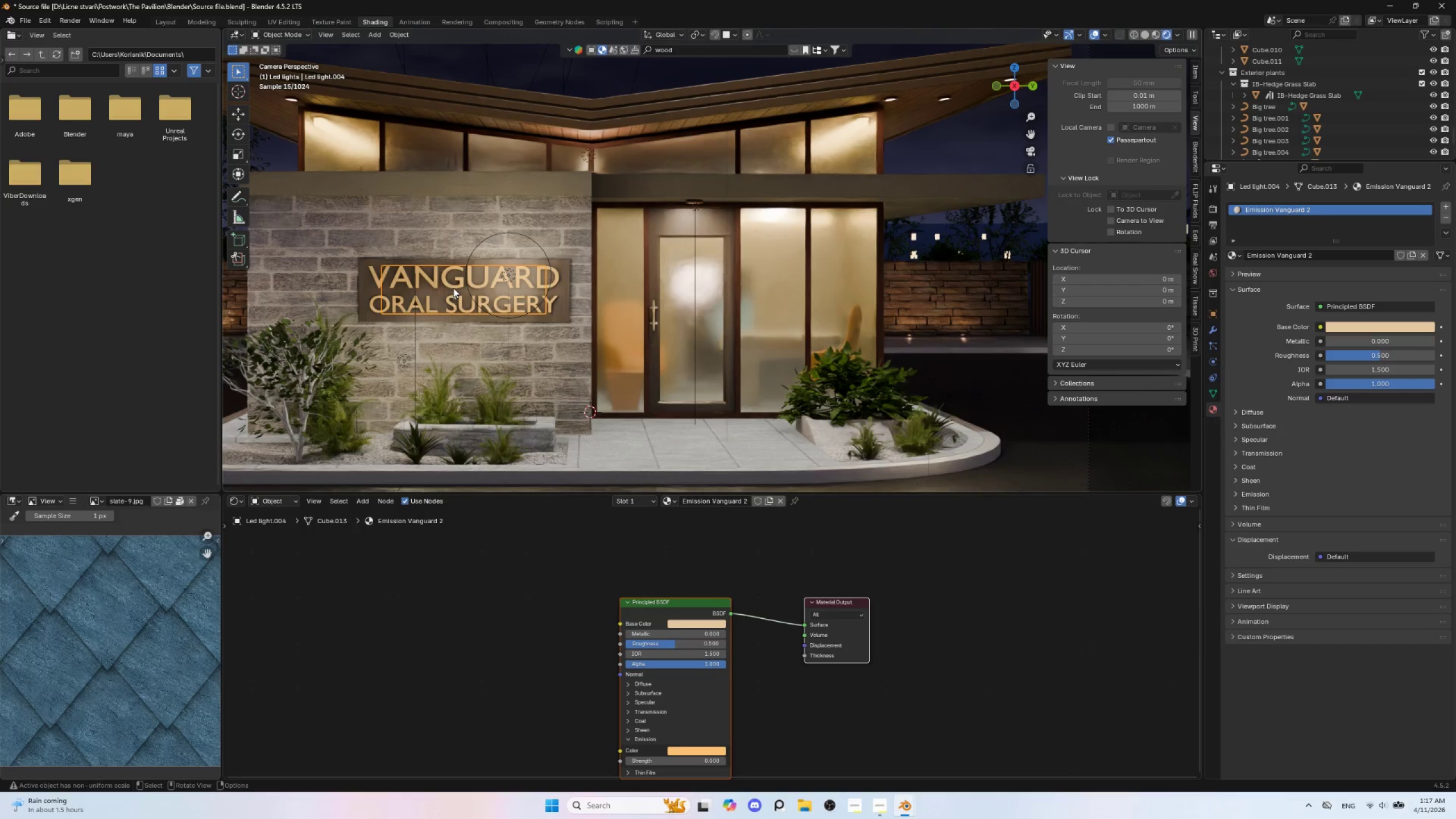 
wait(6.95)
 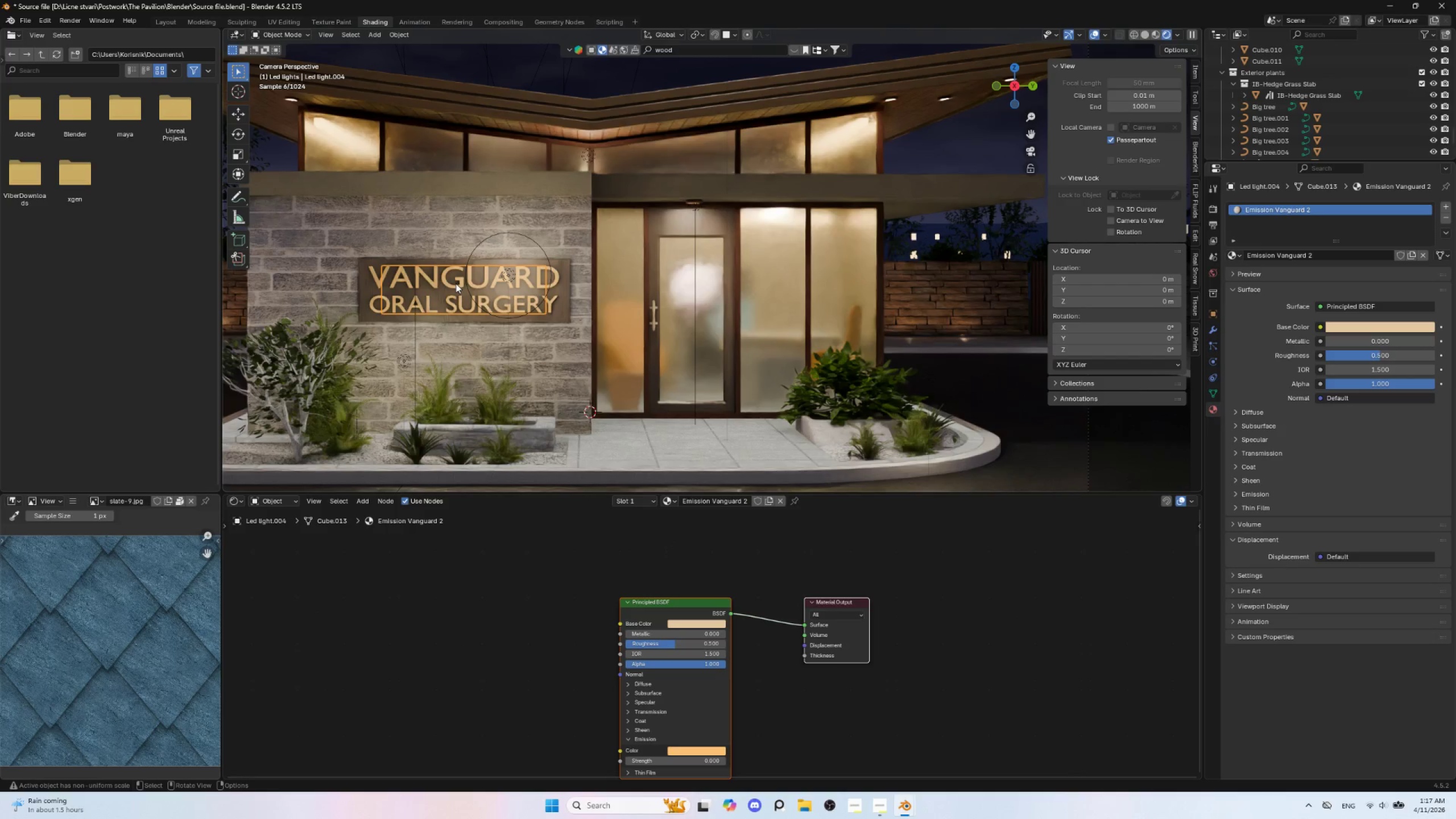 
key(Control+A)
 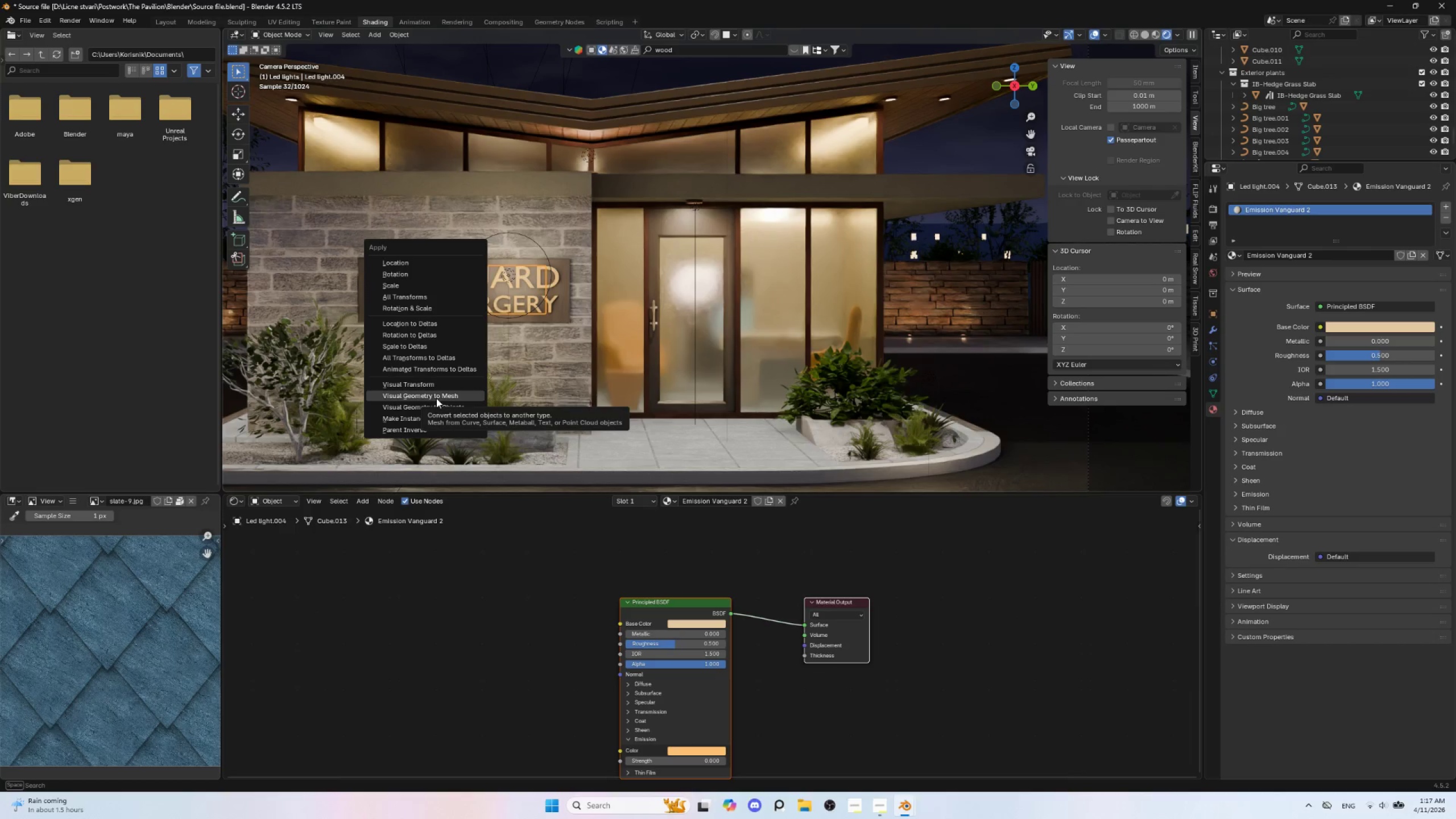 
left_click([437, 396])
 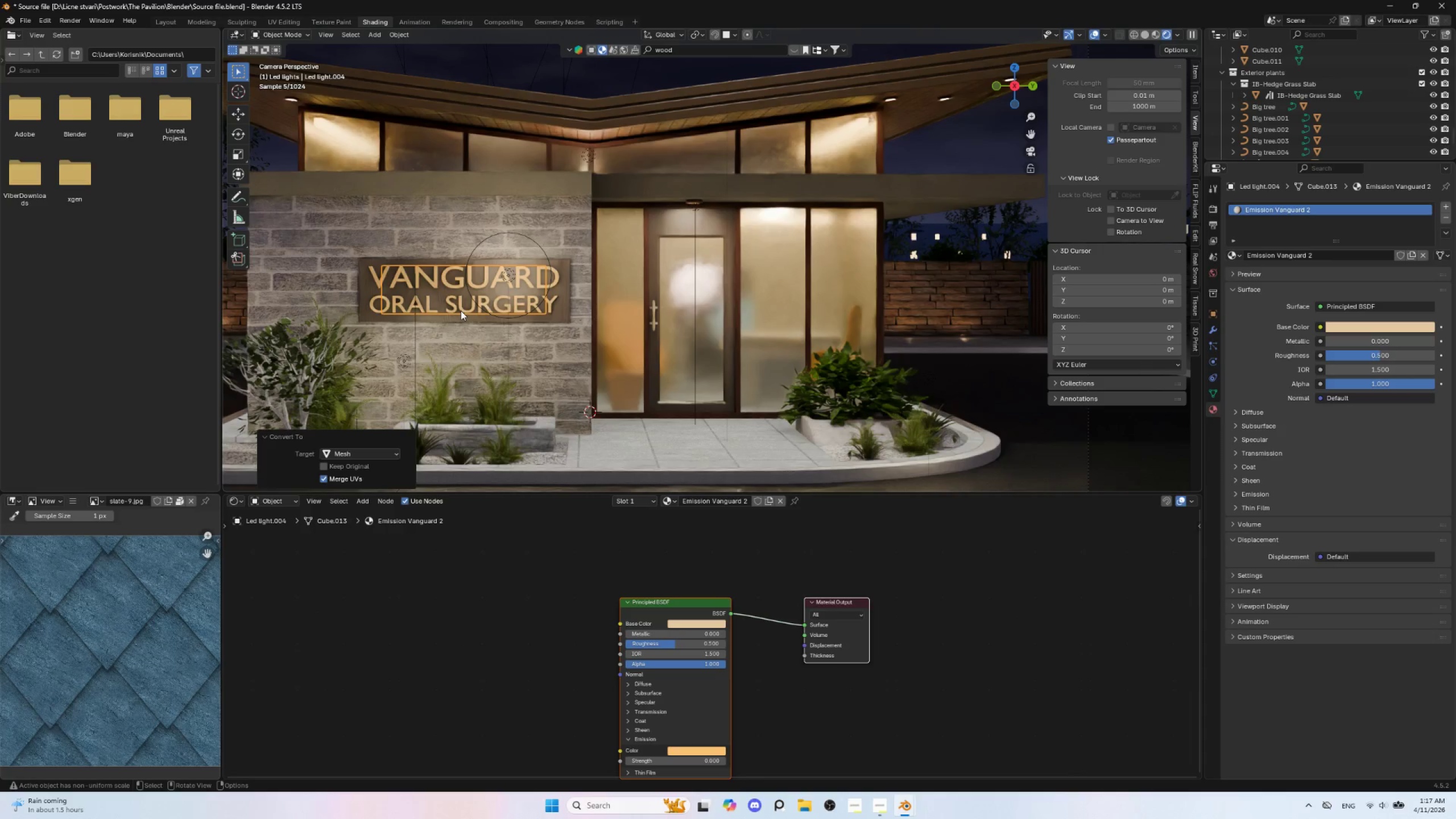 
key(Control+Z)
 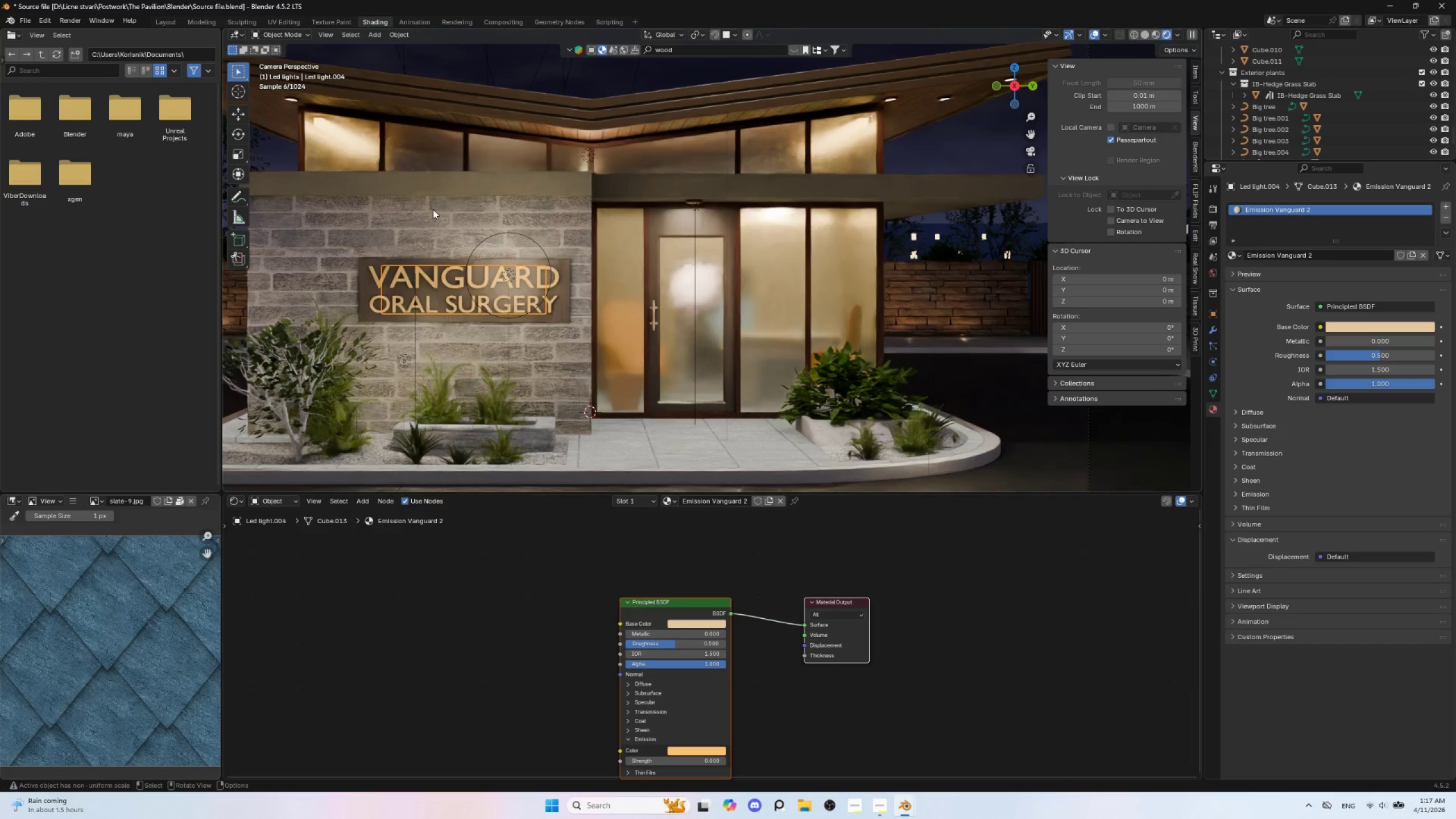 
left_click([404, 34])
 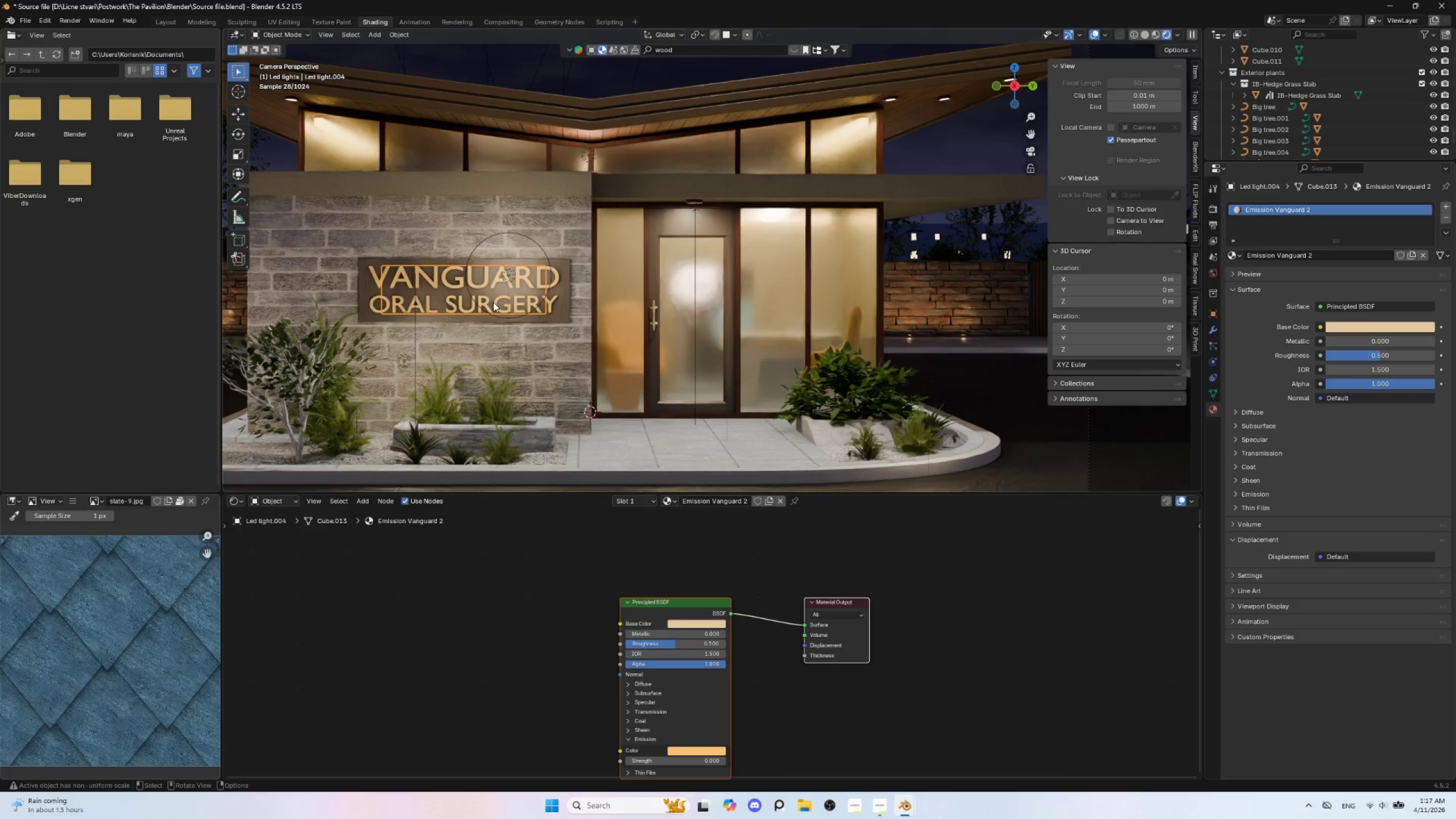 
wait(6.36)
 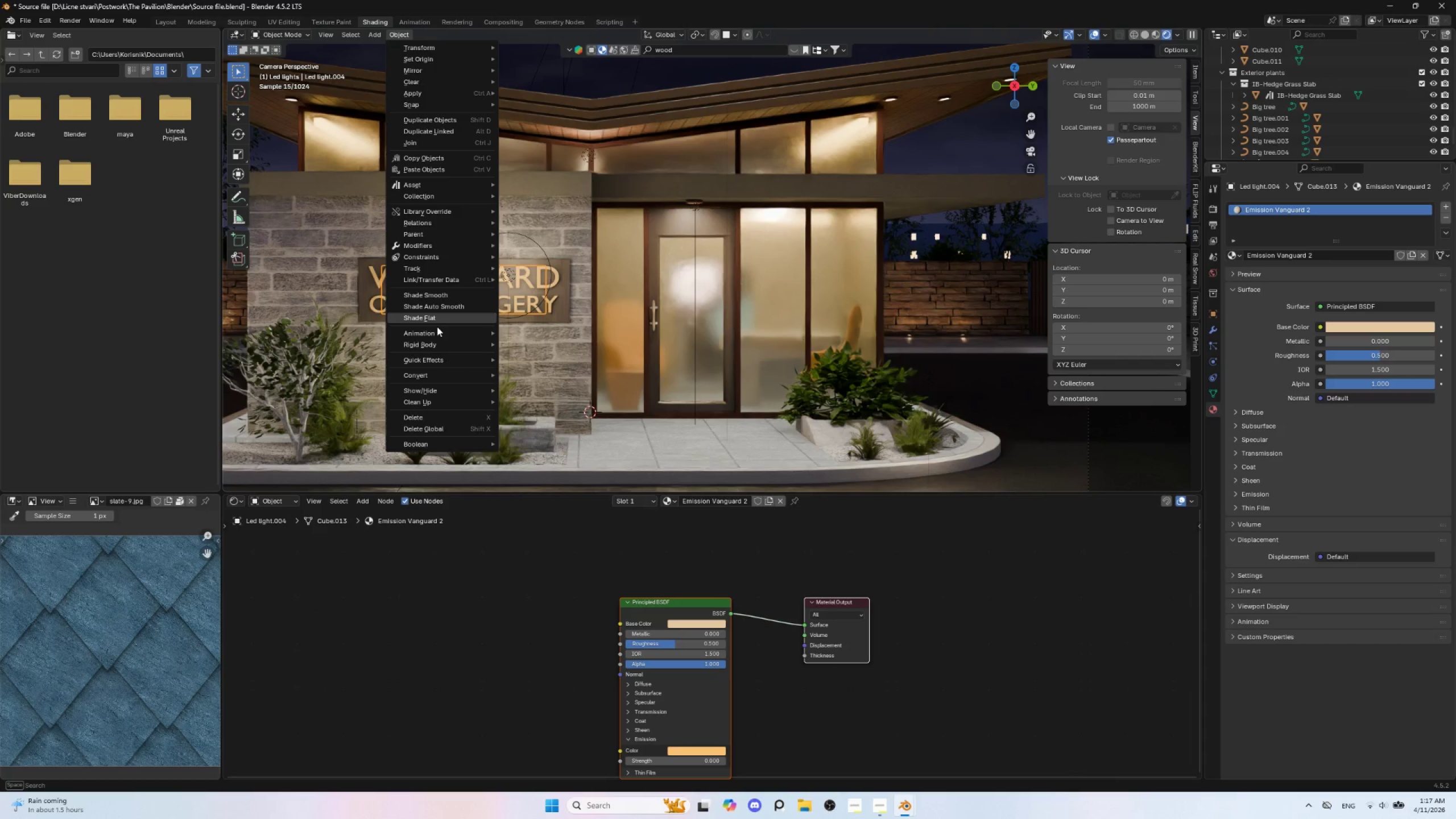 
left_click([405, 38])
 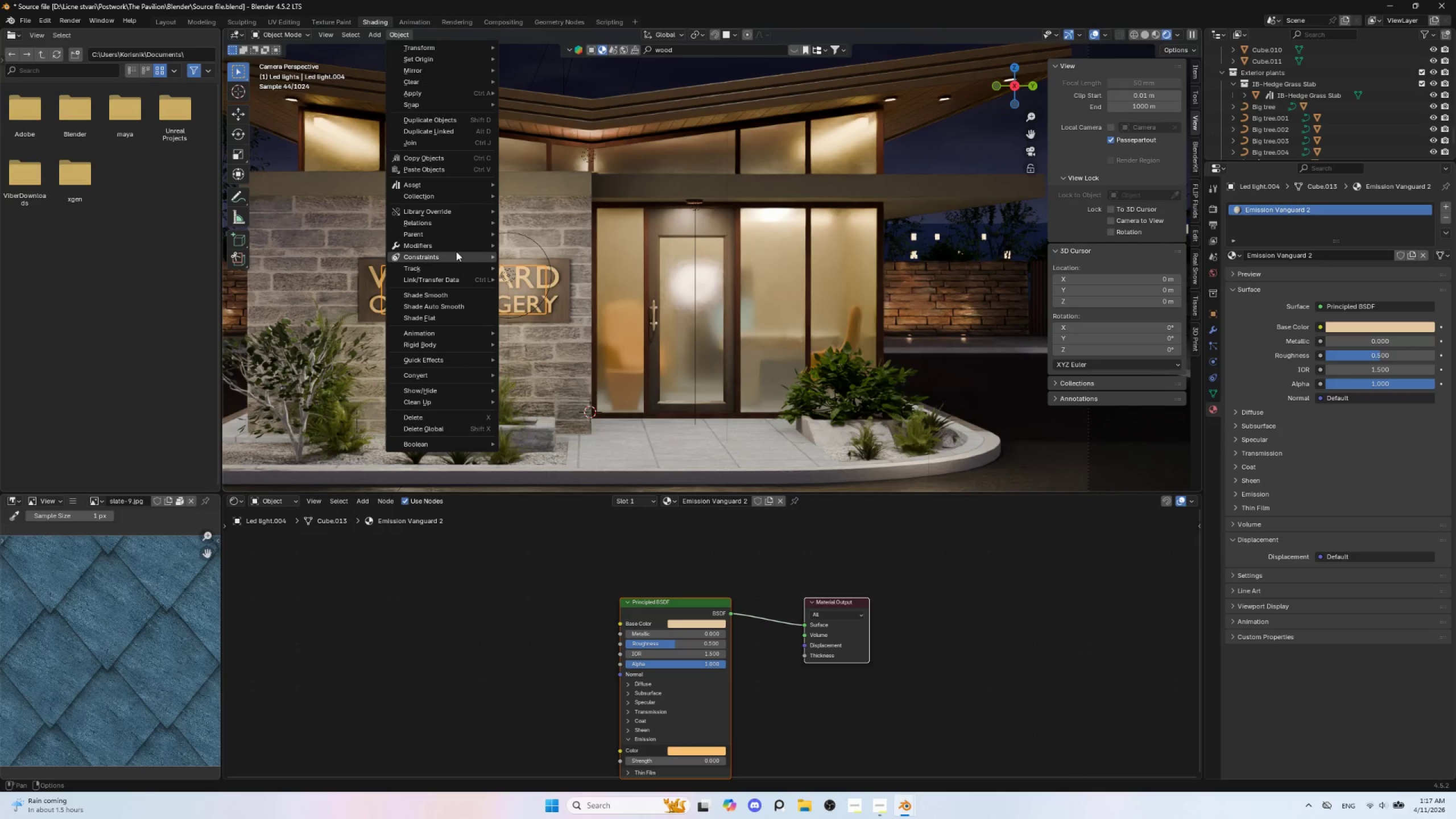 
mouse_move([440, 187])
 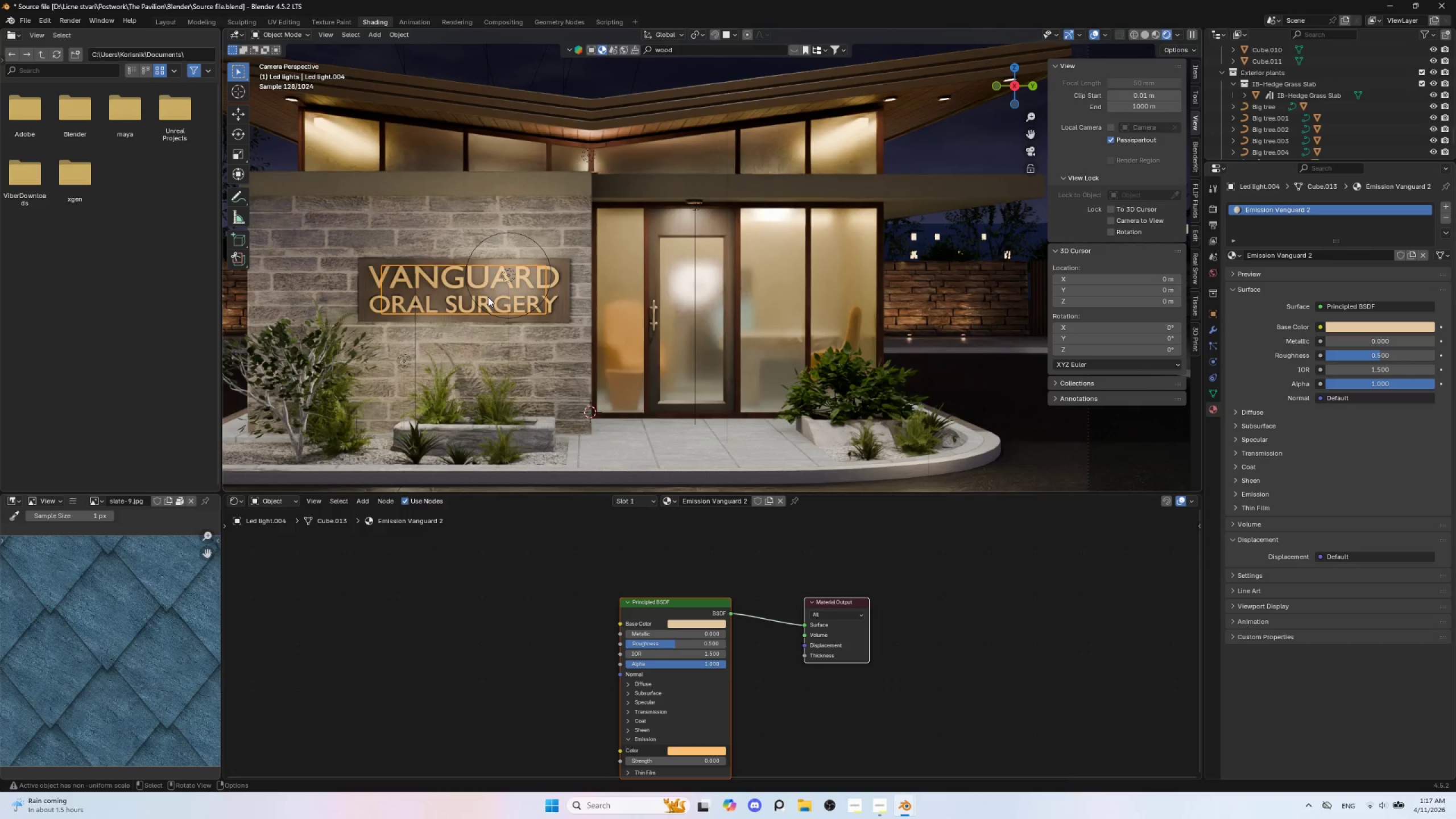 
wait(5.93)
 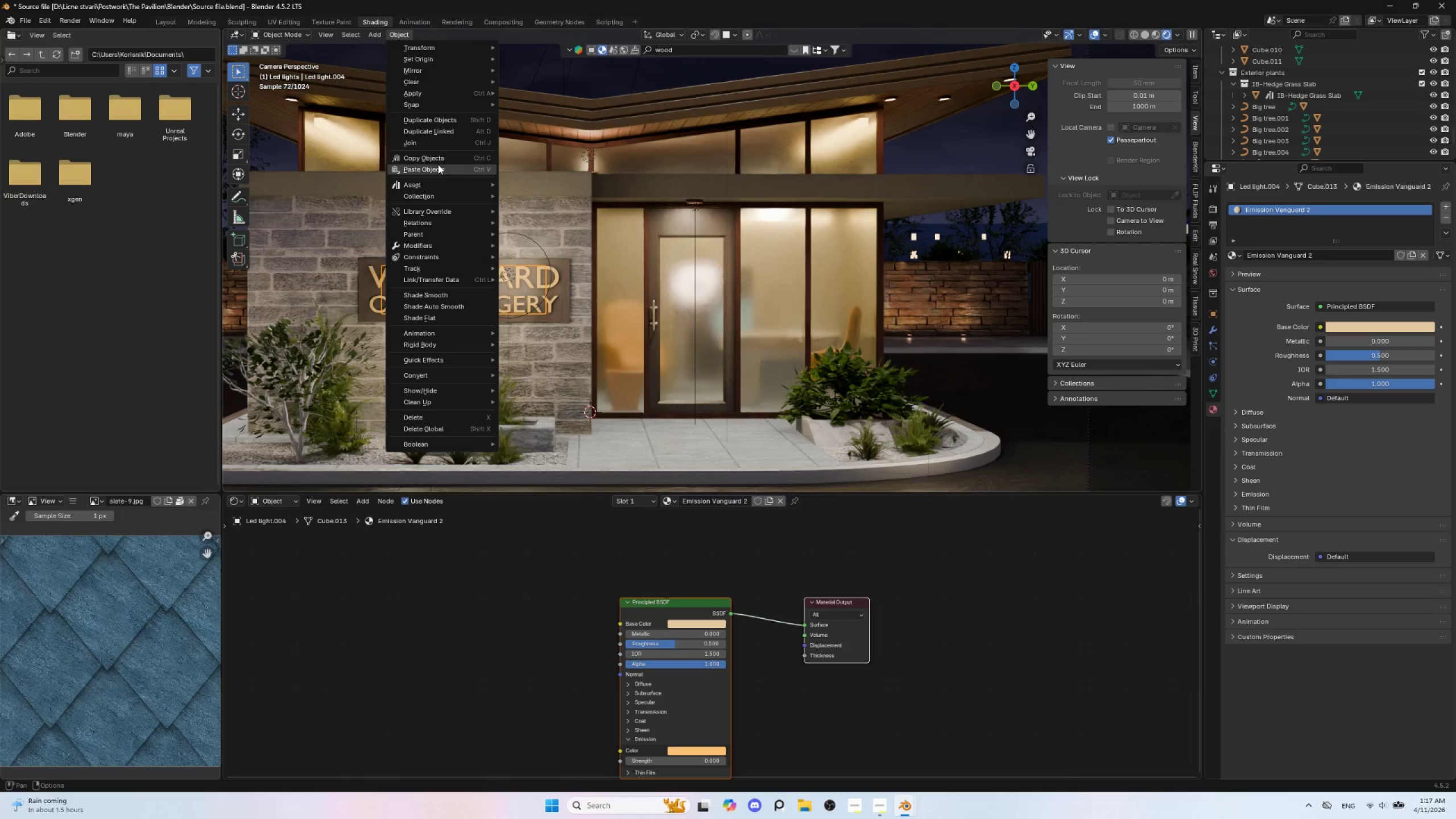 
key(Delete)
 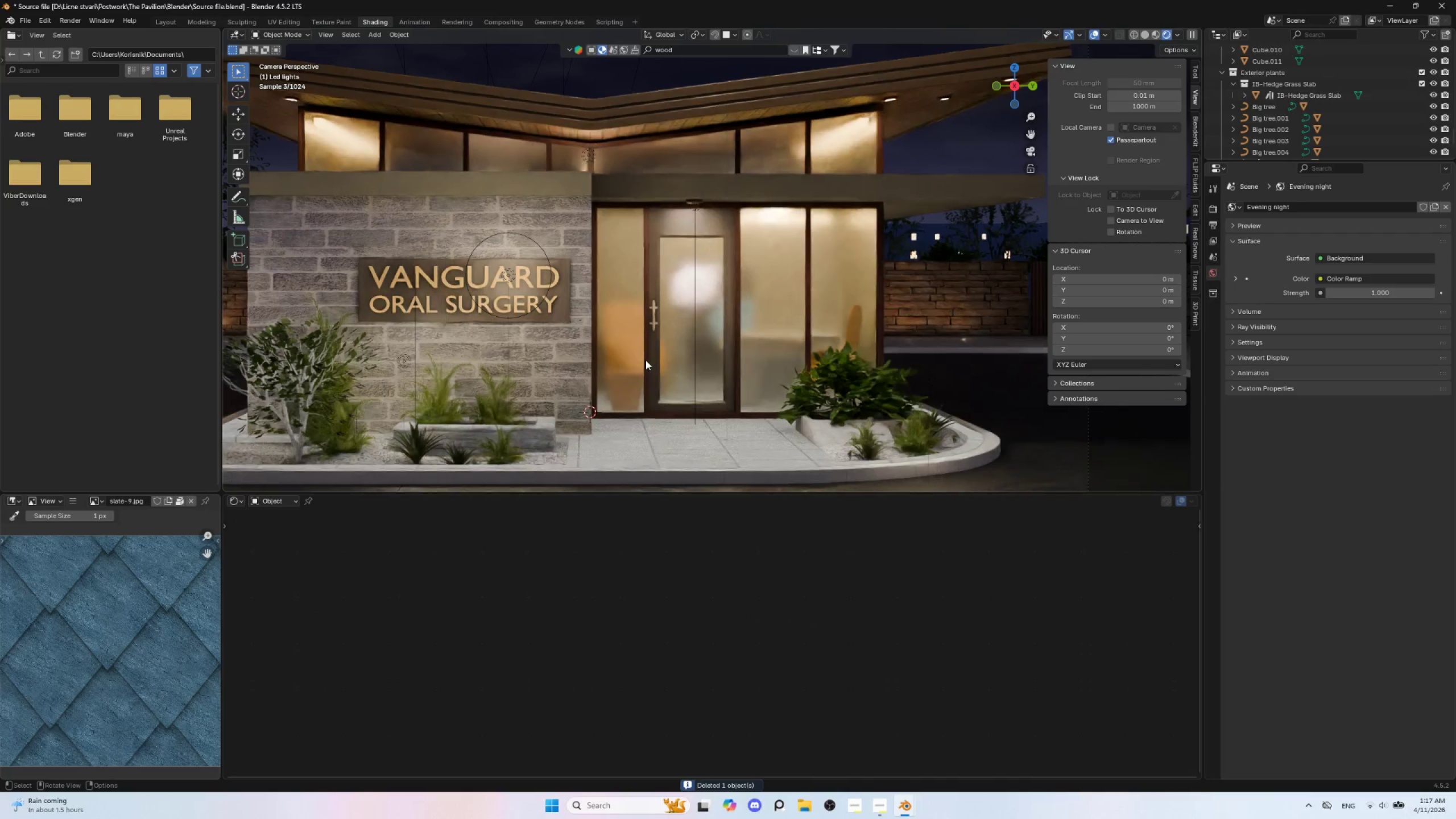 
hold_key(key=AltLeft, duration=0.52)
 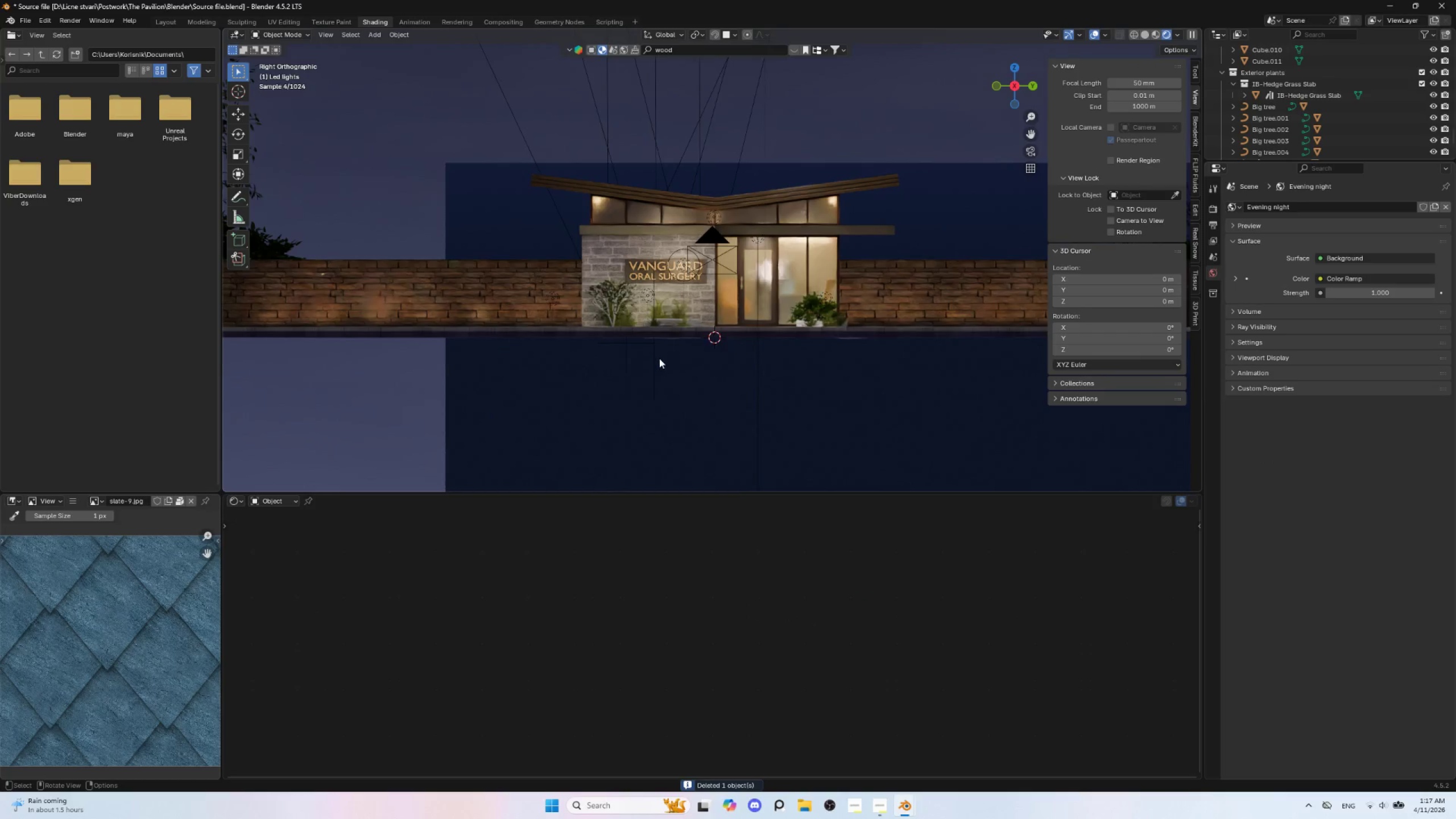 
scroll: coordinate [650, 352], scroll_direction: up, amount: 9.0
 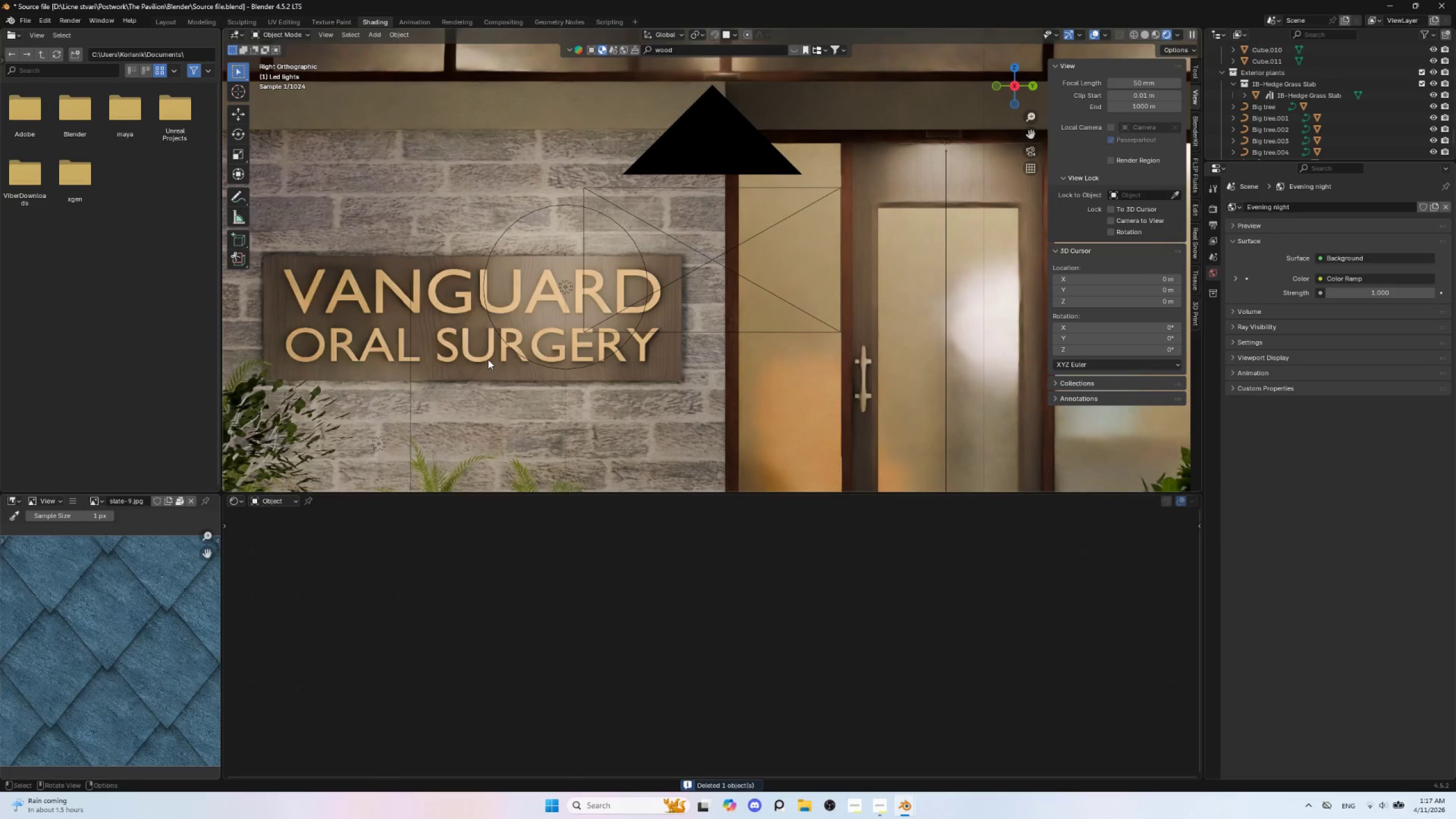 
key(Shift+A)
 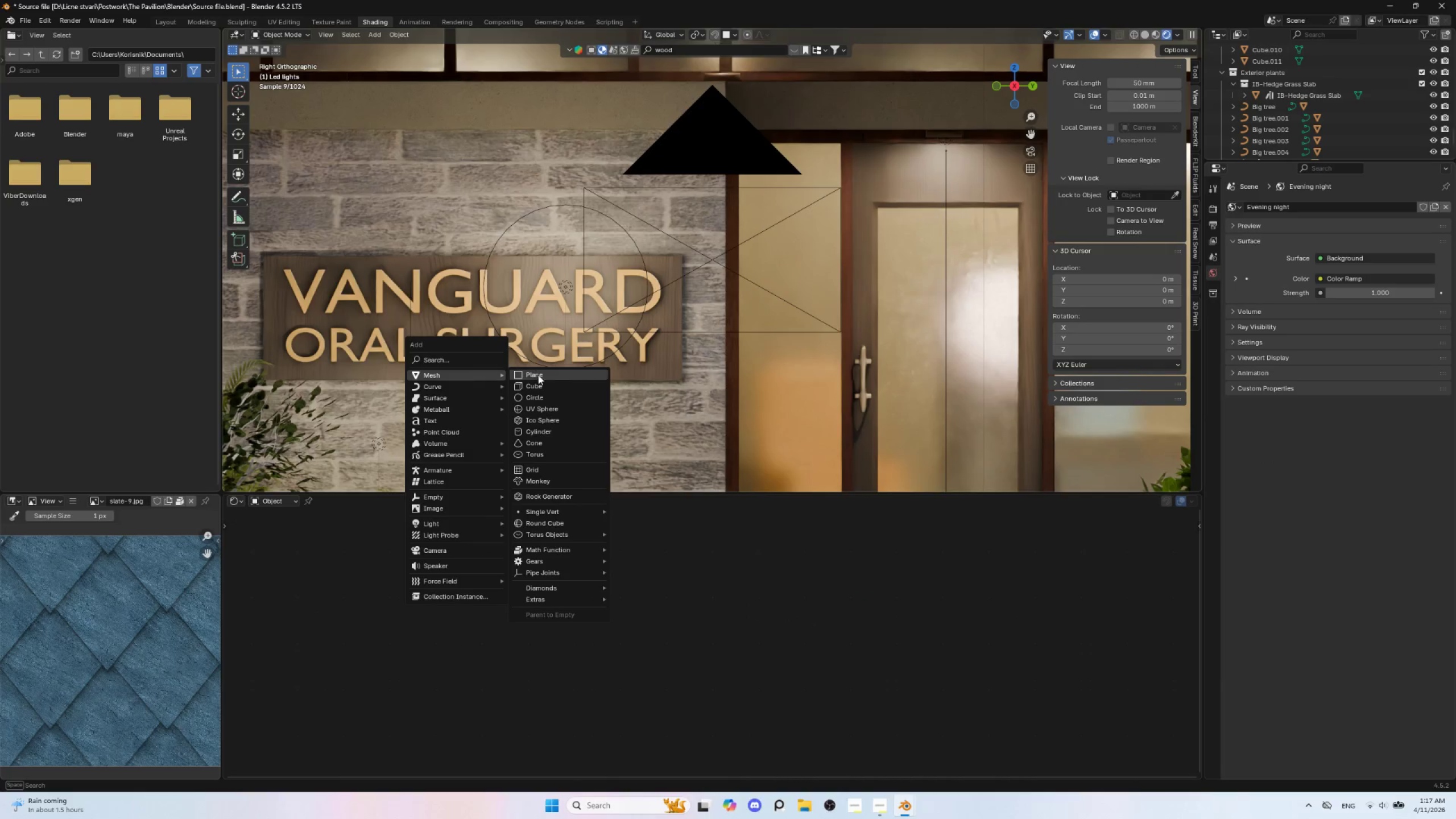 
left_click([560, 375])
 